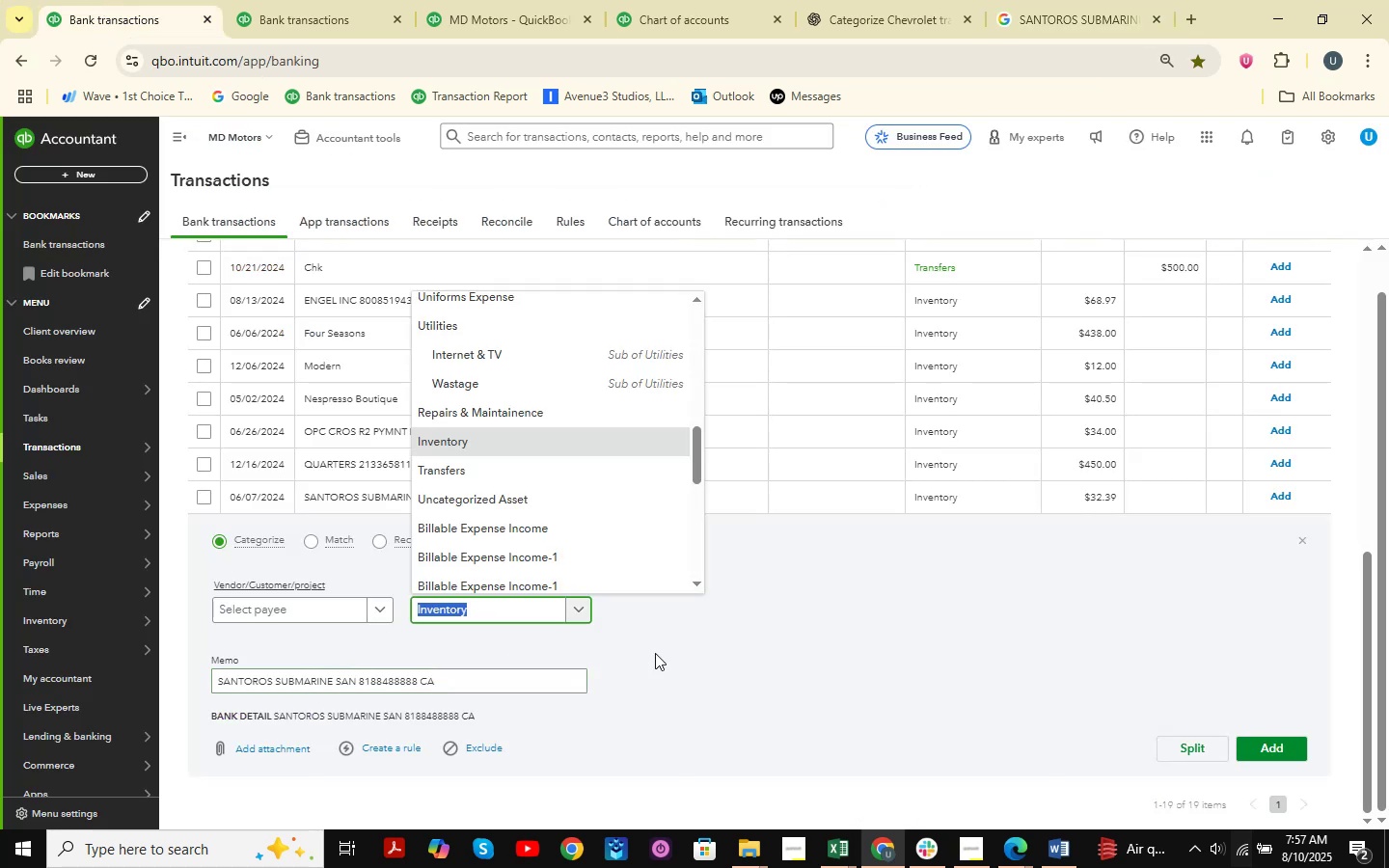 
type(meals )
 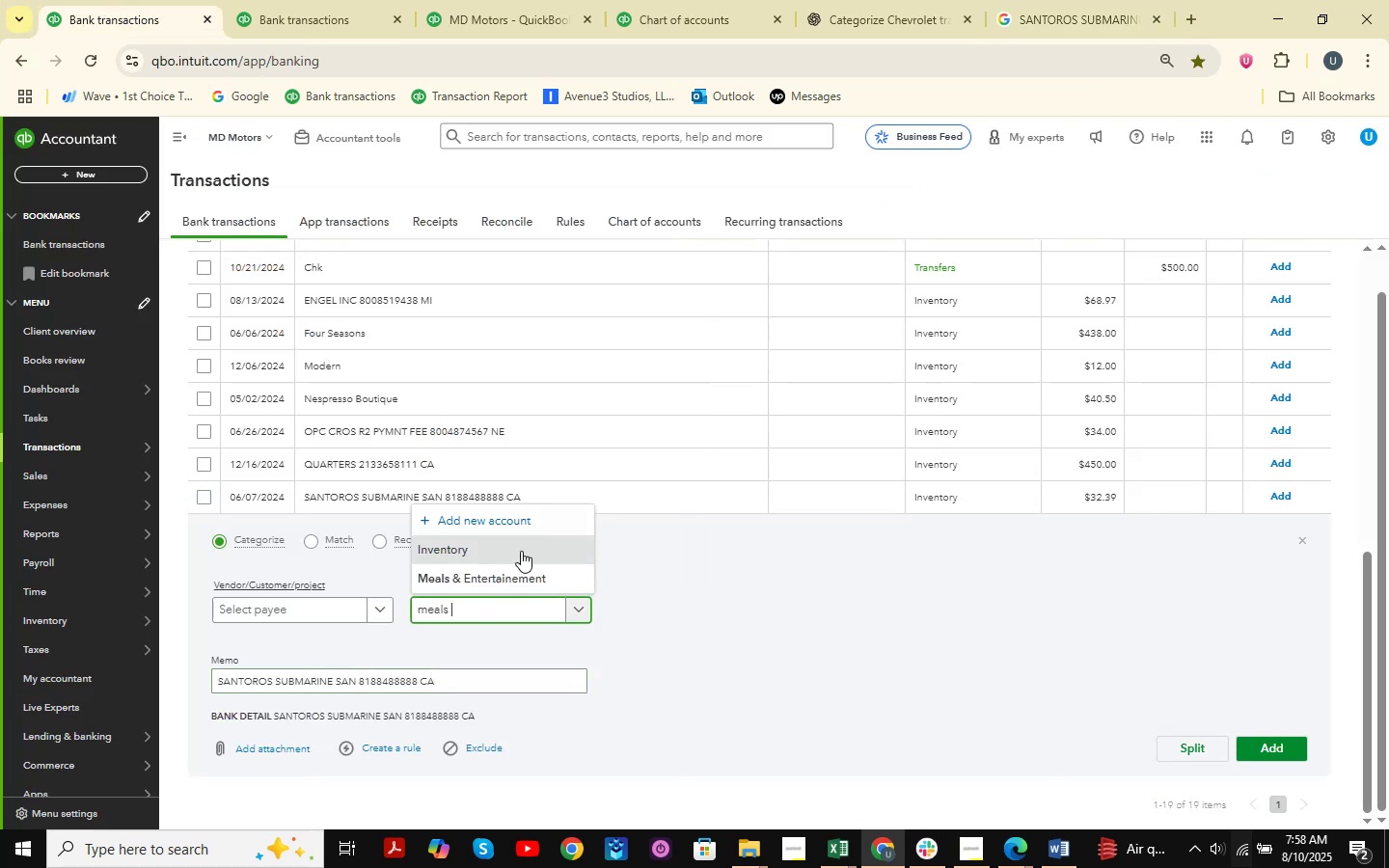 
left_click([519, 570])
 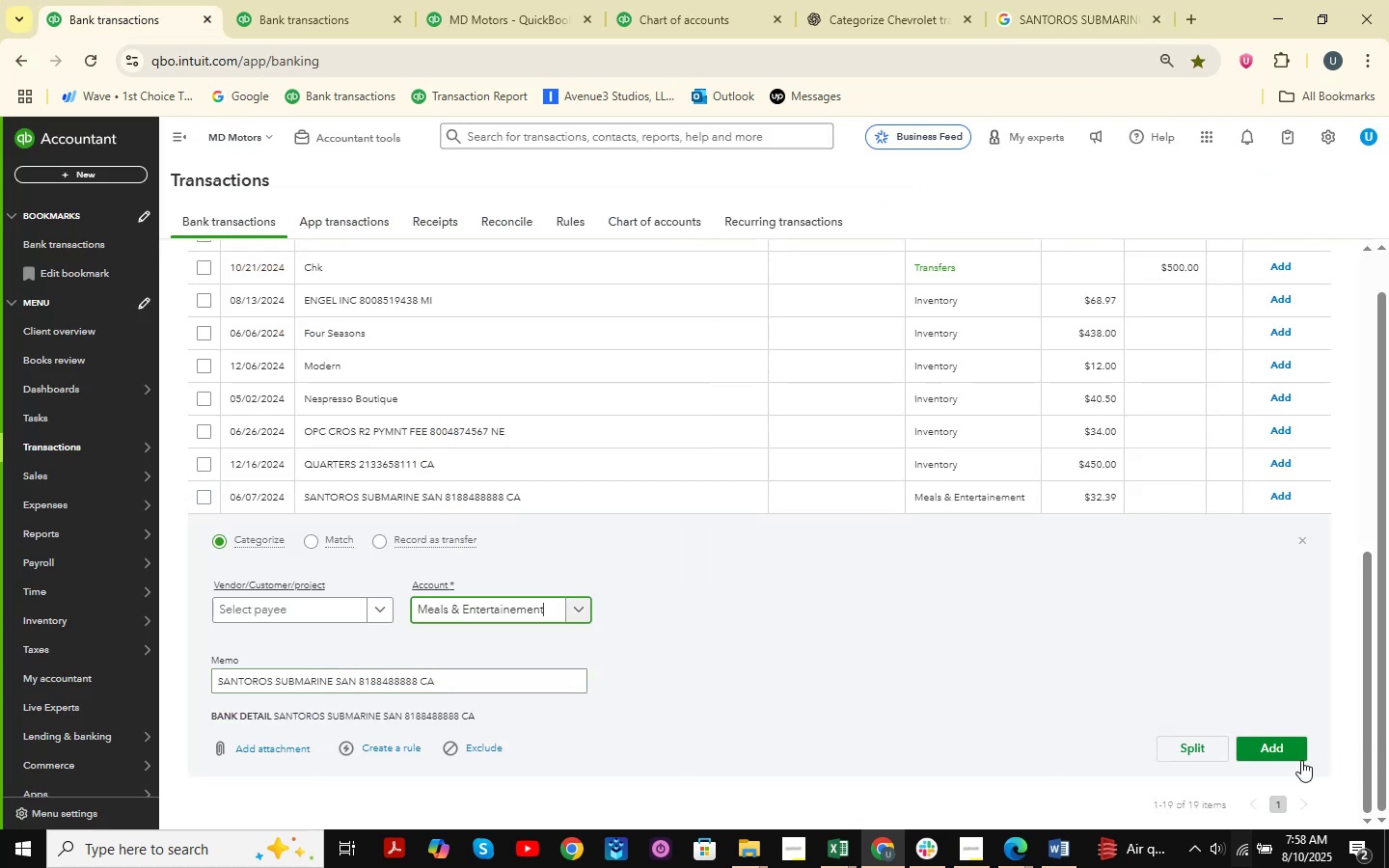 
left_click([1294, 760])
 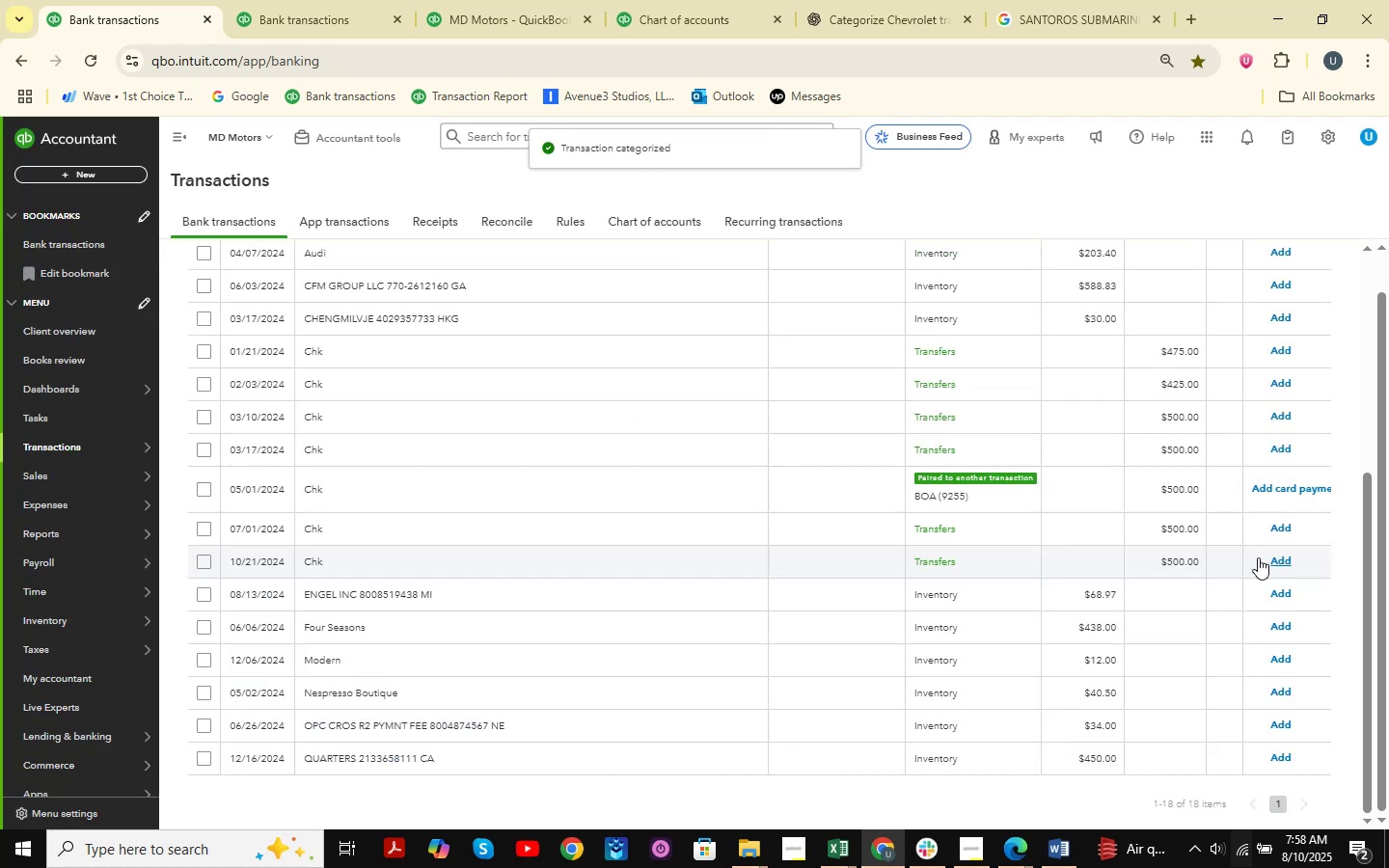 
wait(8.01)
 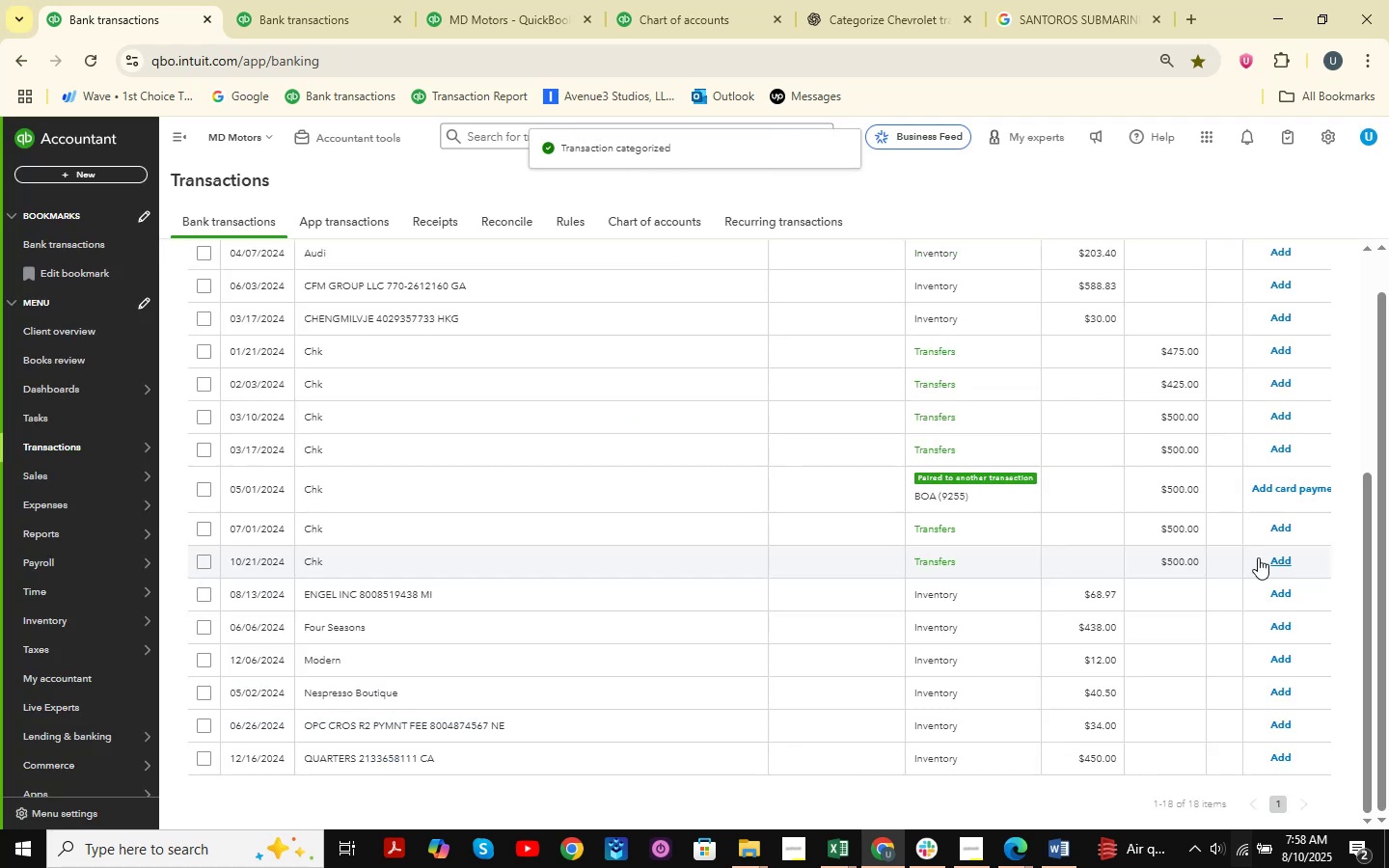 
scroll: coordinate [1006, 492], scroll_direction: down, amount: 2.0
 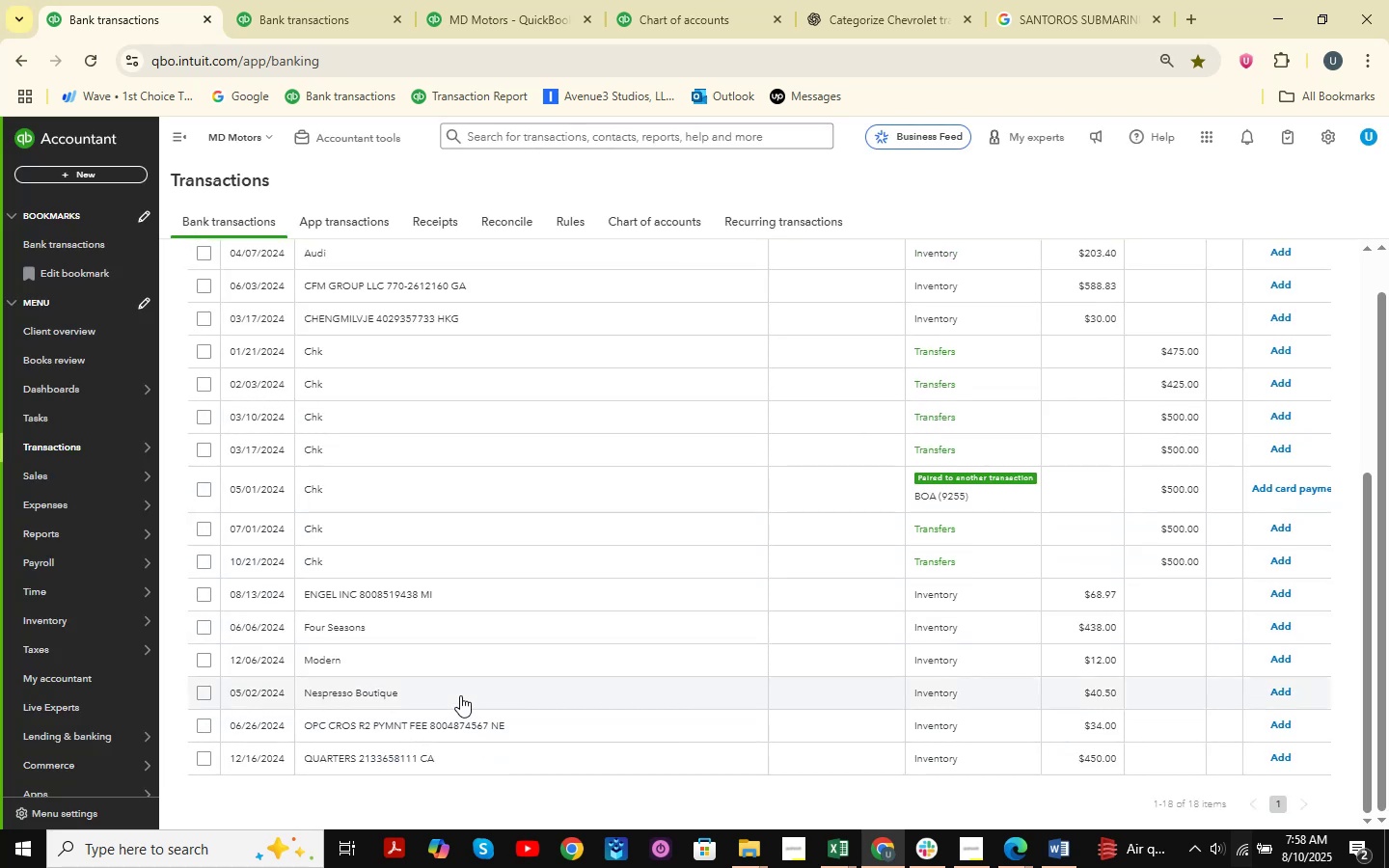 
left_click([460, 695])
 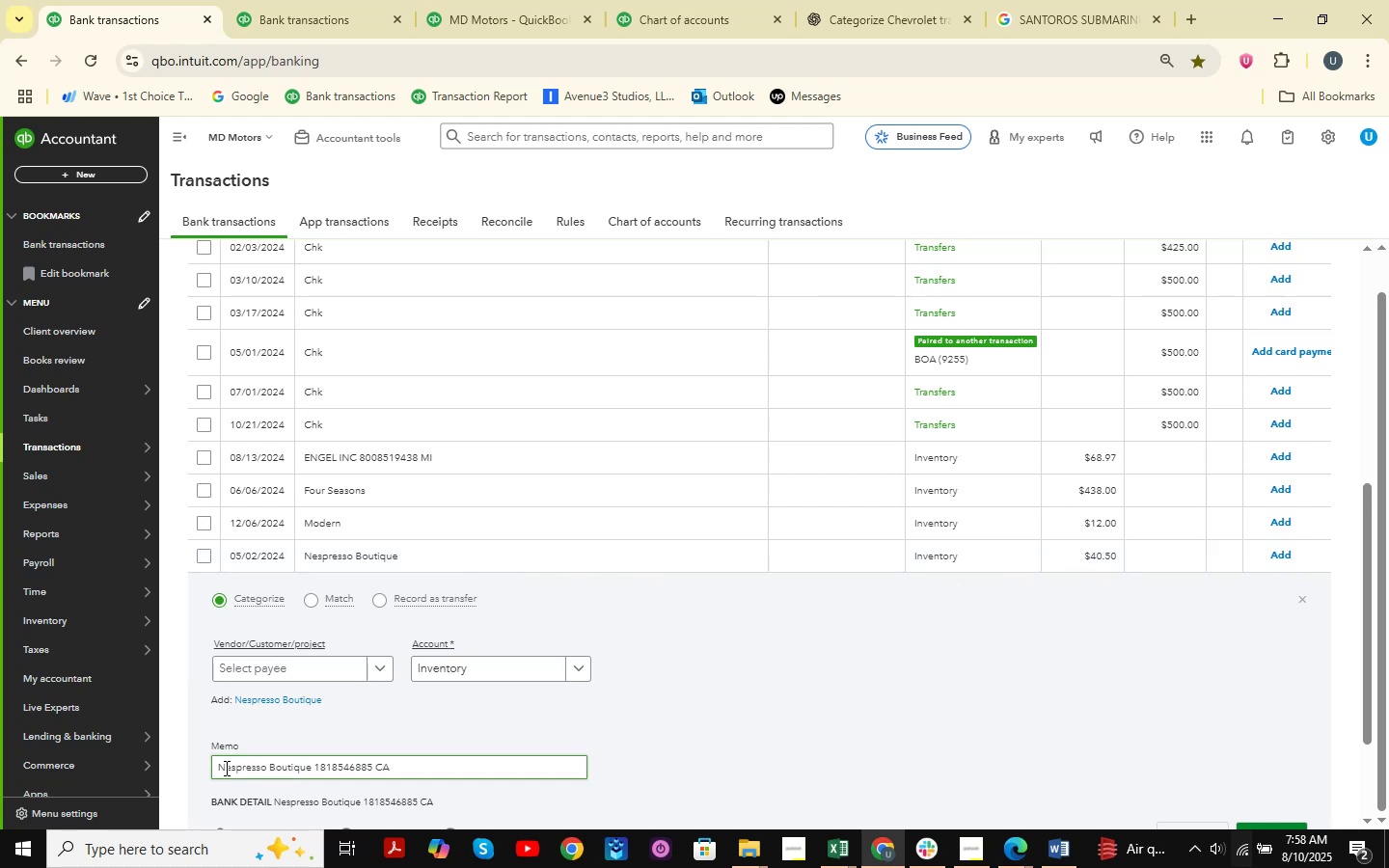 
left_click_drag(start_coordinate=[219, 773], to_coordinate=[312, 781])
 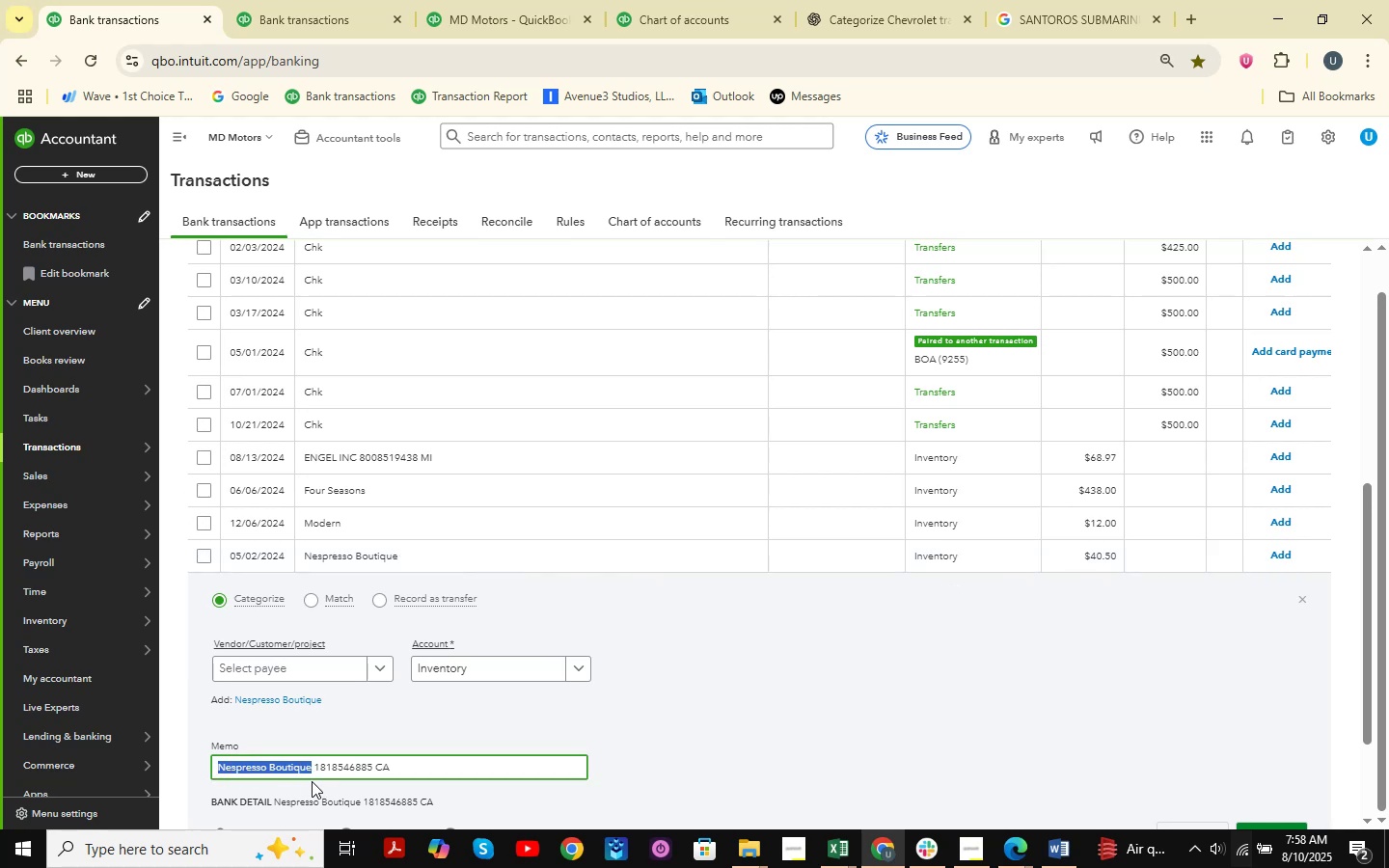 
key(Control+C)
 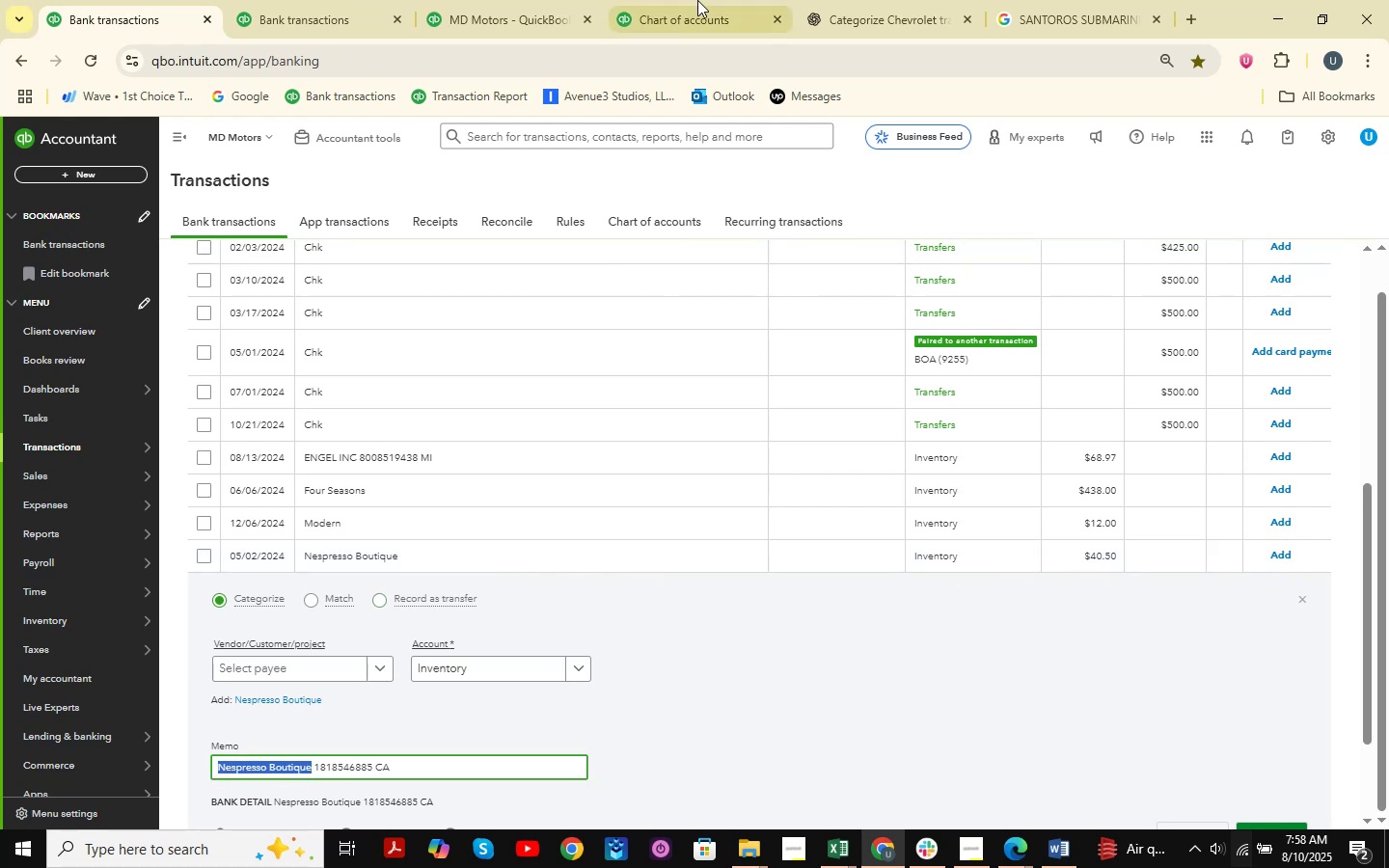 
double_click([867, 0])
 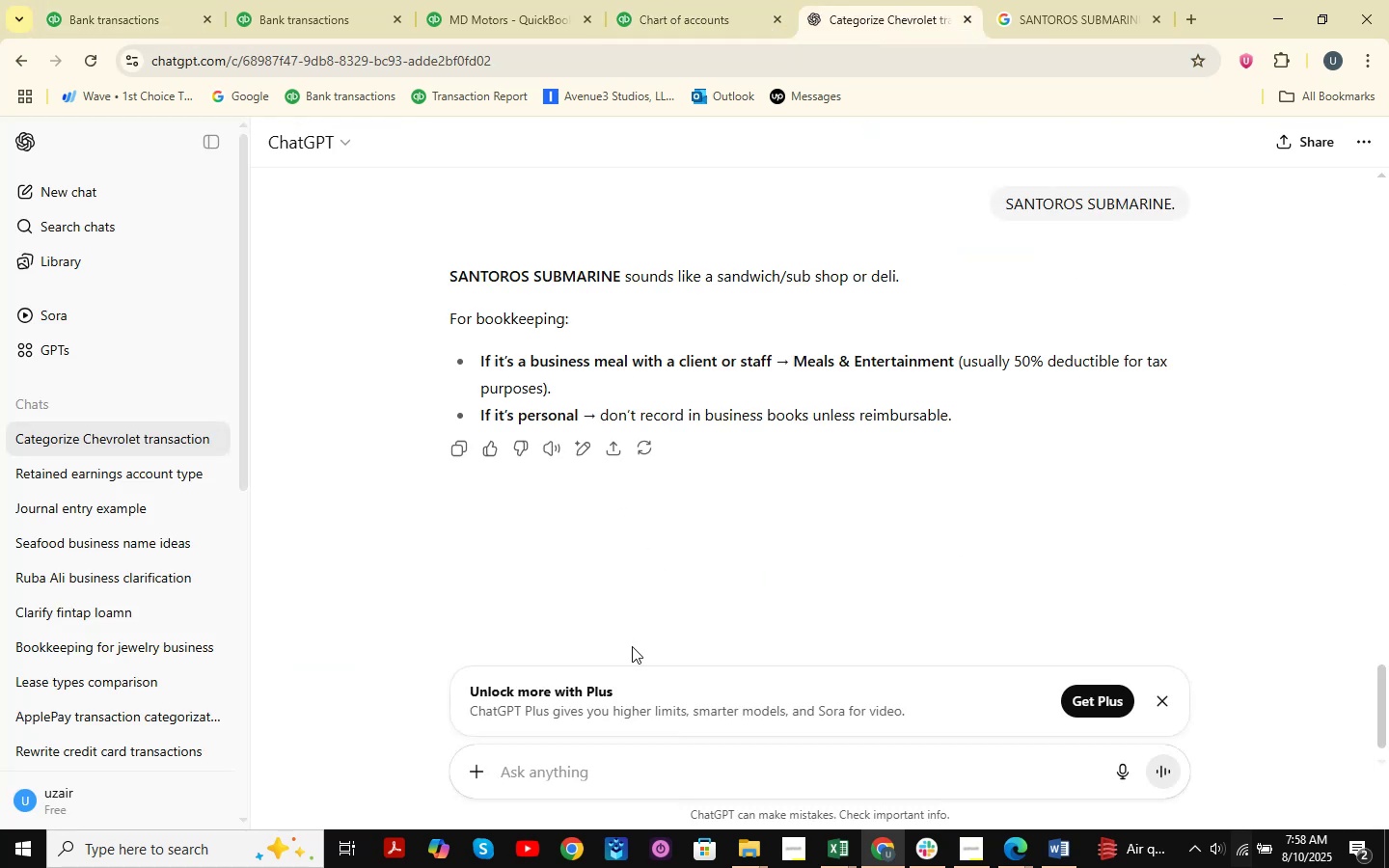 
key(Control+ControlLeft)
 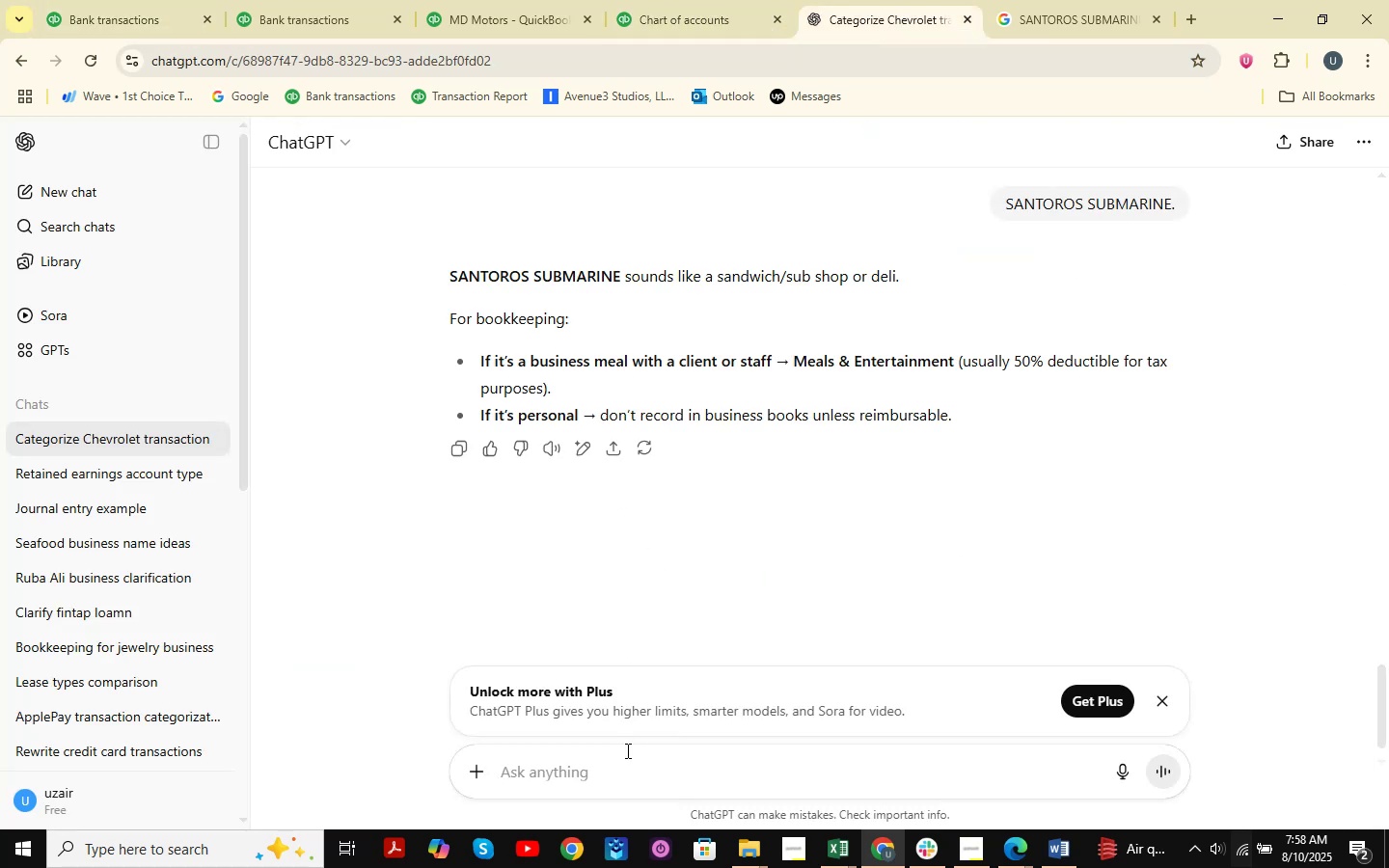 
key(Control+V)
 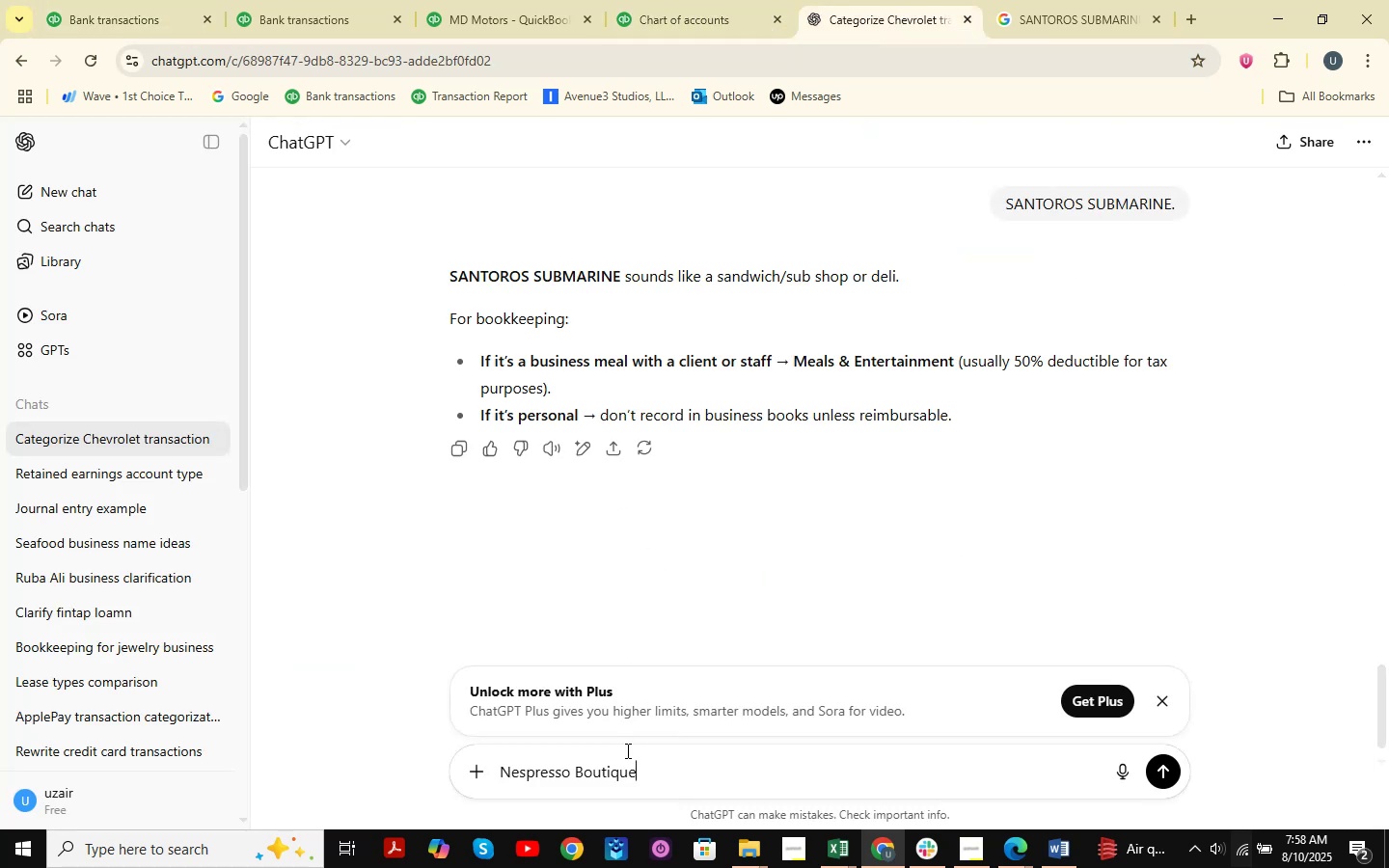 
key(NumpadEnter)
 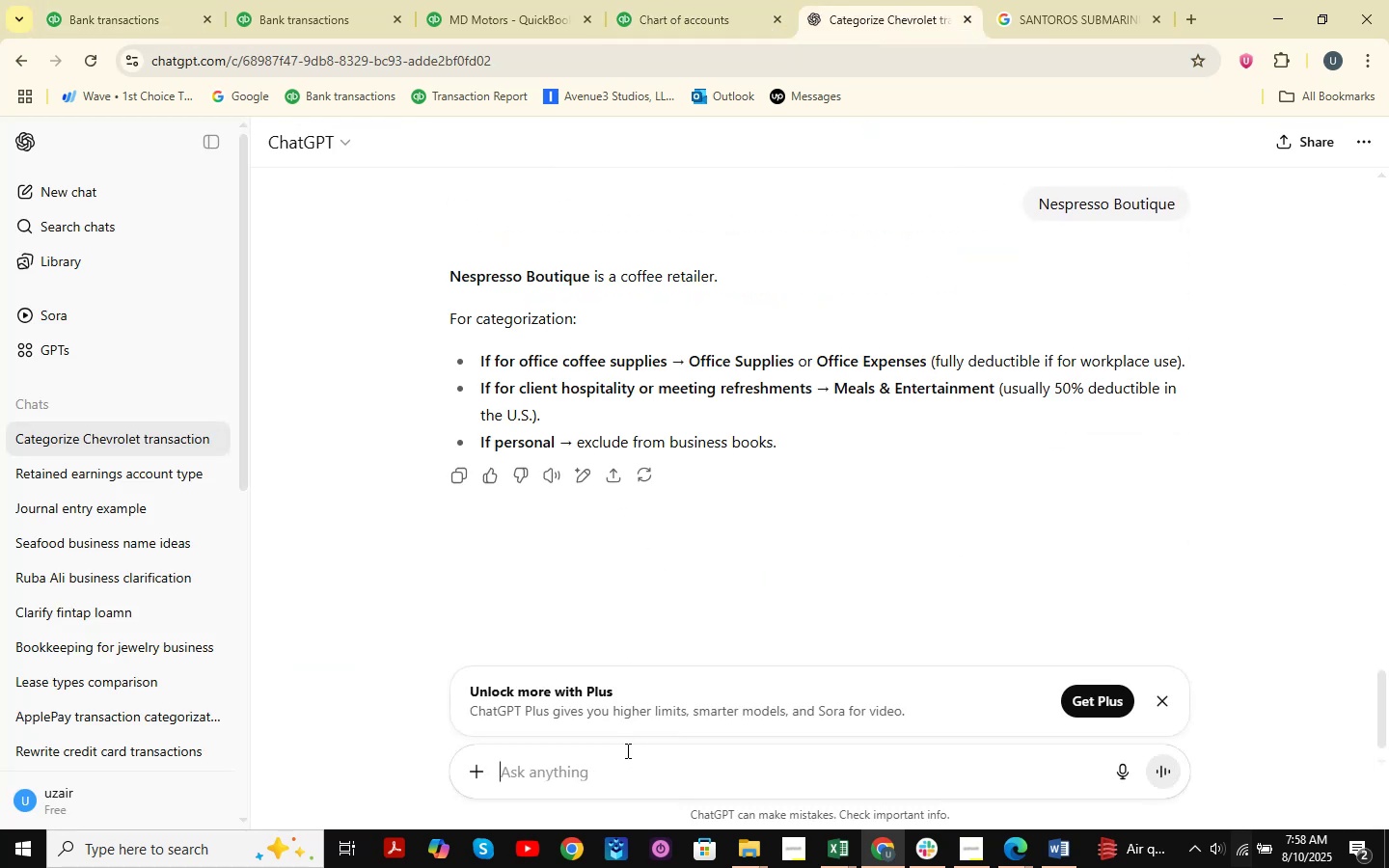 
wait(8.53)
 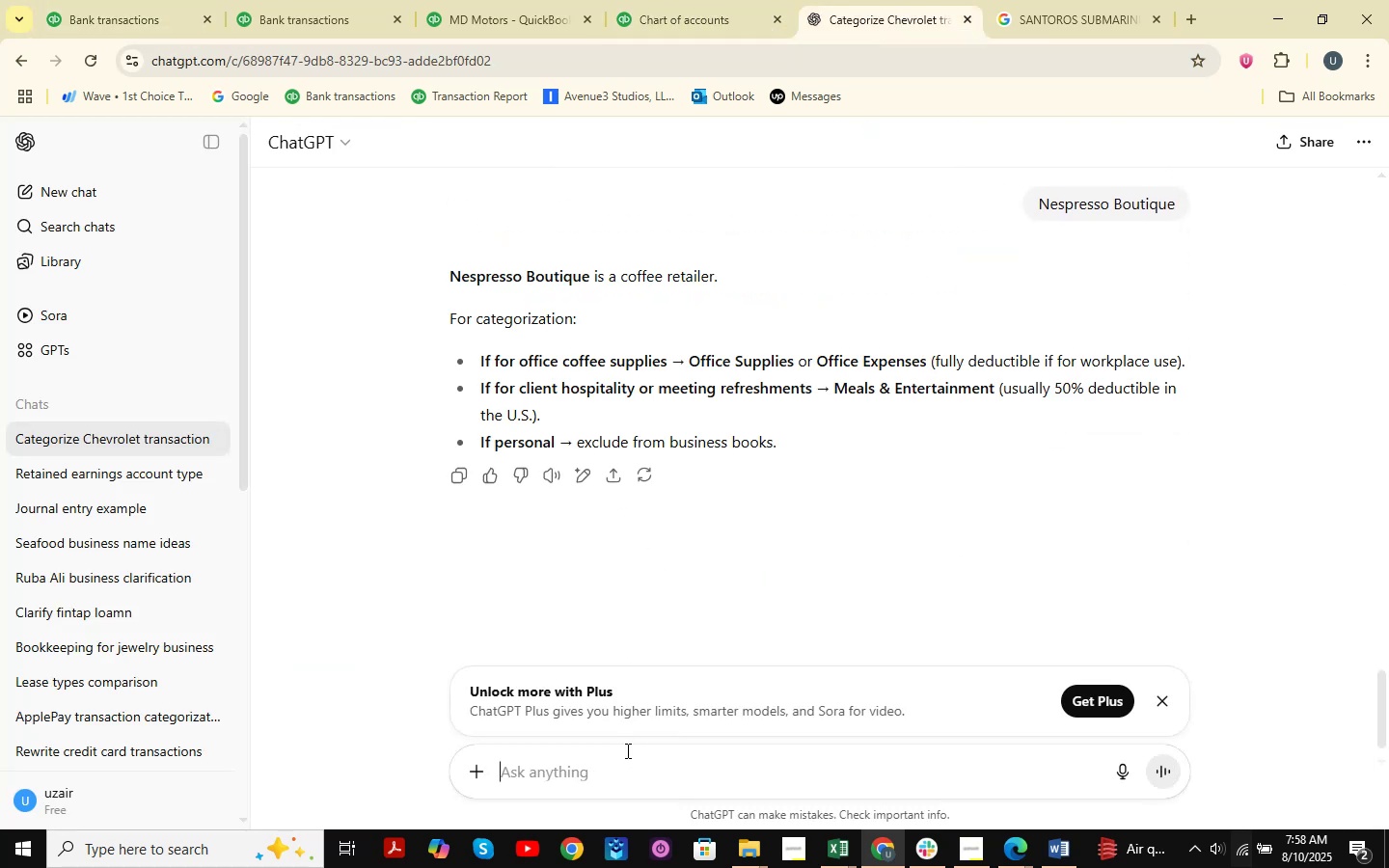 
left_click([1031, 0])
 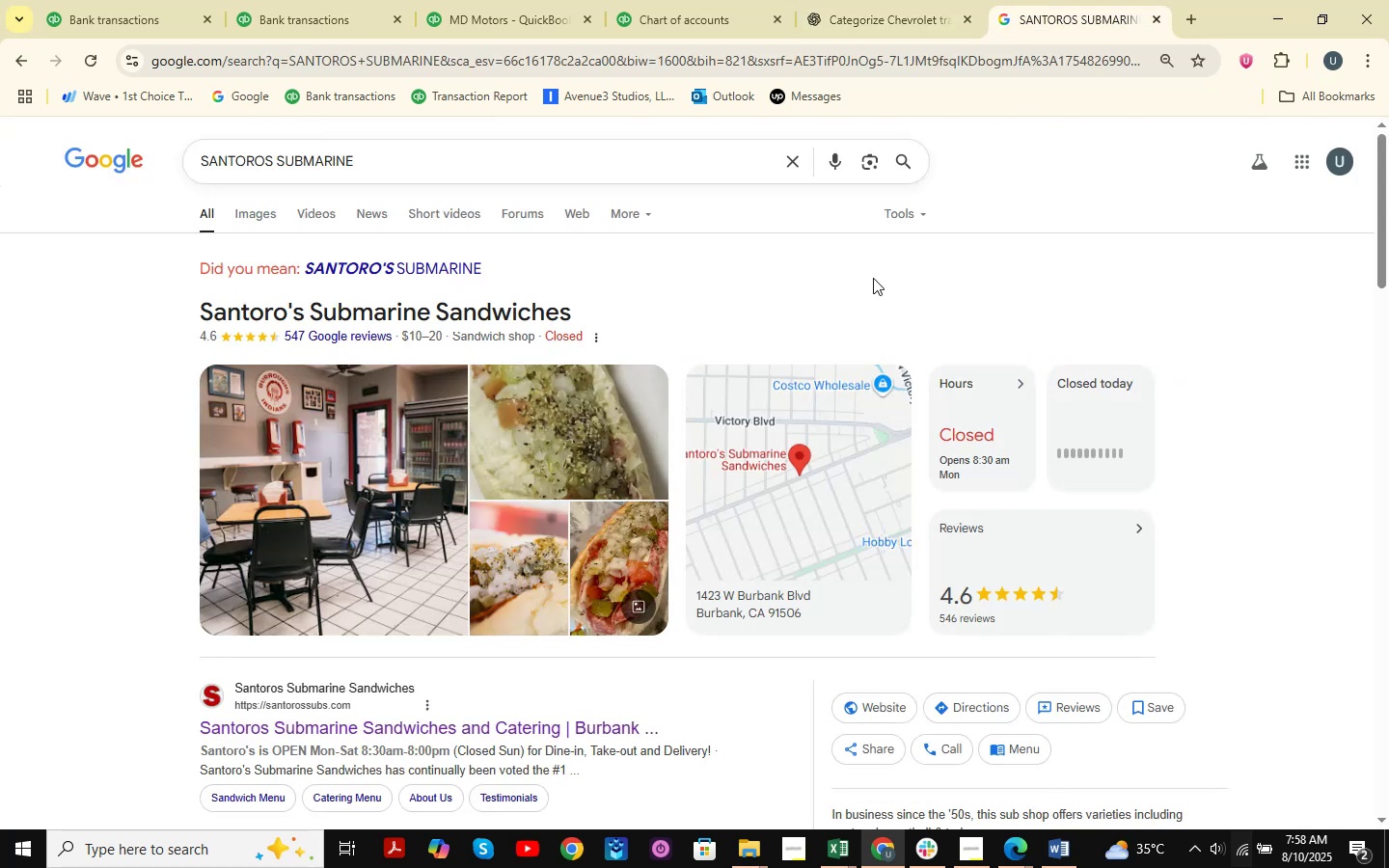 
double_click([603, 179])
 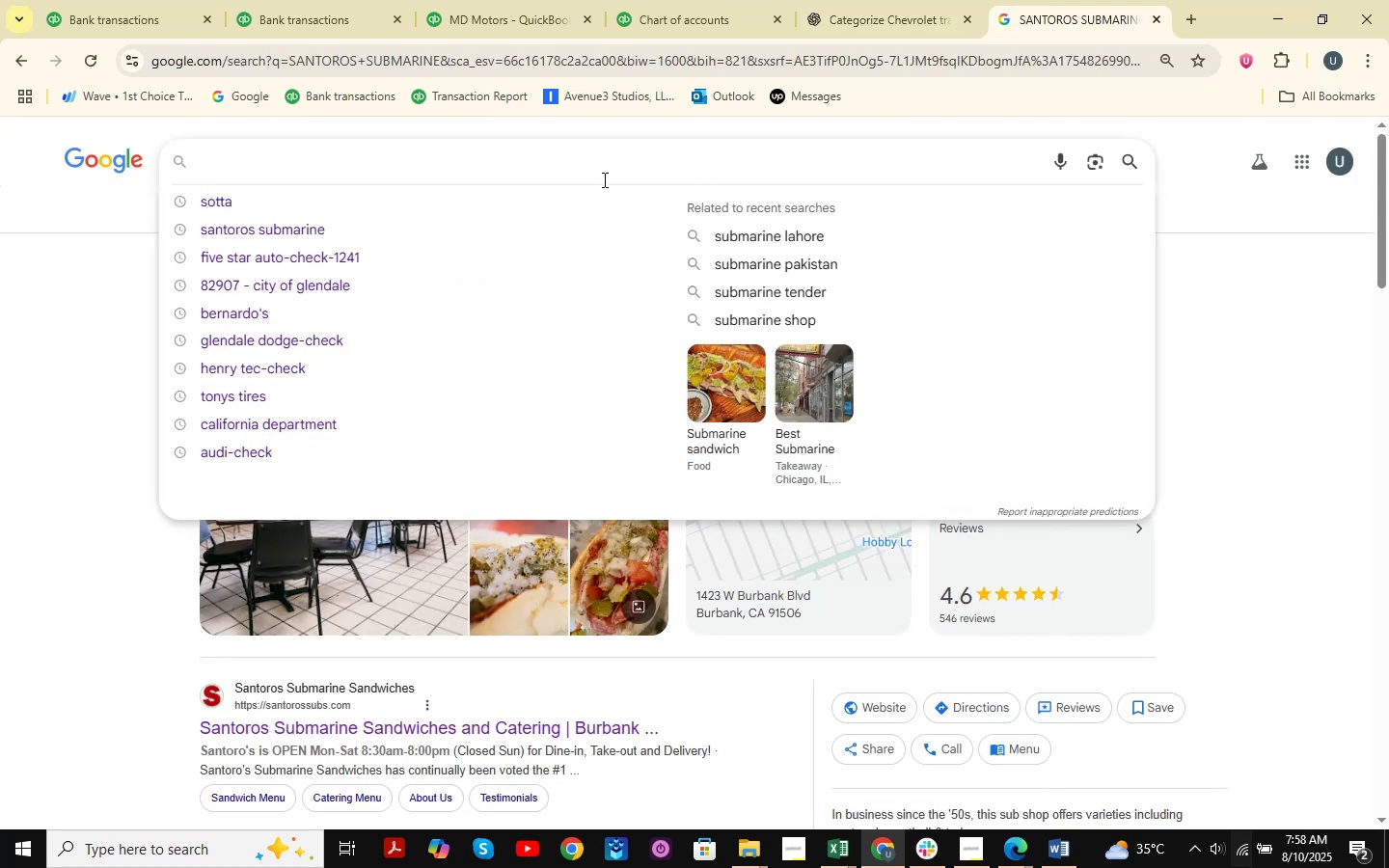 
key(Control+V)
 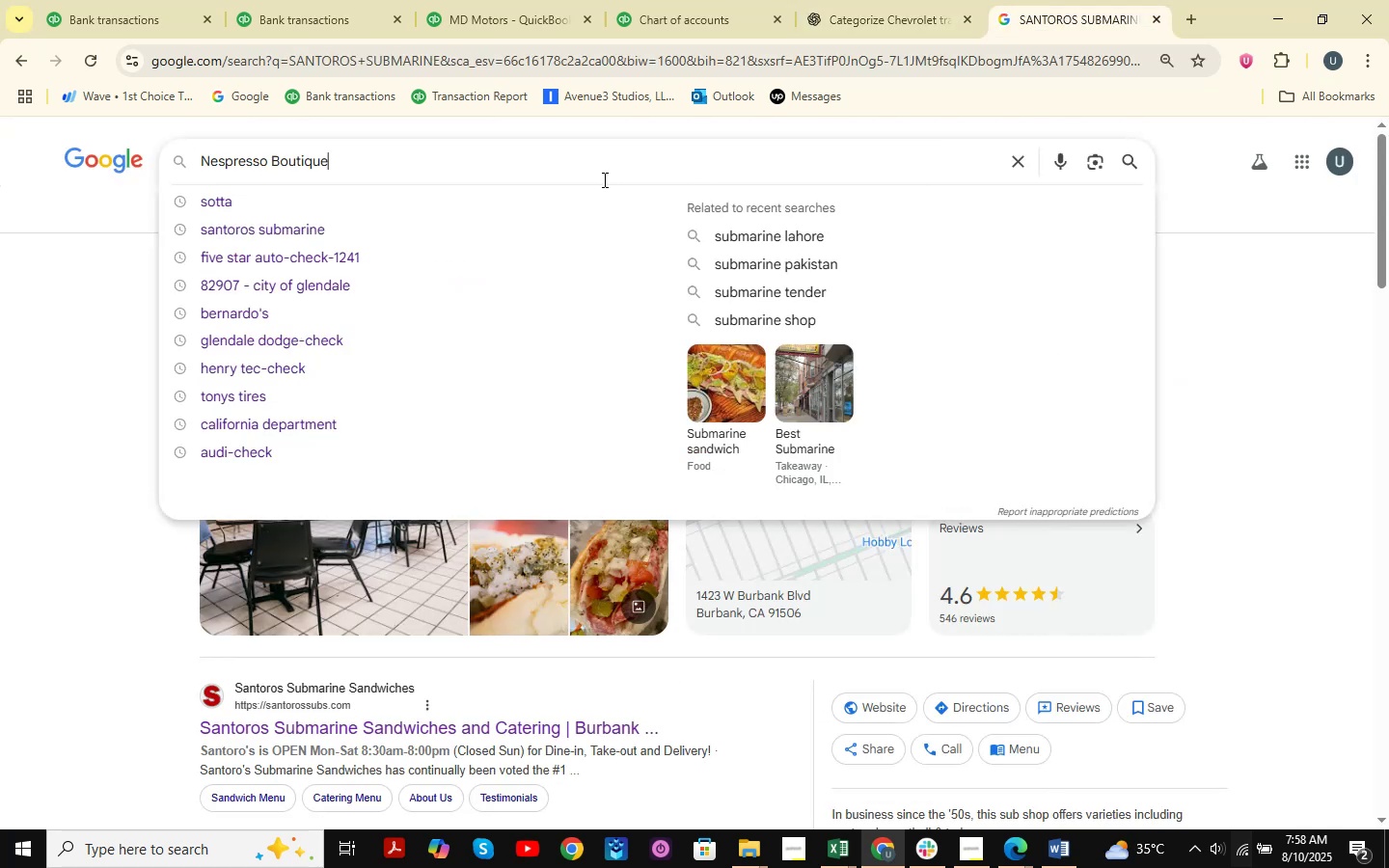 
key(NumpadEnter)
 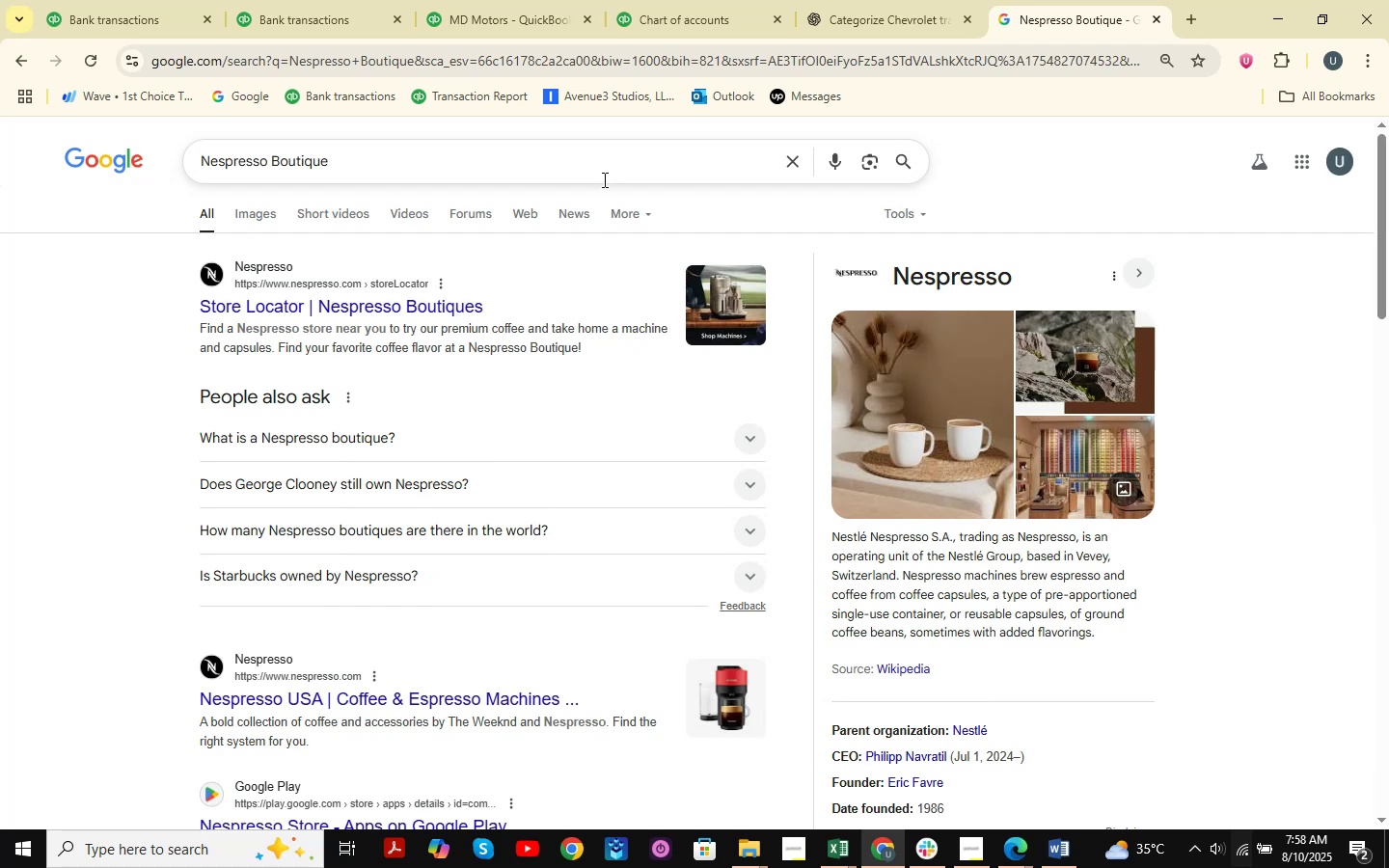 
wait(8.51)
 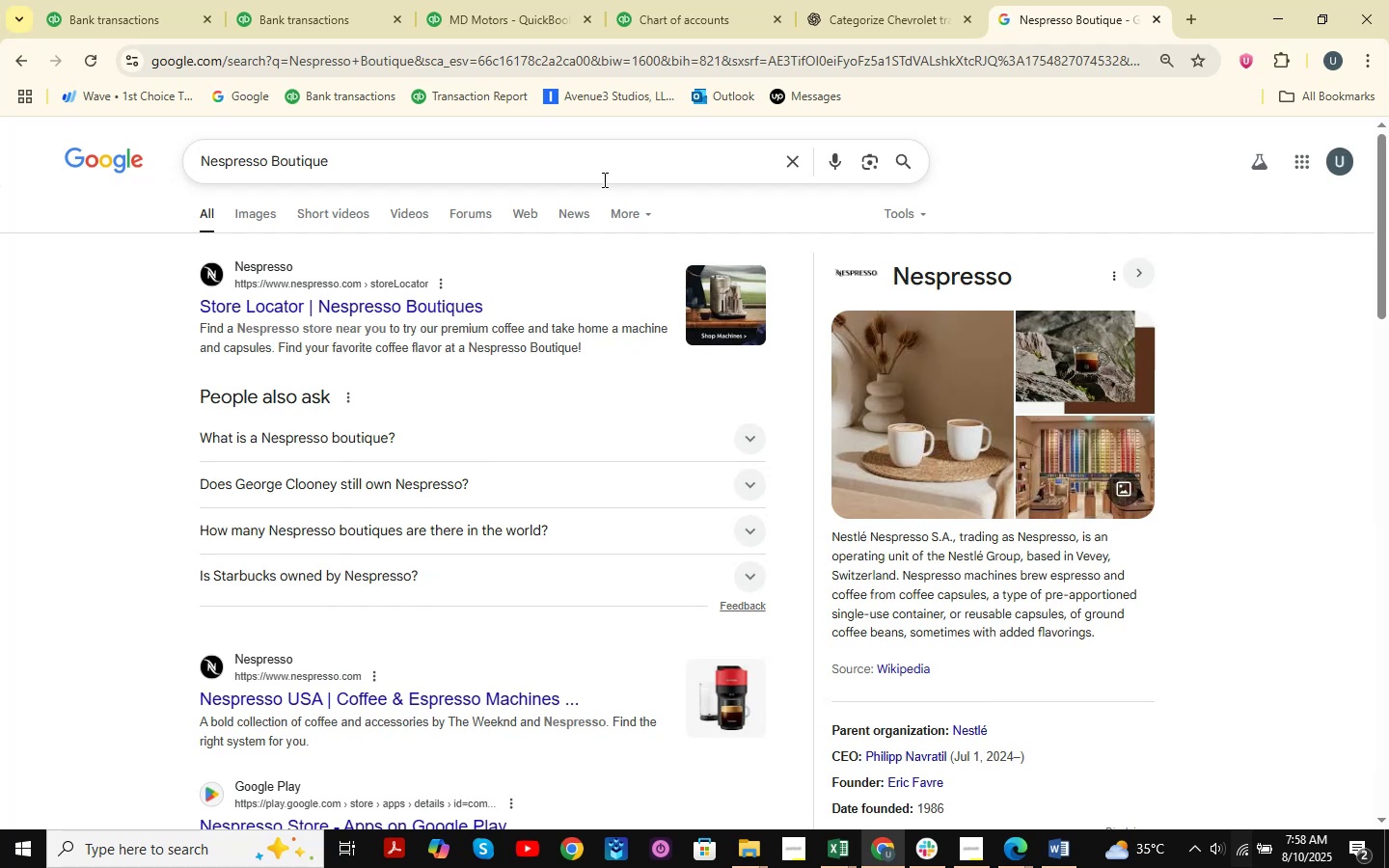 
left_click([402, 298])
 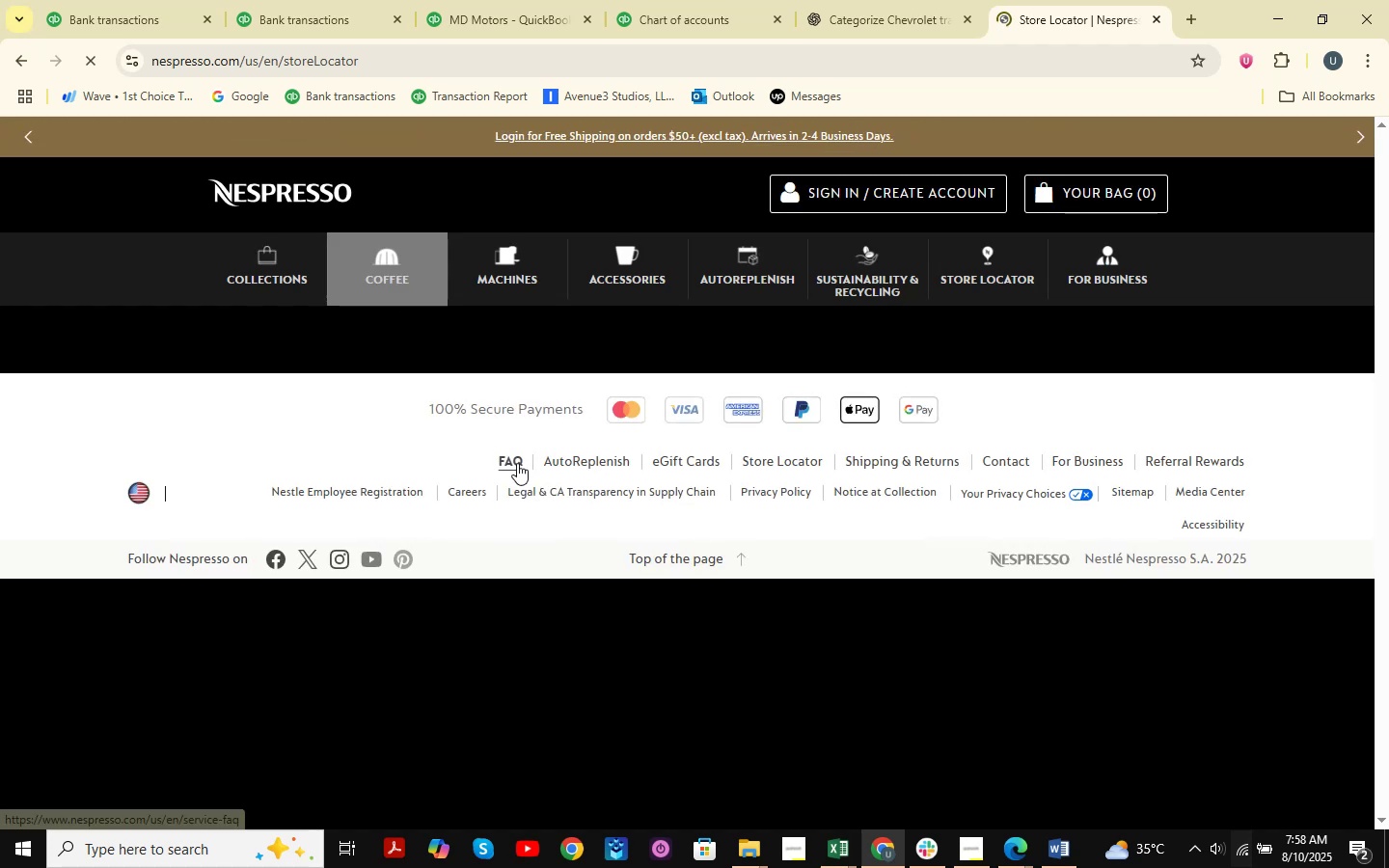 
scroll: coordinate [735, 470], scroll_direction: down, amount: 4.0
 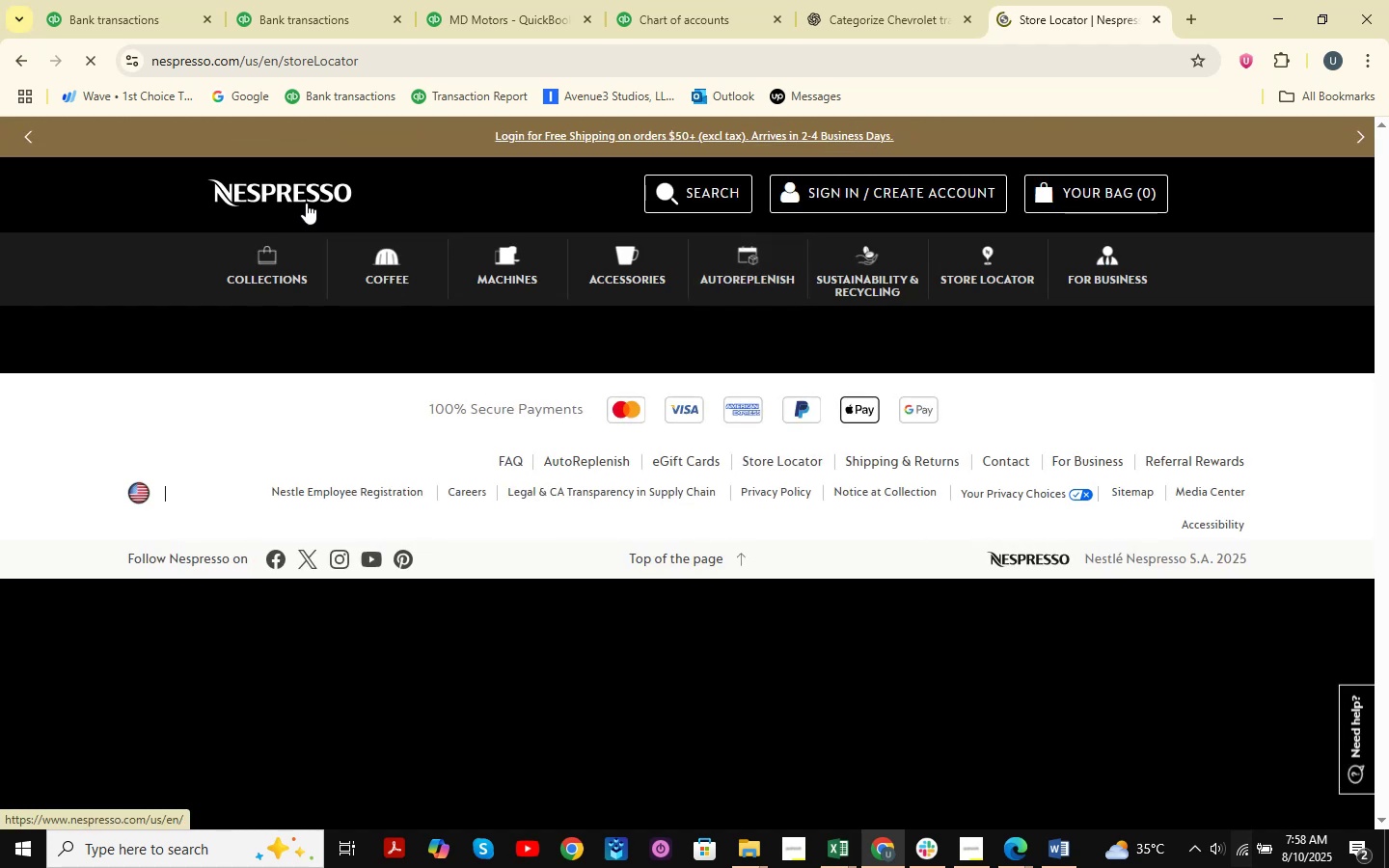 
left_click([263, 23])
 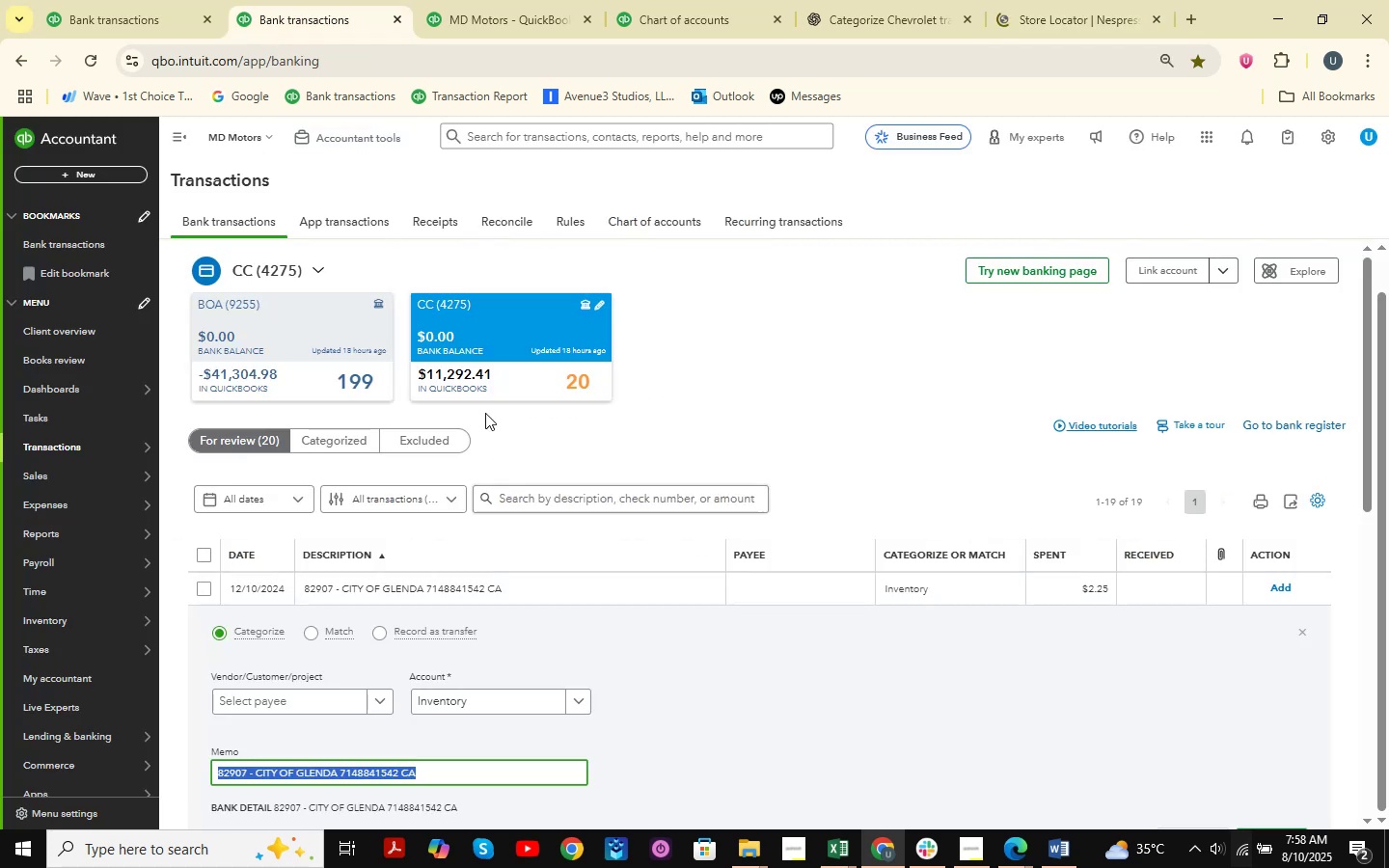 
left_click([75, 0])
 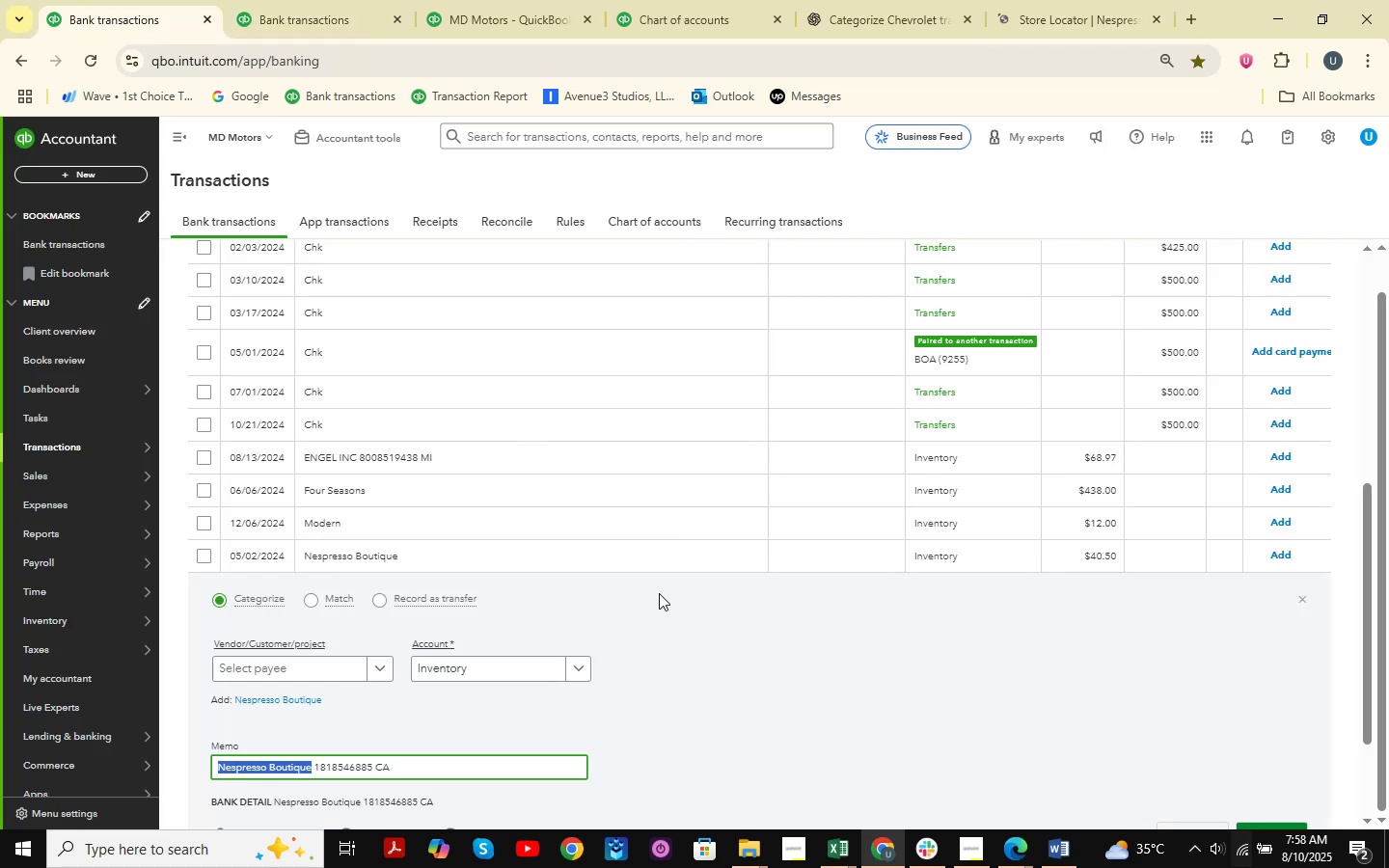 
scroll: coordinate [674, 571], scroll_direction: down, amount: 1.0
 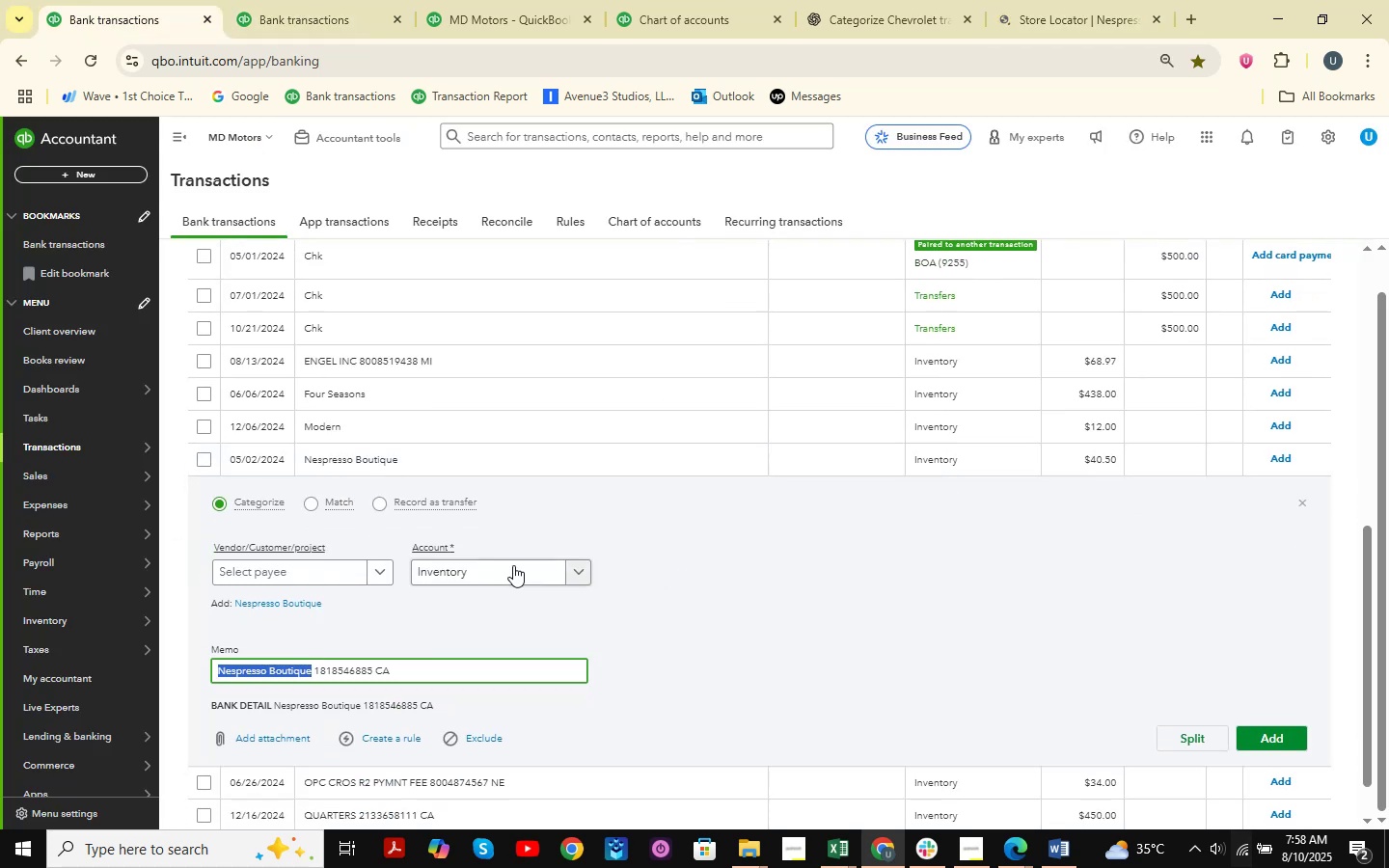 
left_click([499, 565])
 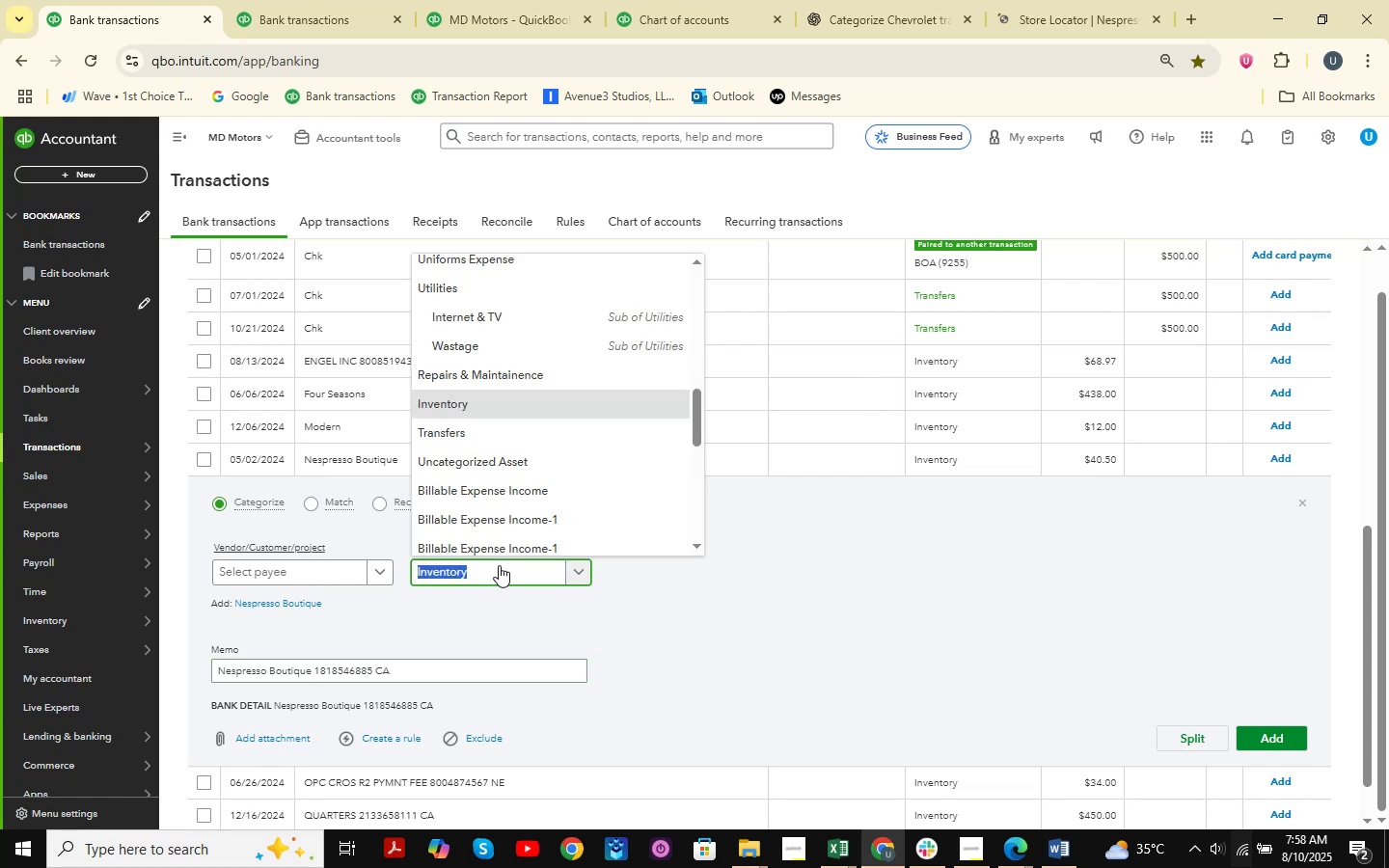 
type(meals)
 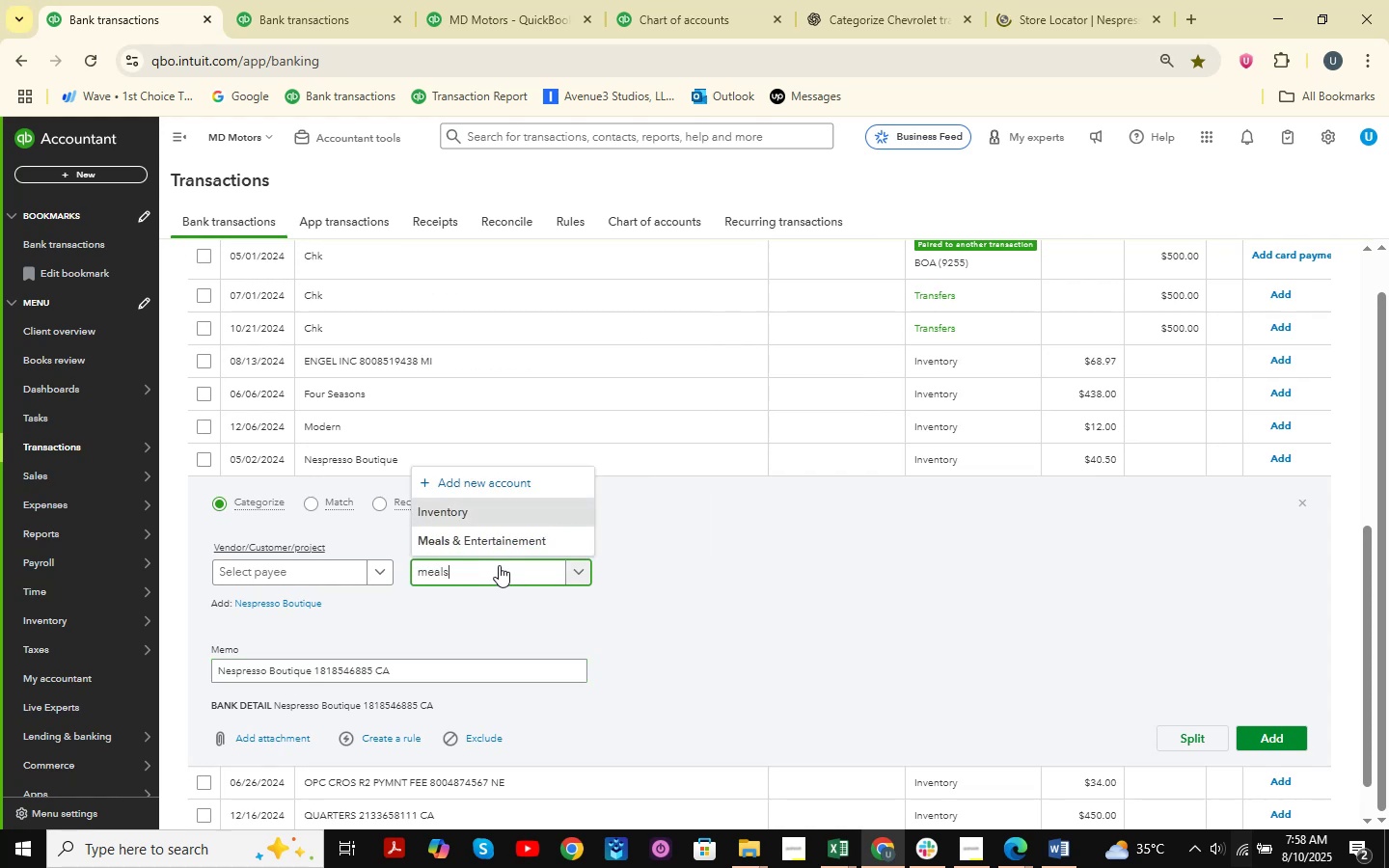 
left_click([529, 529])
 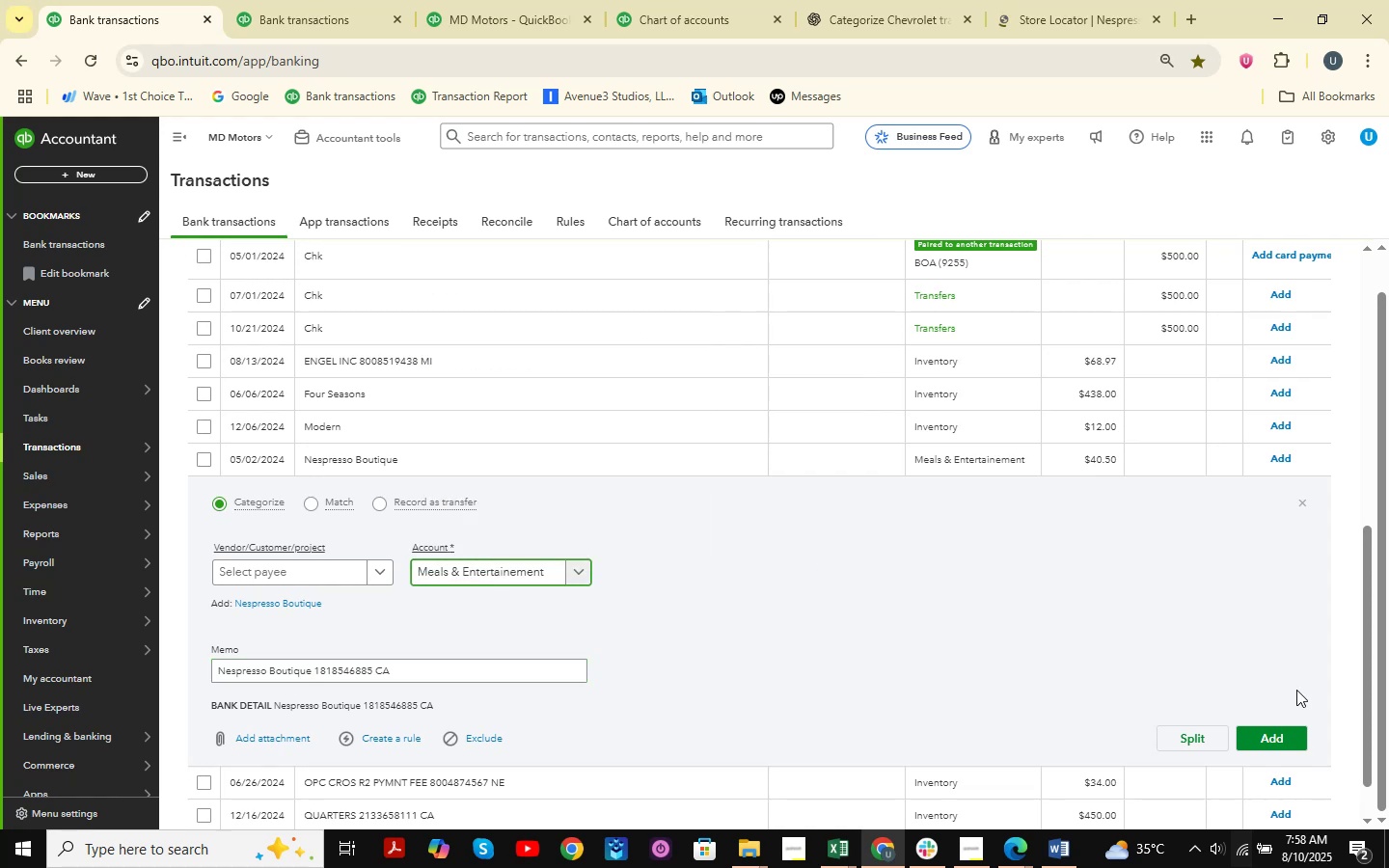 
left_click([1278, 739])
 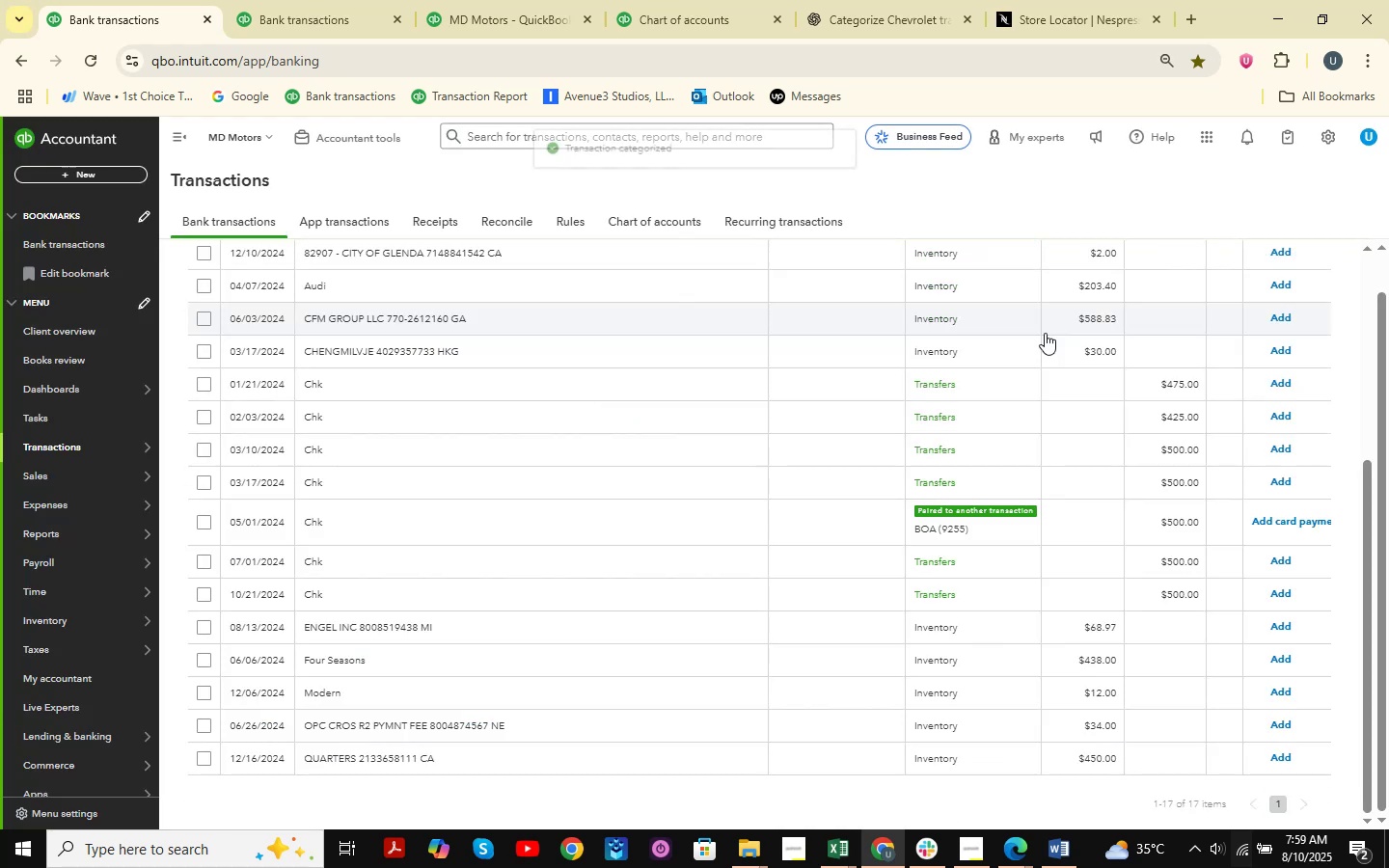 
scroll: coordinate [750, 563], scroll_direction: down, amount: 2.0
 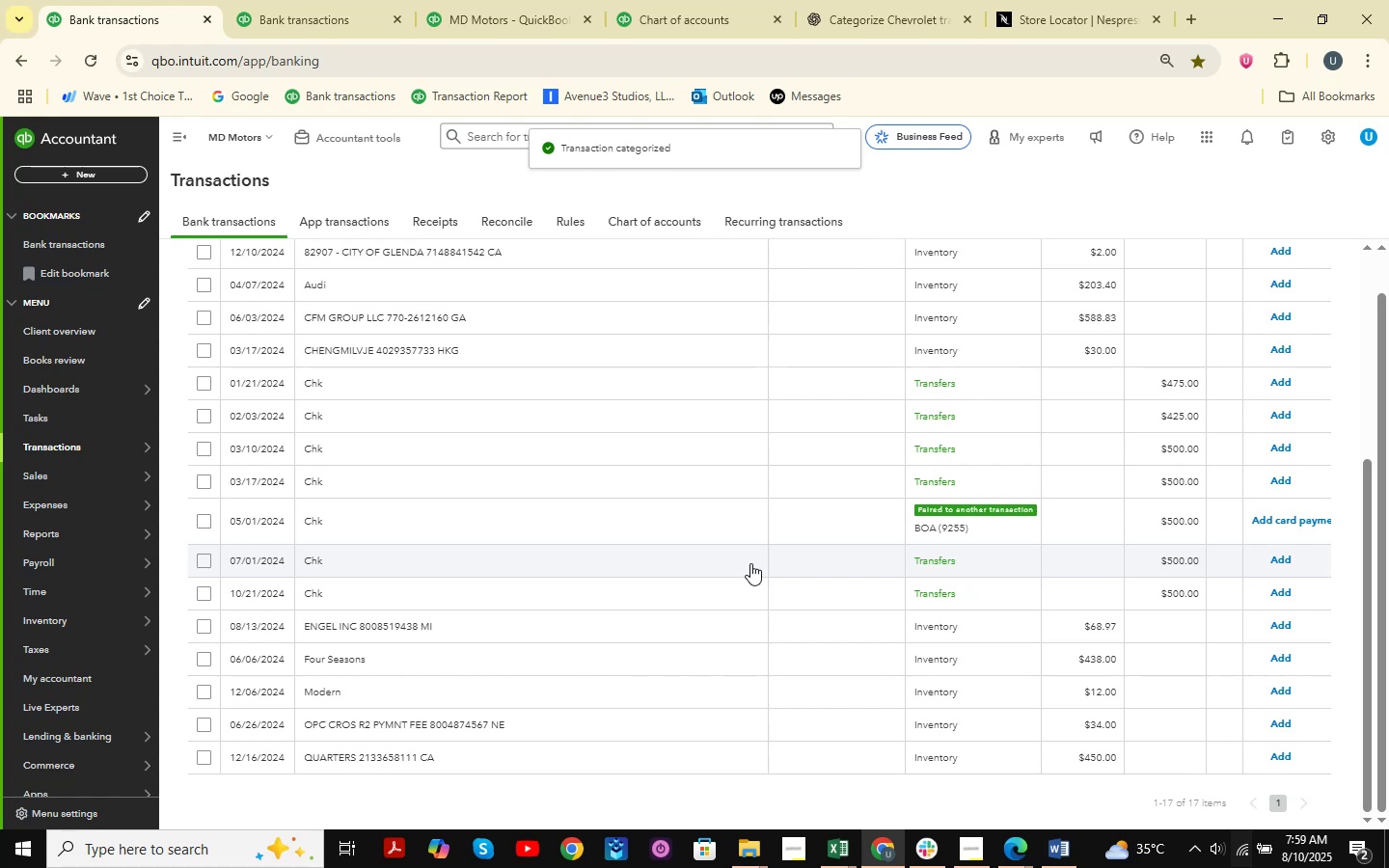 
scroll: coordinate [759, 610], scroll_direction: up, amount: 3.0
 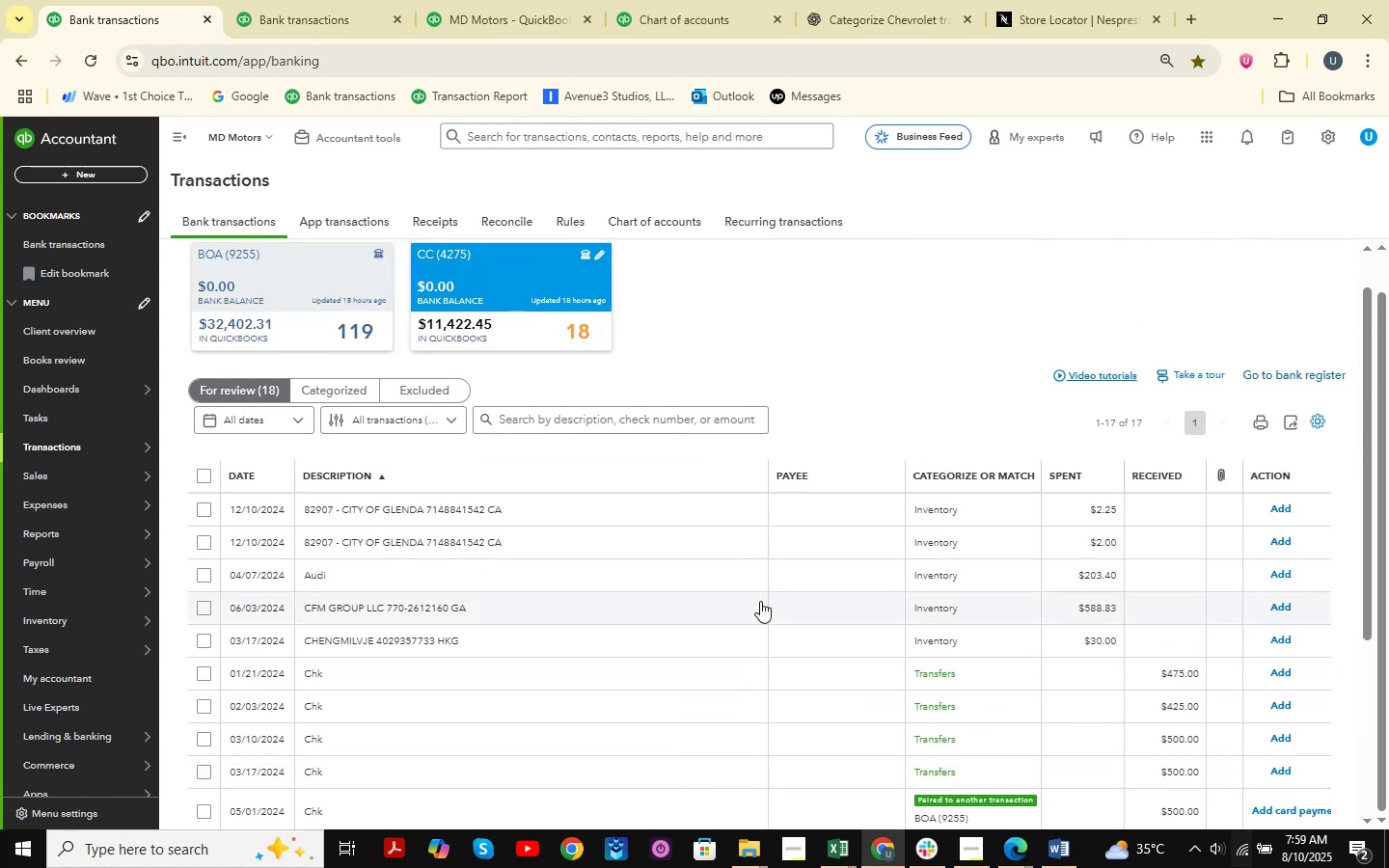 
scroll: coordinate [715, 585], scroll_direction: down, amount: 6.0
 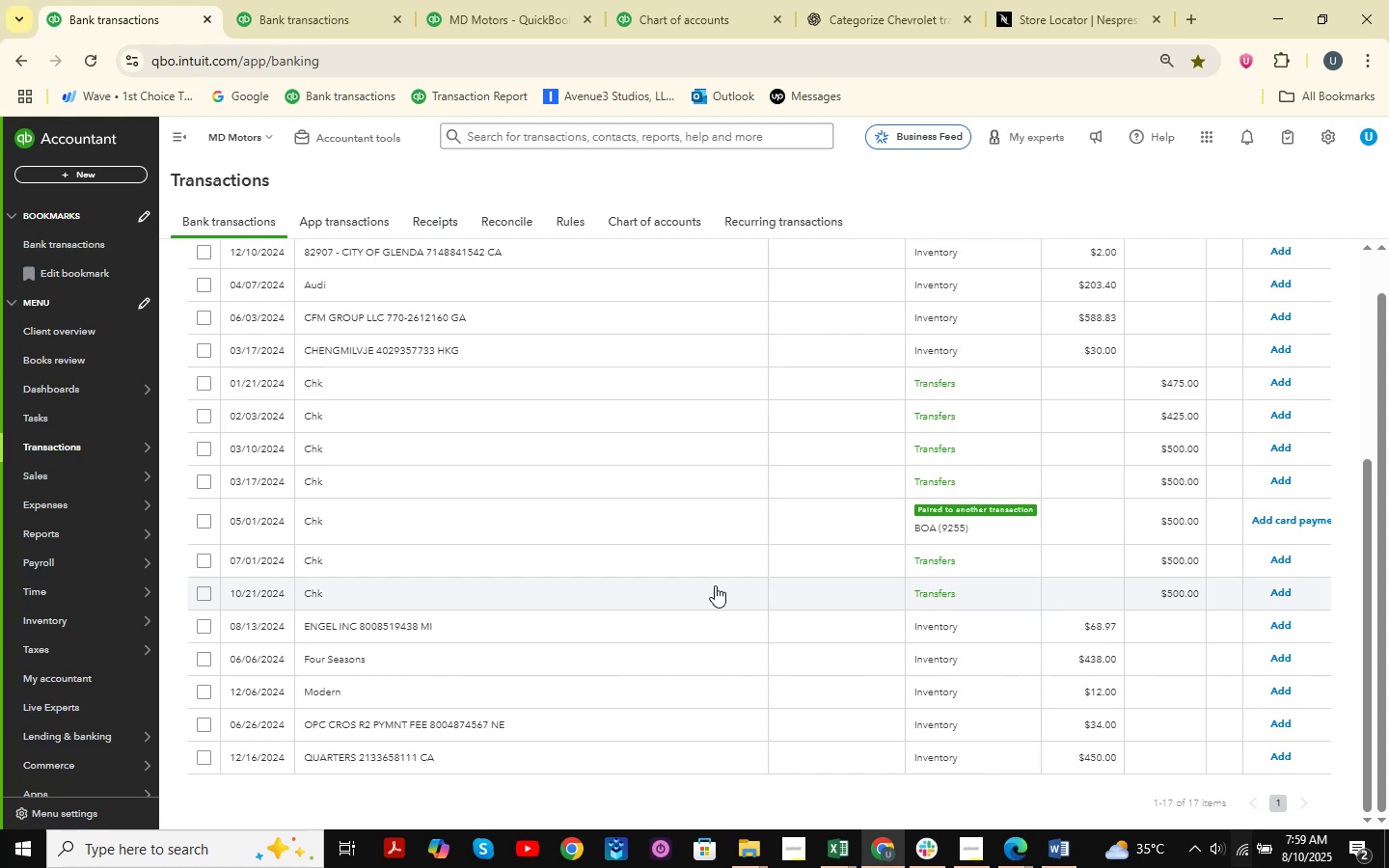 
wait(8.9)
 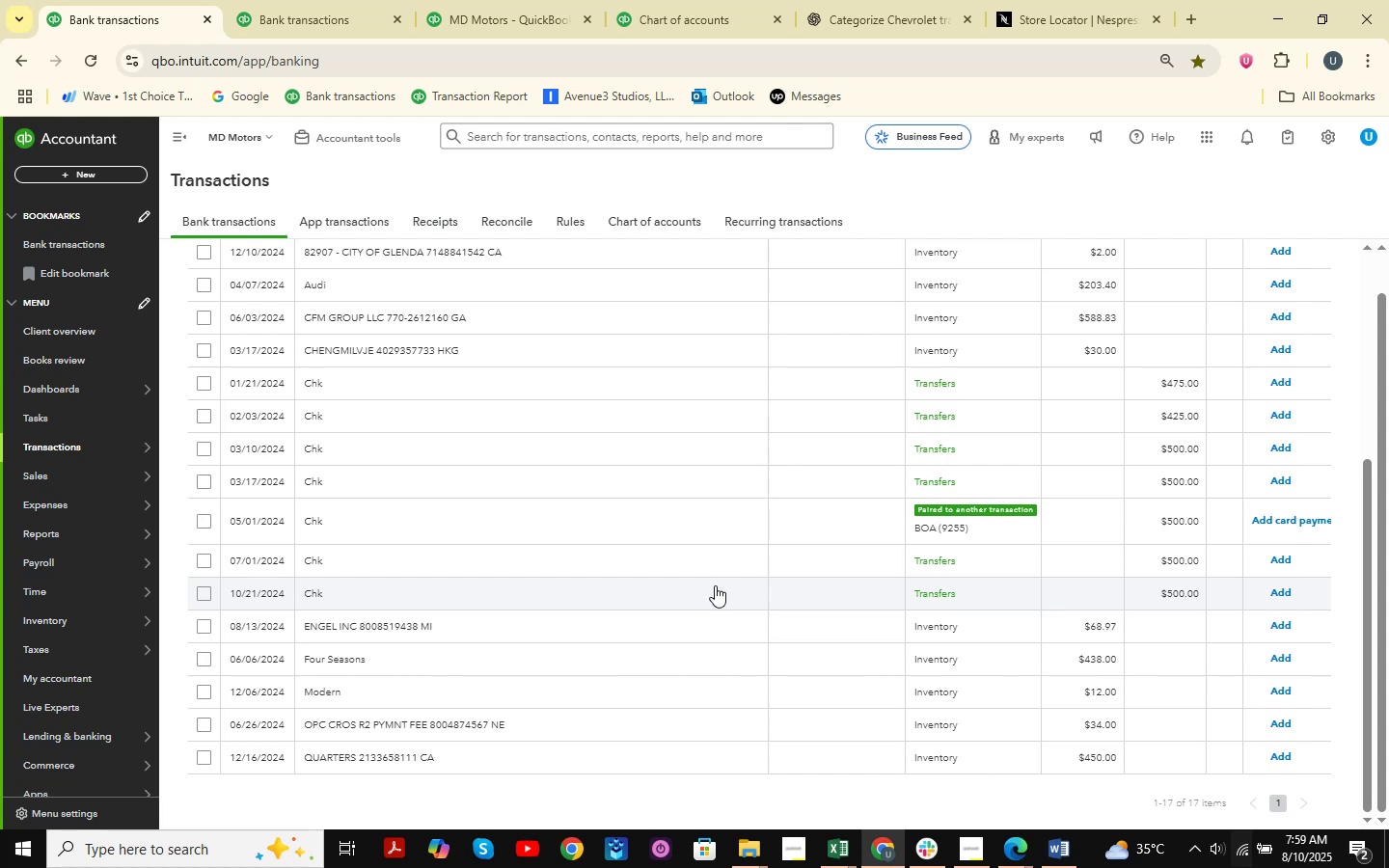 
scroll: coordinate [715, 585], scroll_direction: up, amount: 4.0
 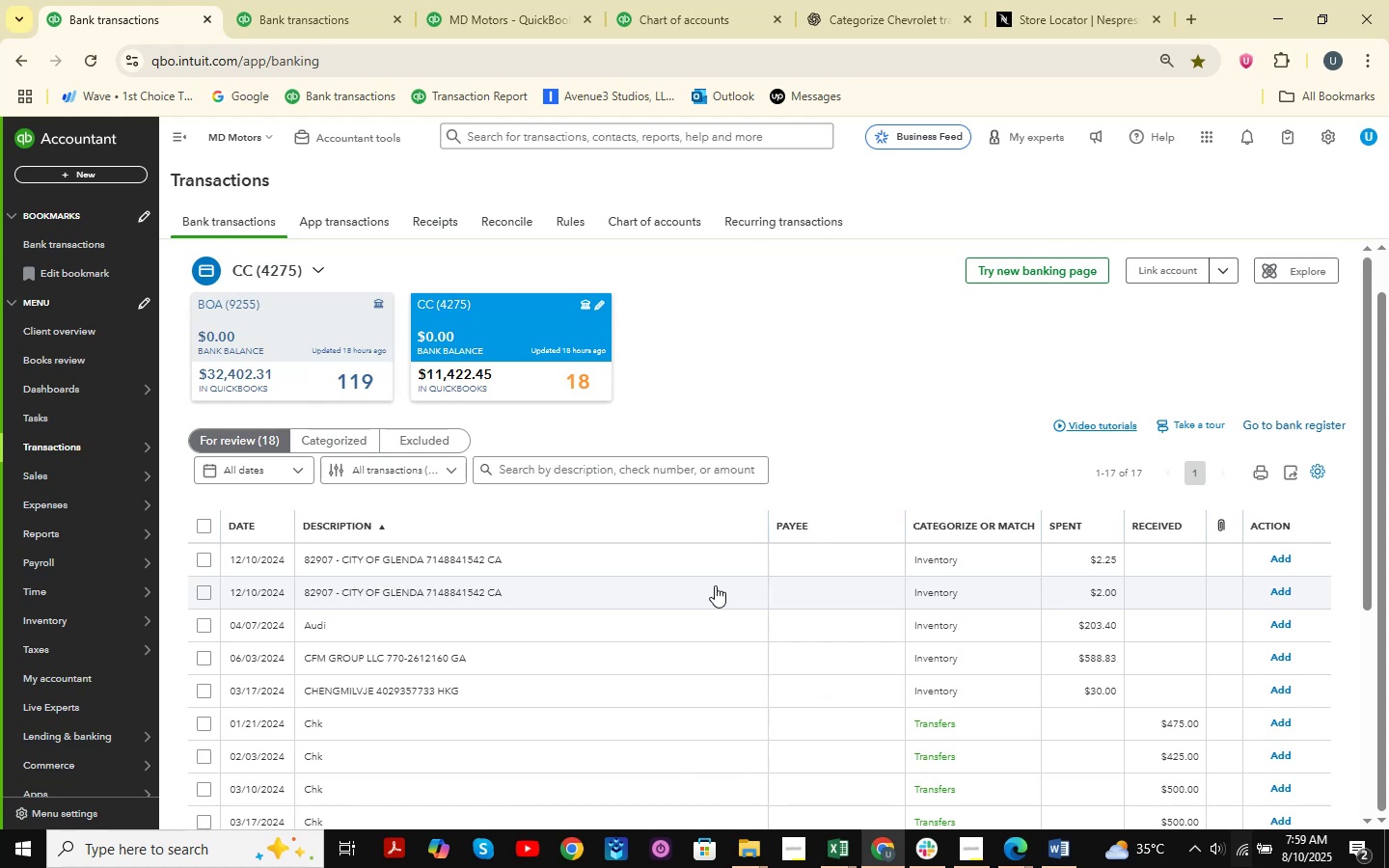 
wait(6.24)
 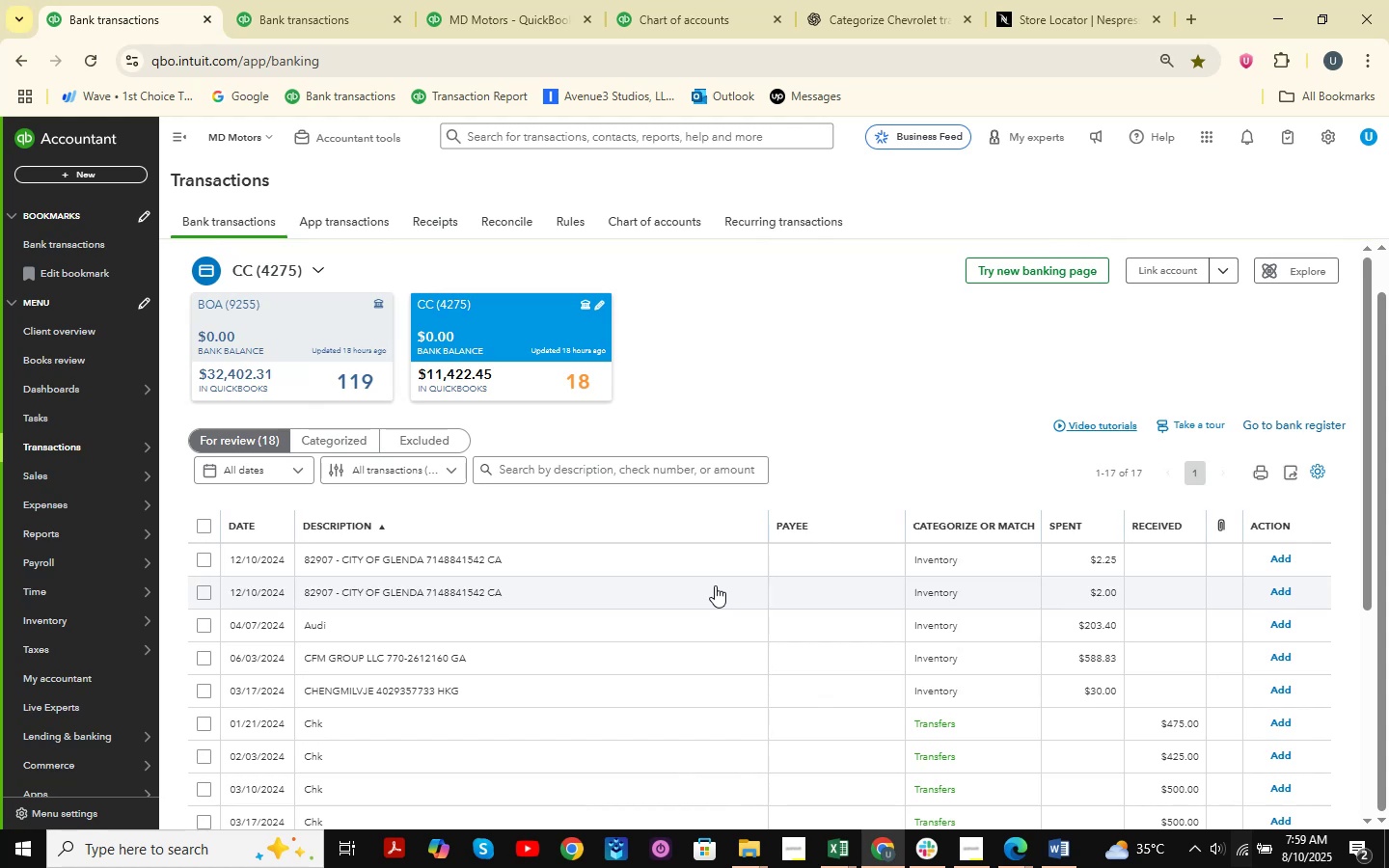 
scroll: coordinate [696, 620], scroll_direction: down, amount: 7.0
 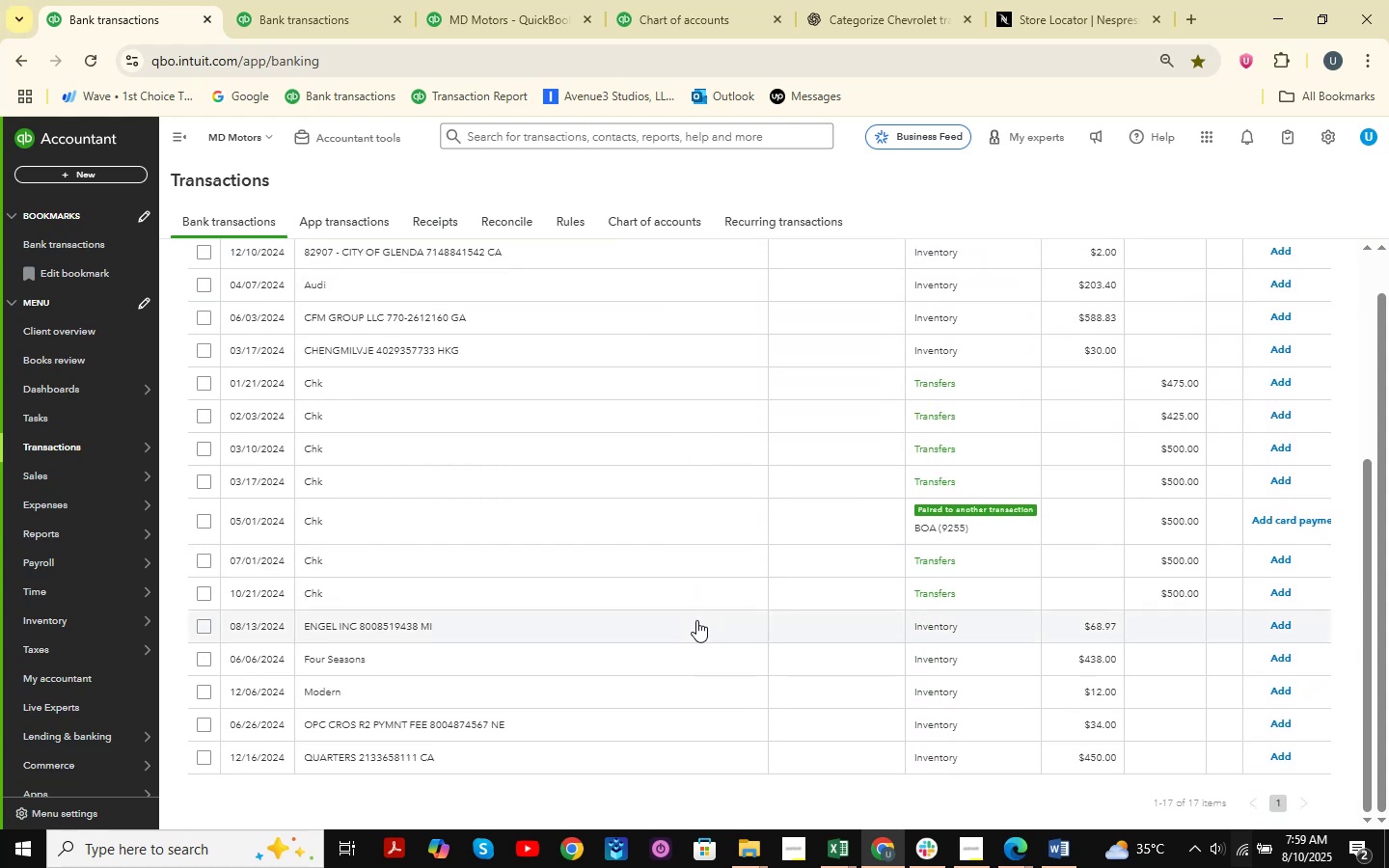 
scroll: coordinate [696, 620], scroll_direction: up, amount: 5.0
 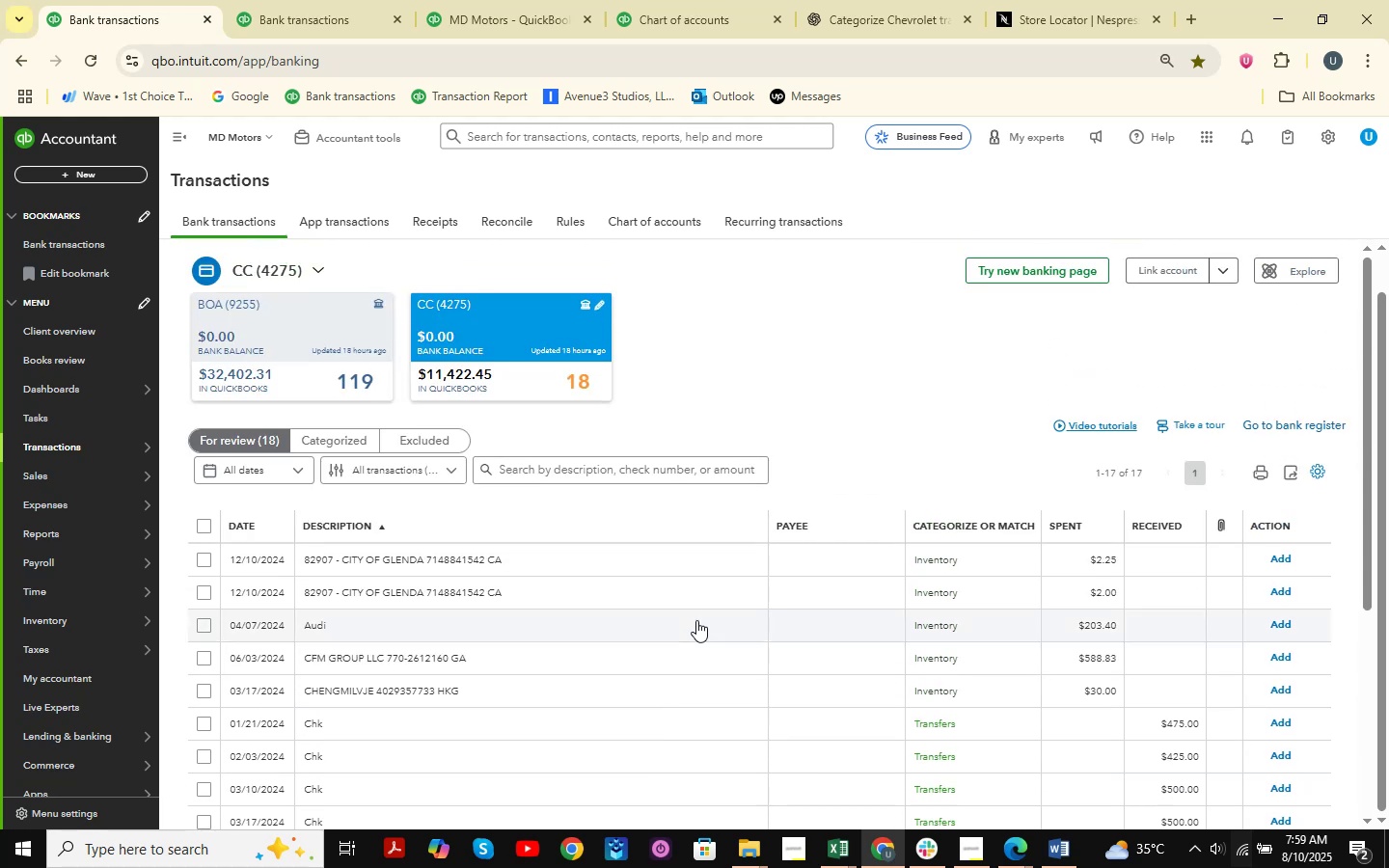 
scroll: coordinate [696, 620], scroll_direction: down, amount: 10.0
 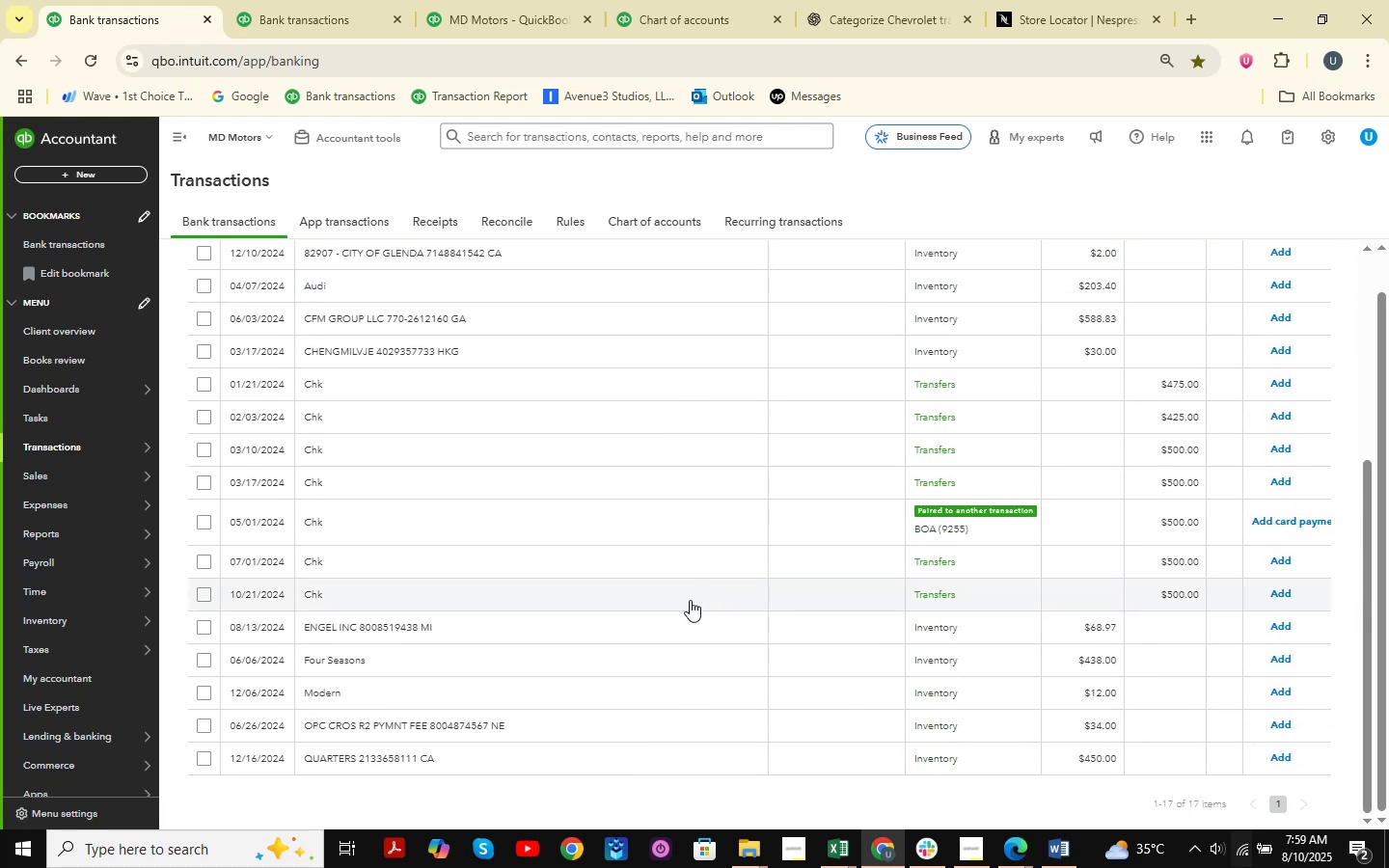 
scroll: coordinate [690, 600], scroll_direction: up, amount: 6.0
 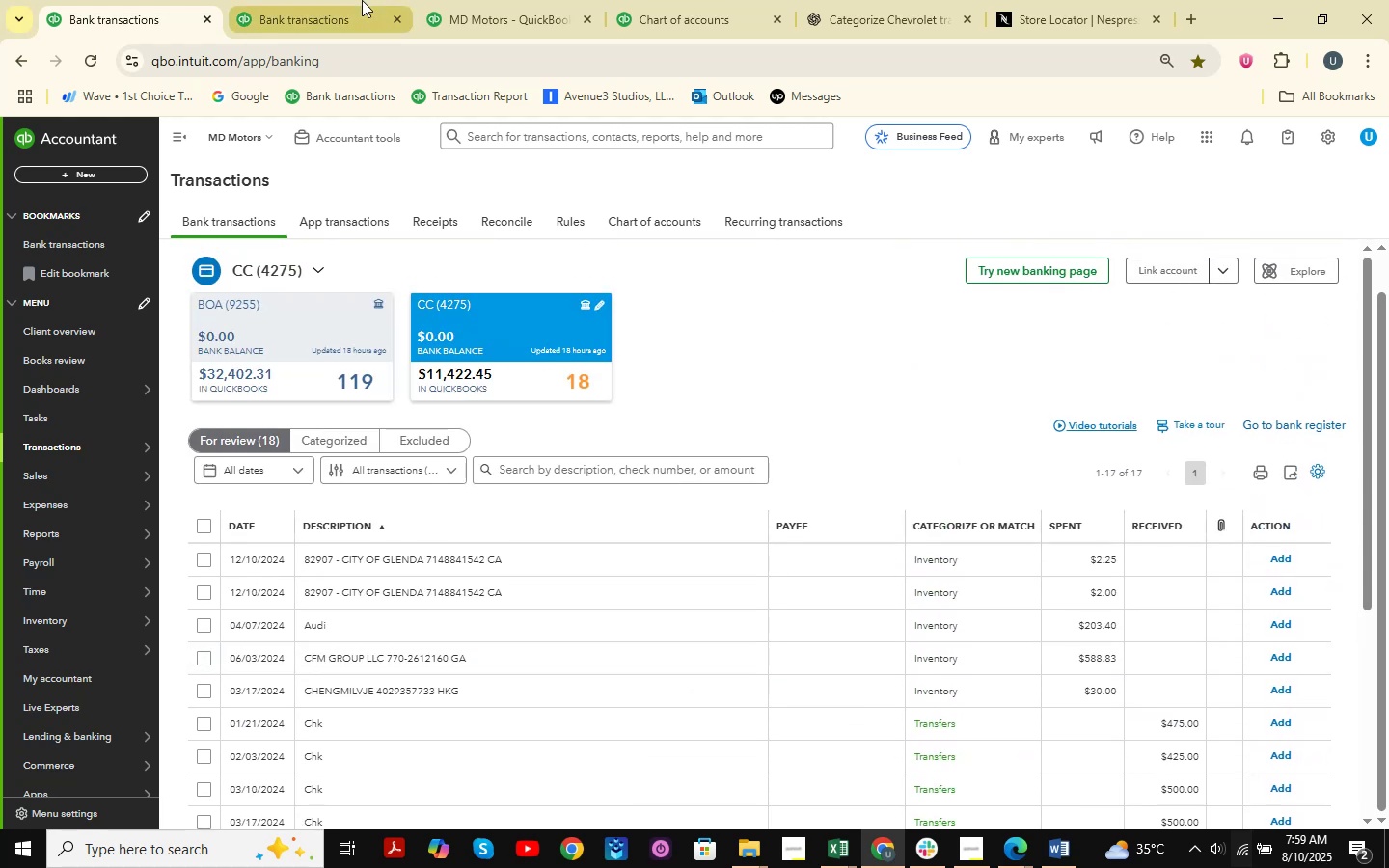 
left_click([326, 0])
 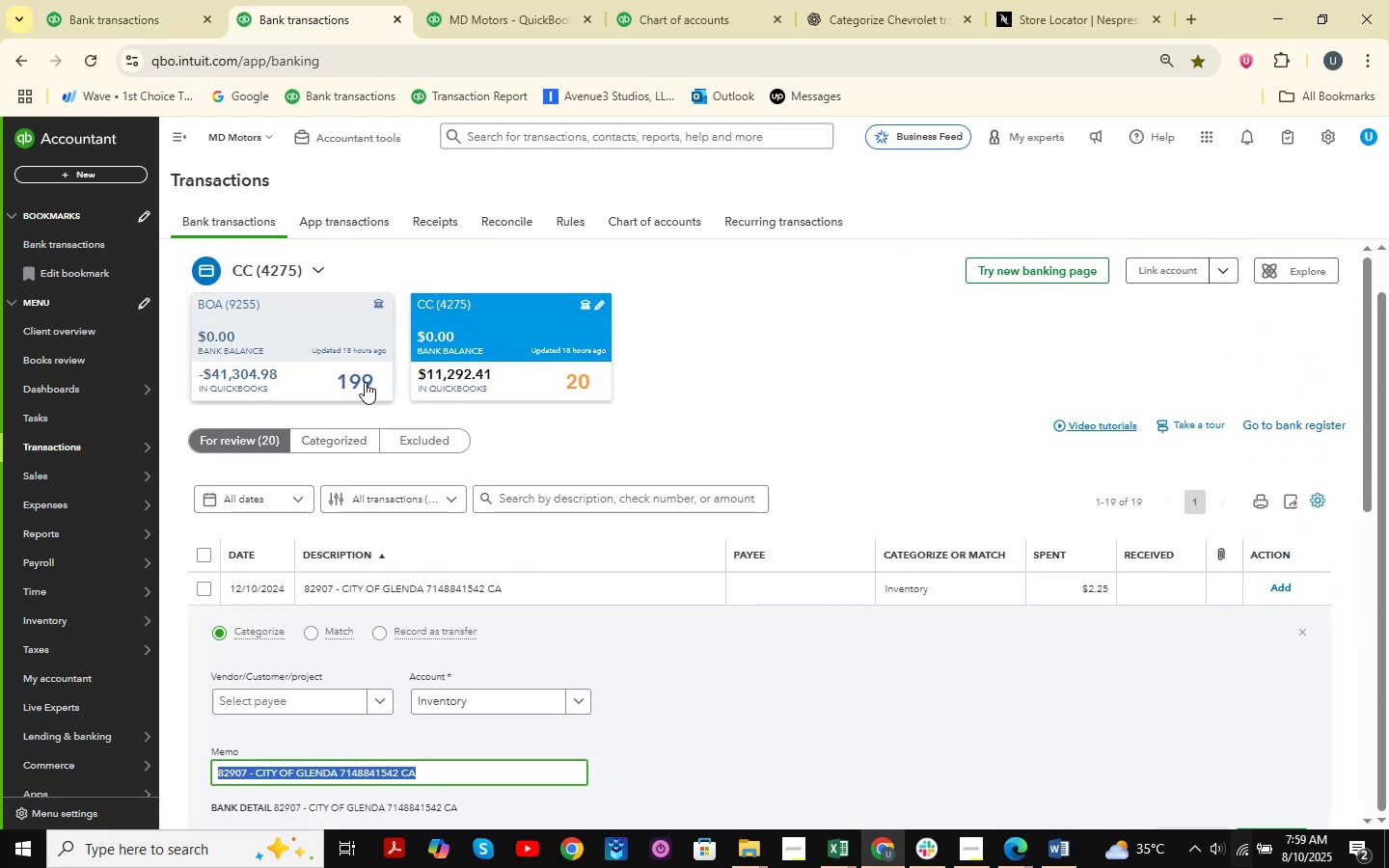 
left_click([344, 339])
 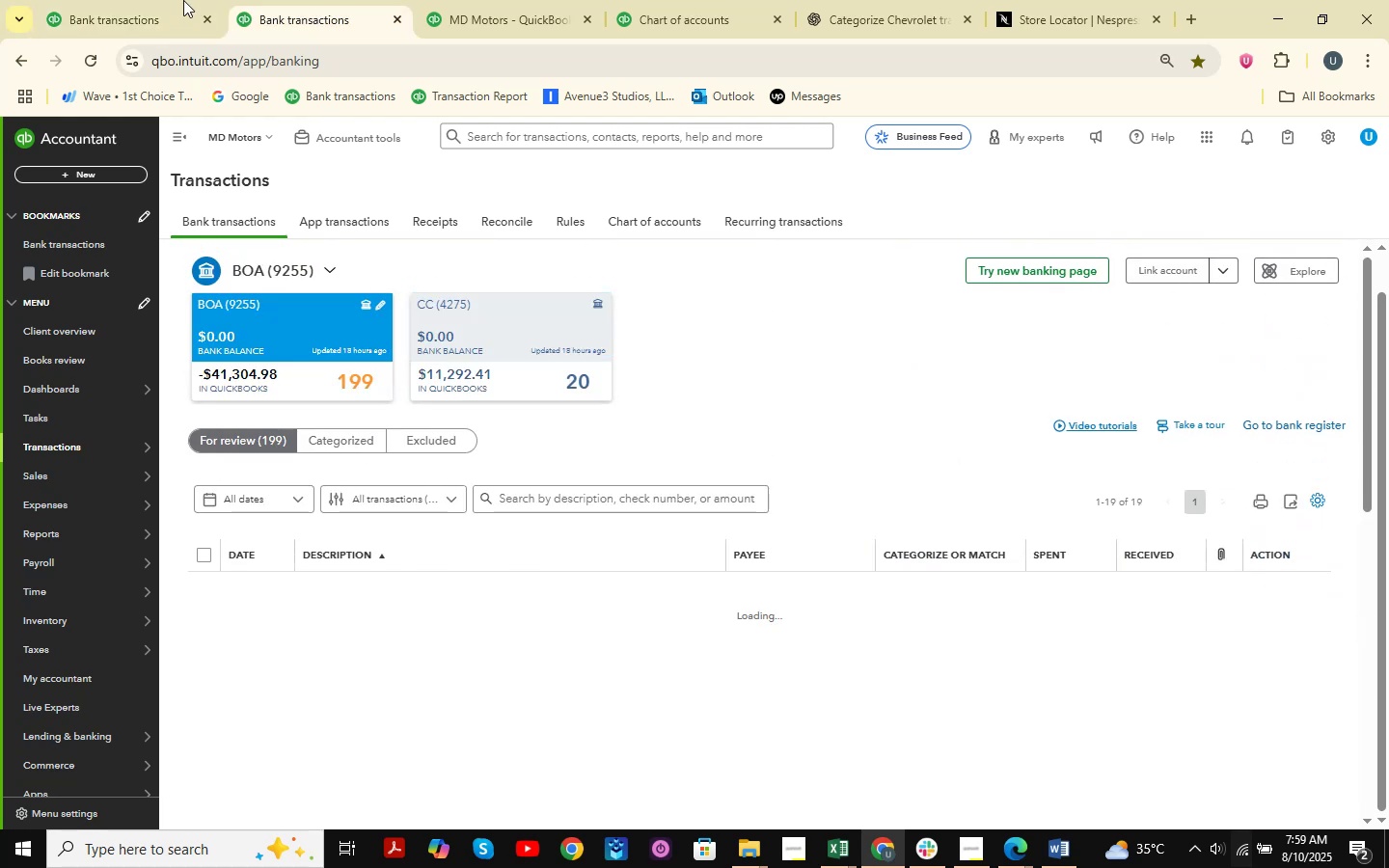 
left_click([179, 0])
 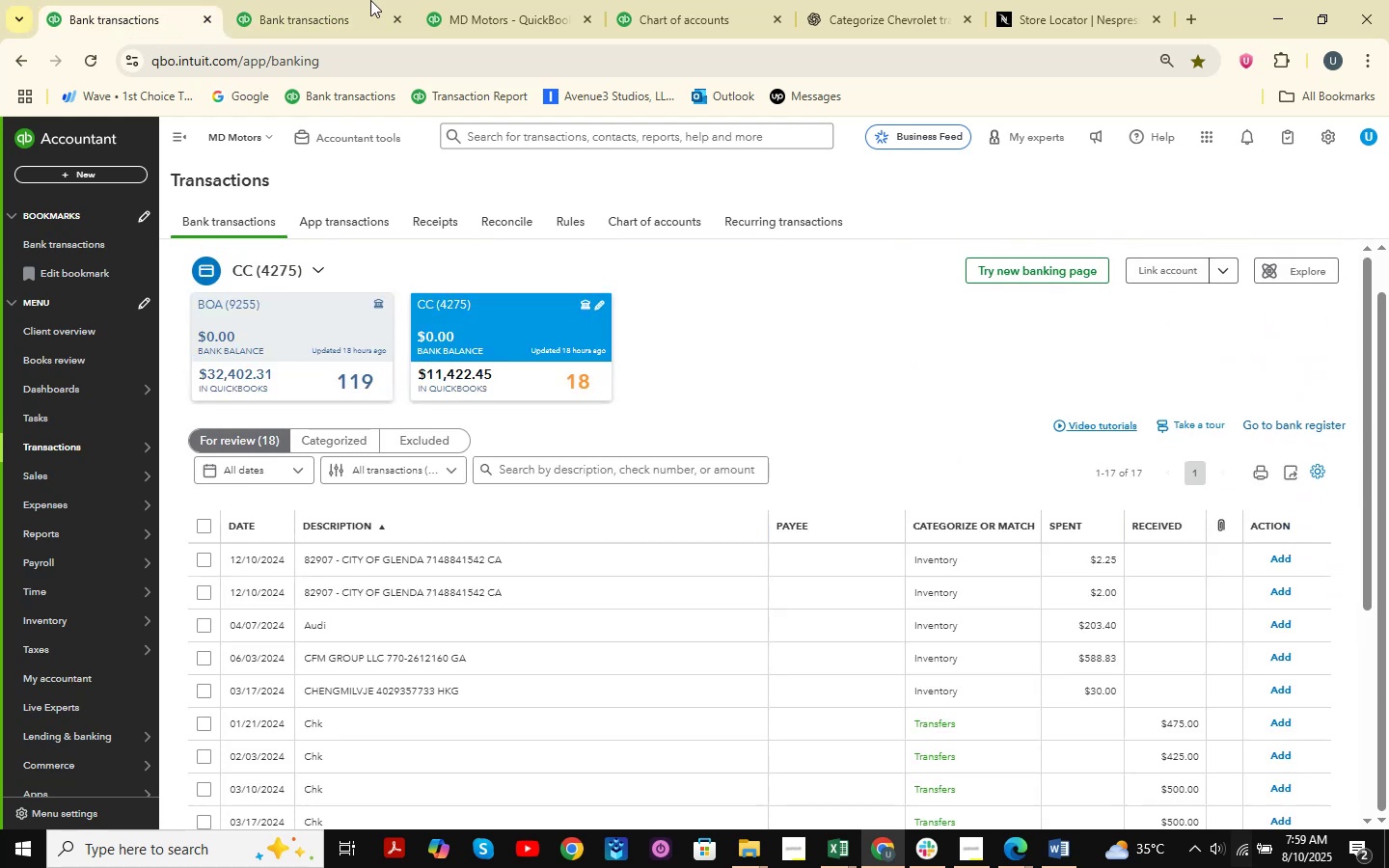 
left_click([362, 0])
 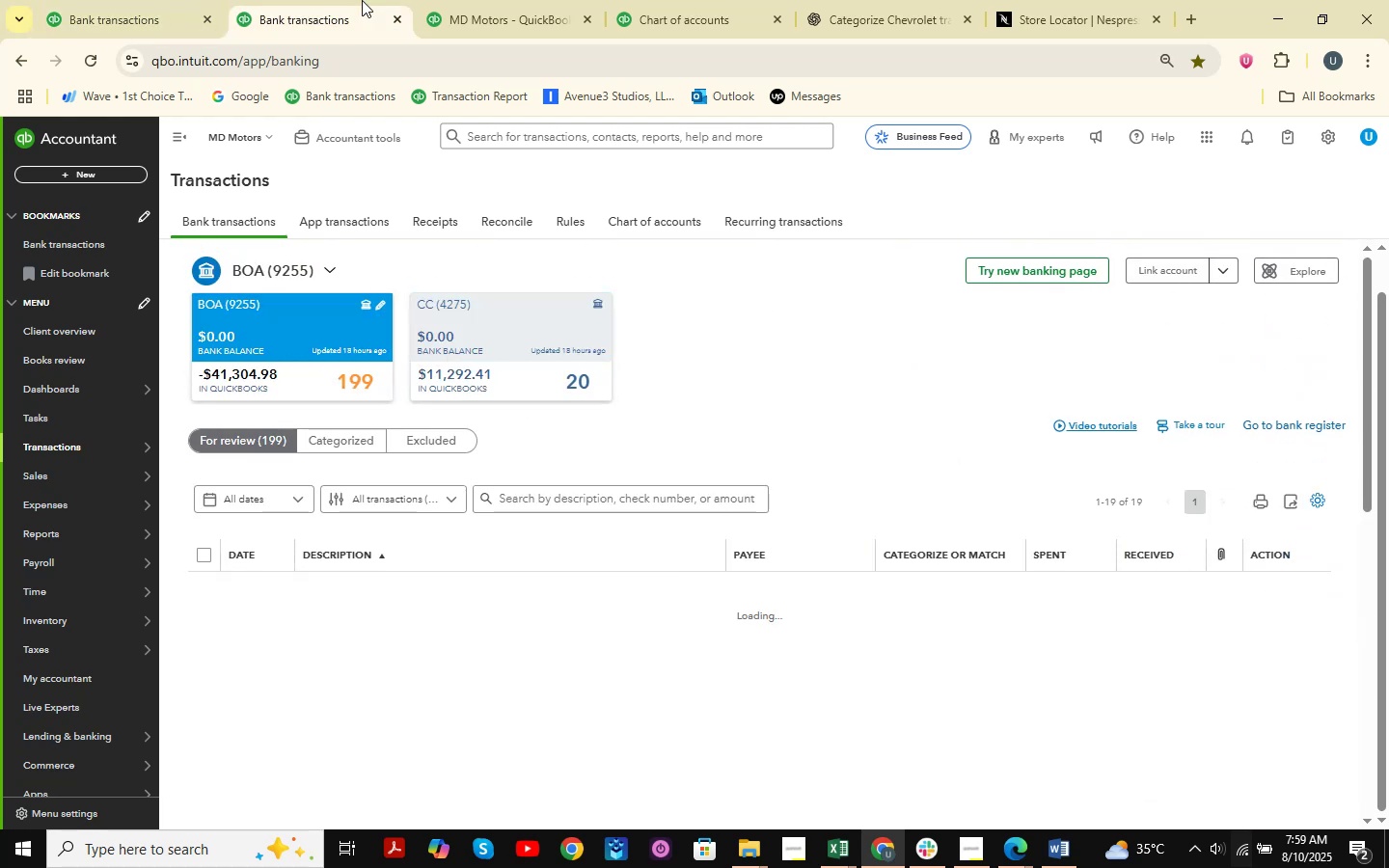 
left_click_drag(start_coordinate=[362, 0], to_coordinate=[168, 0])
 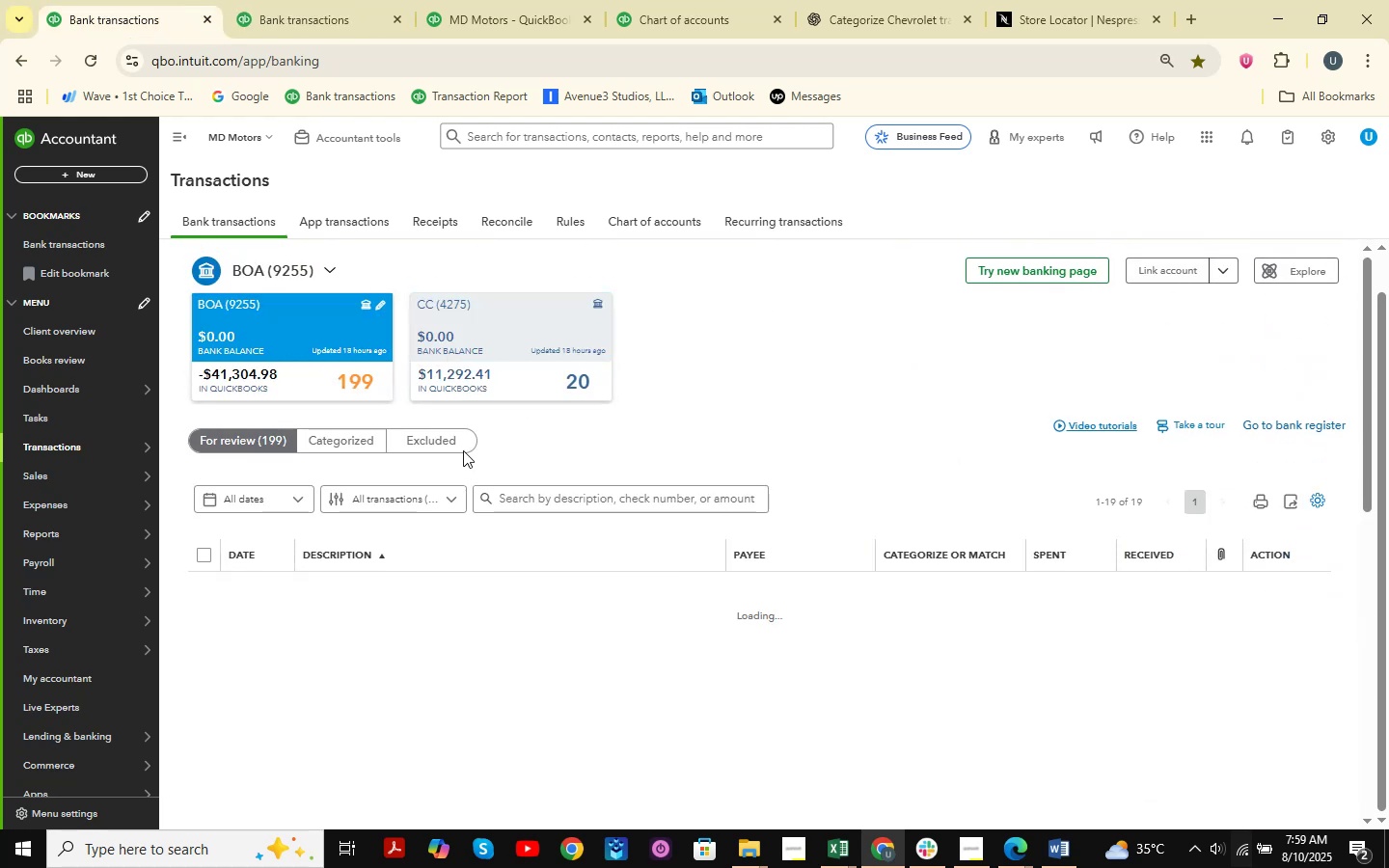 
scroll: coordinate [461, 366], scroll_direction: down, amount: 5.0
 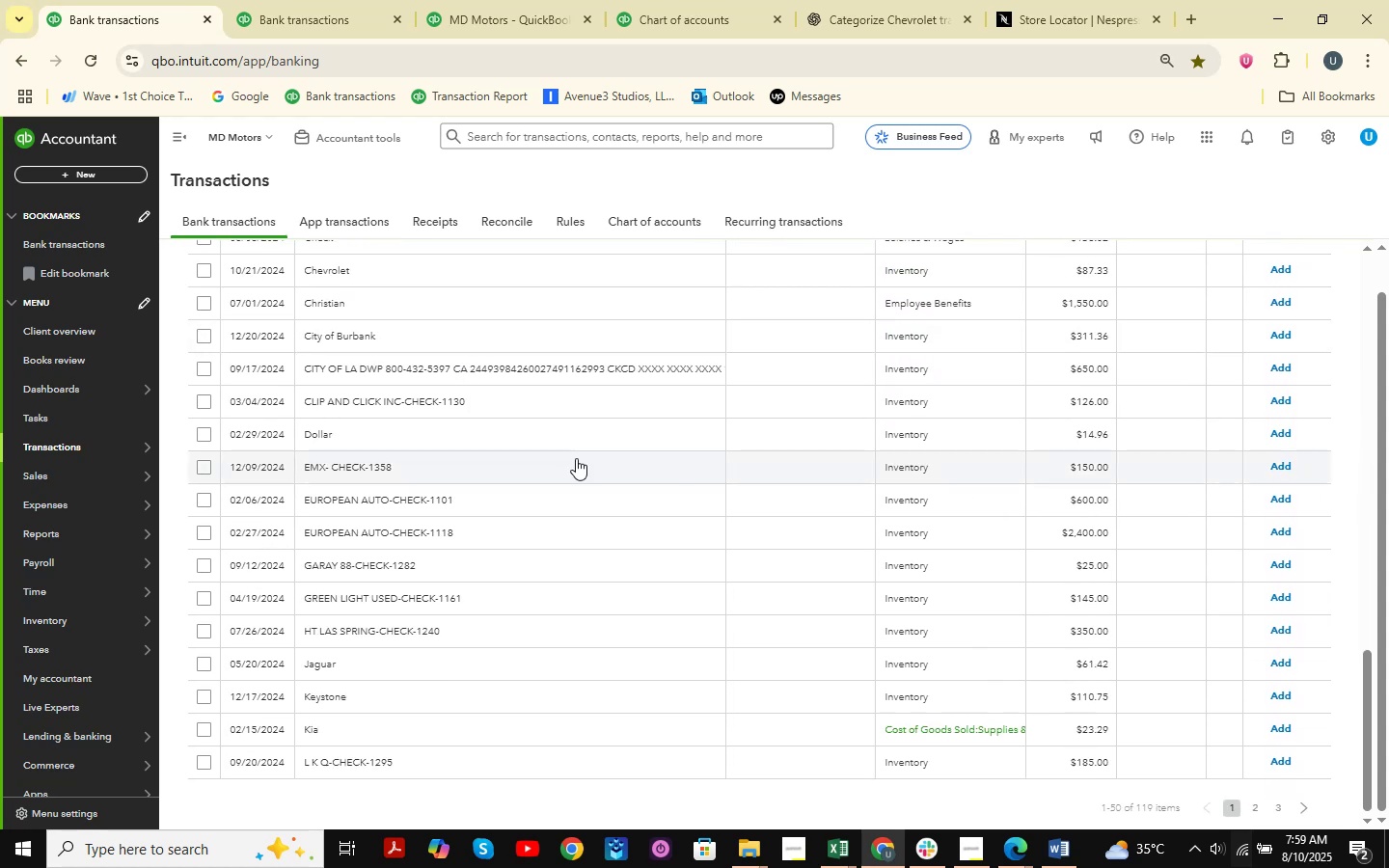 
wait(8.95)
 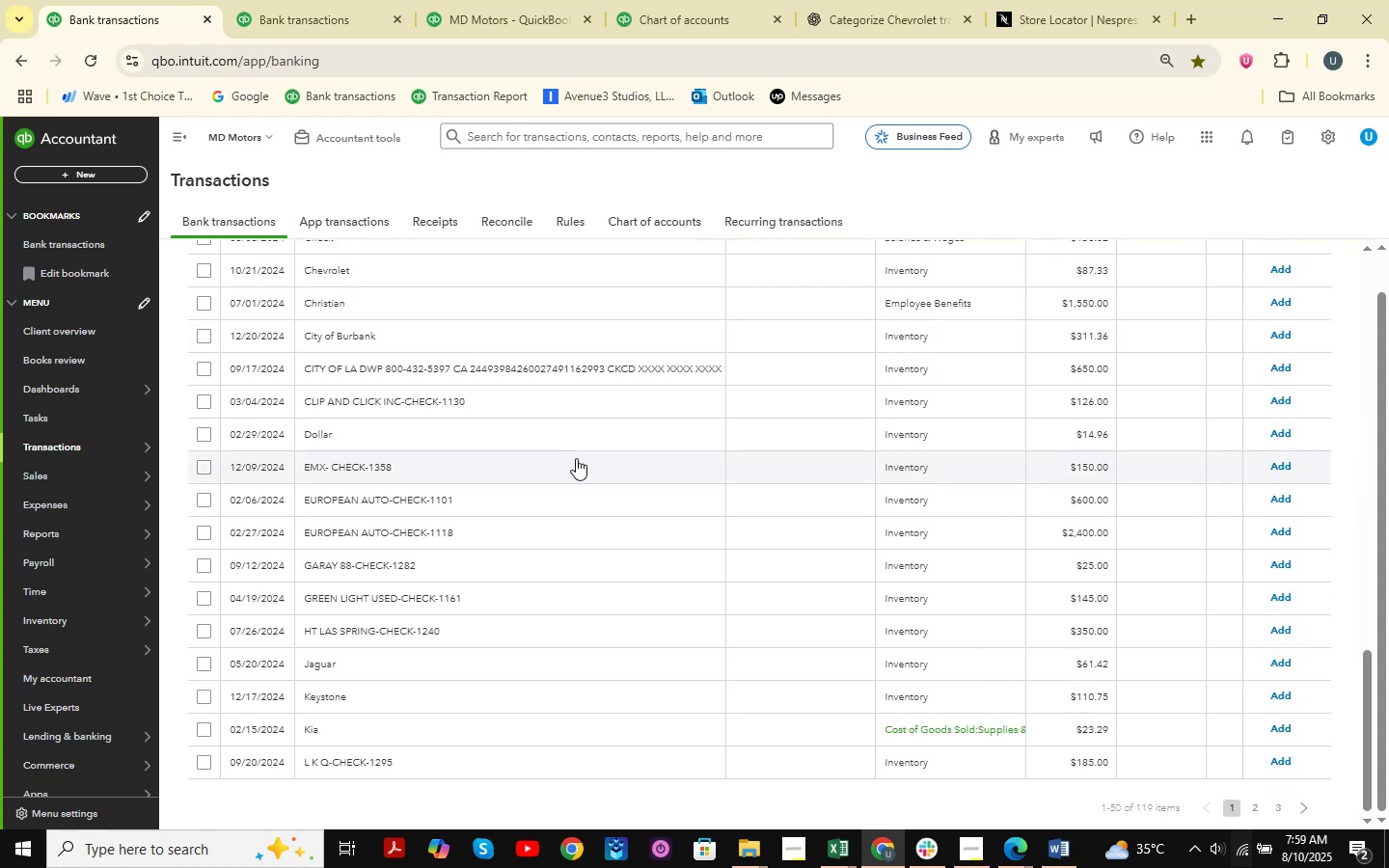 
left_click([471, 502])
 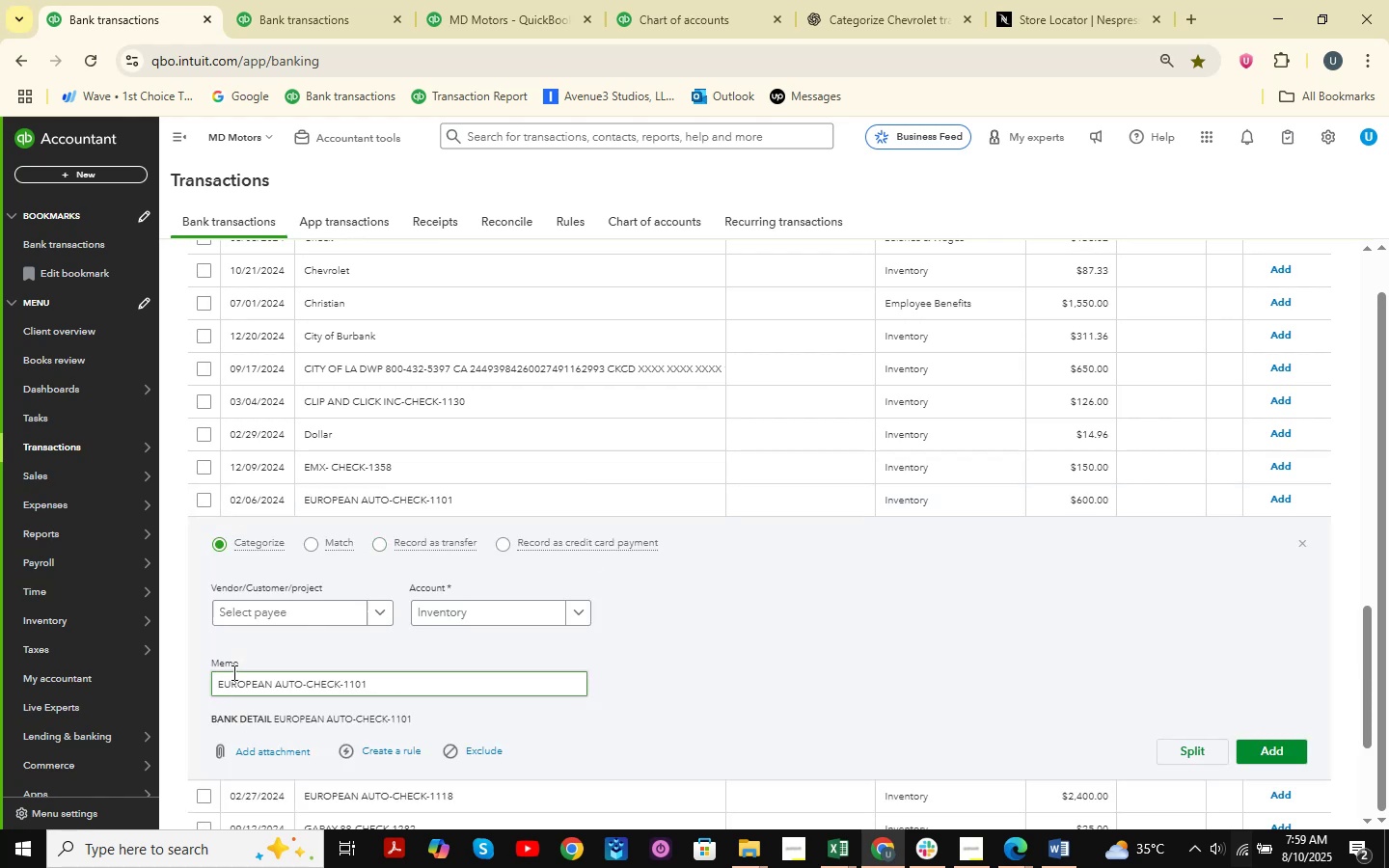 
left_click_drag(start_coordinate=[214, 684], to_coordinate=[303, 697])
 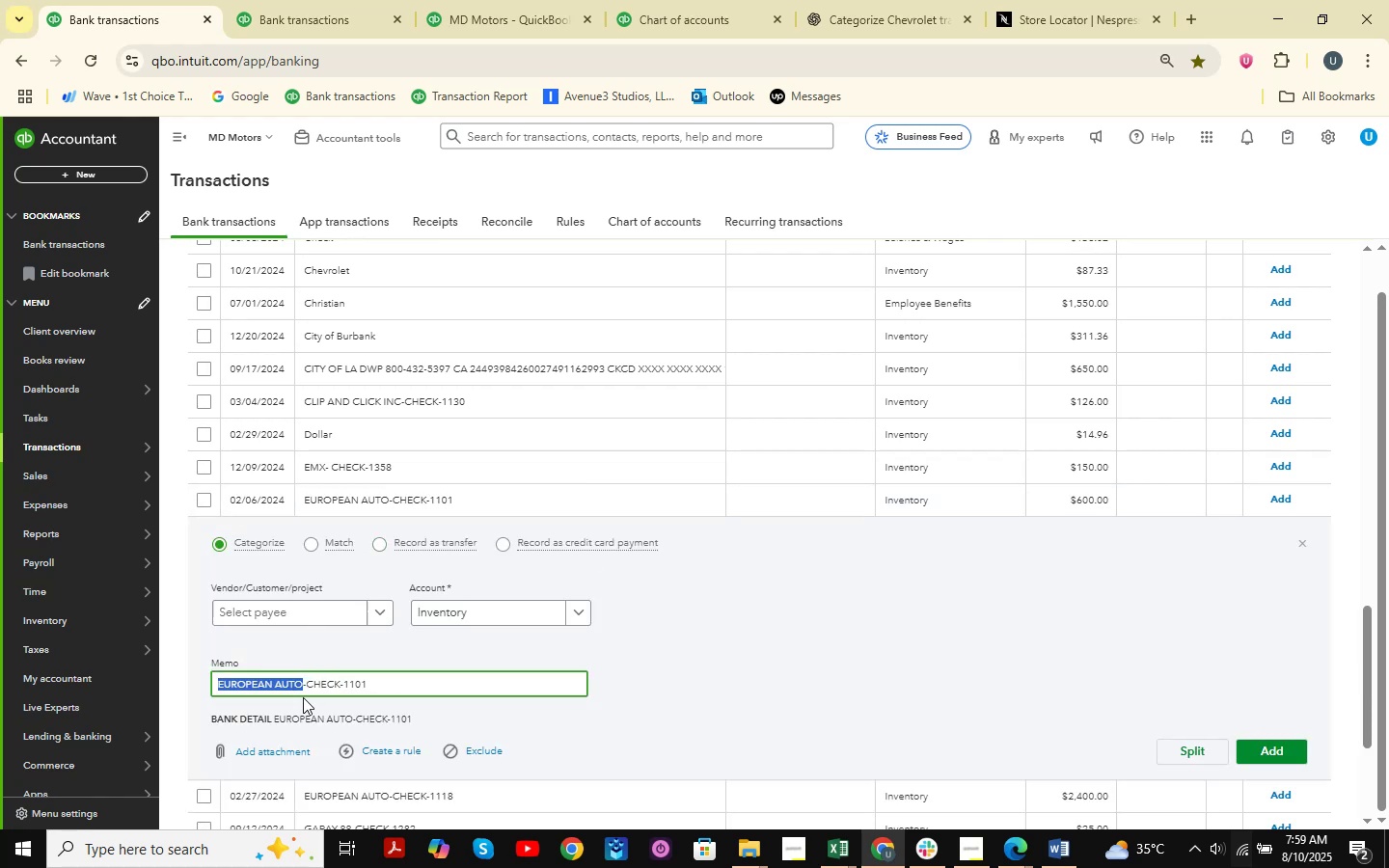 
key(Control+C)
 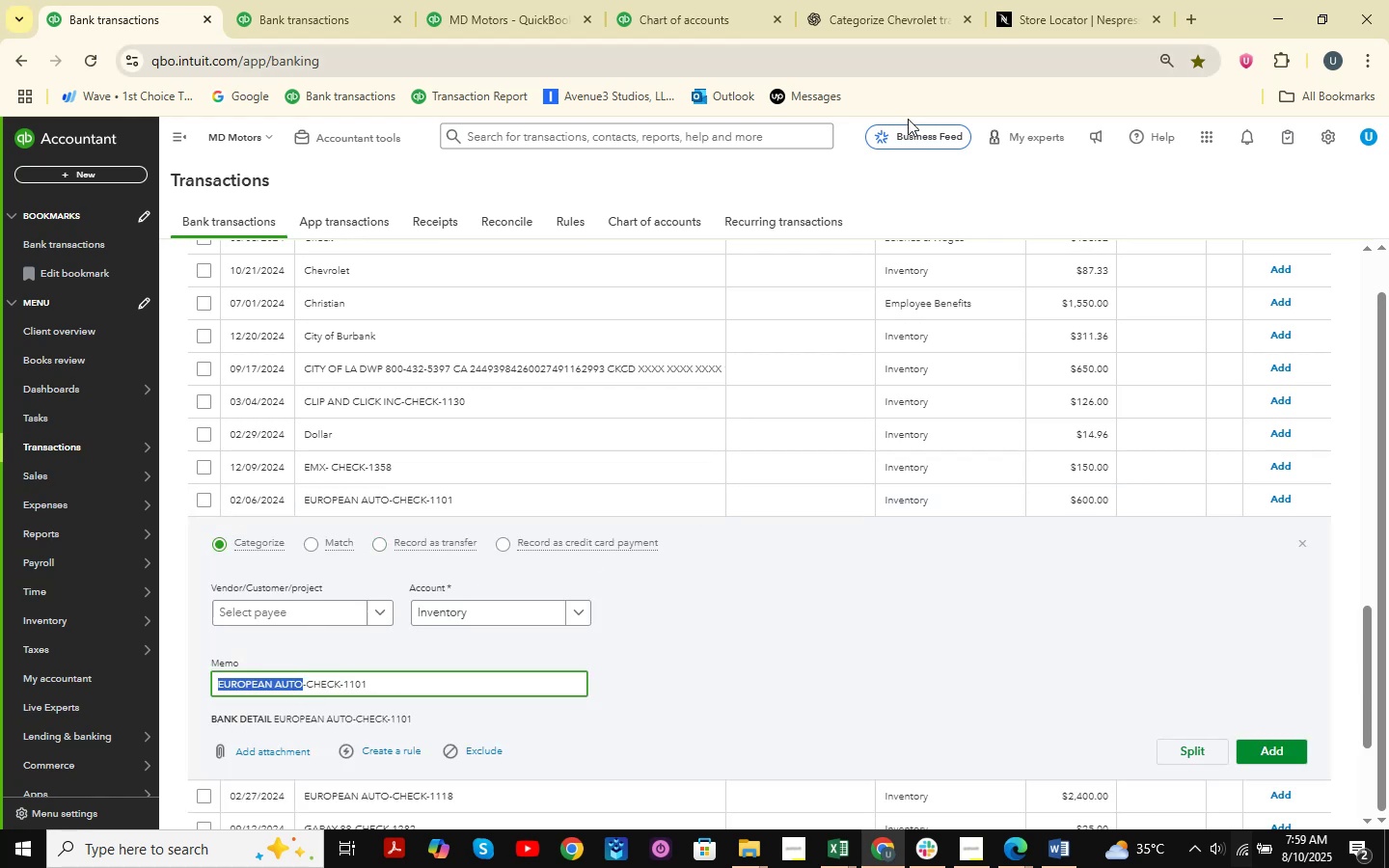 
left_click([915, 7])
 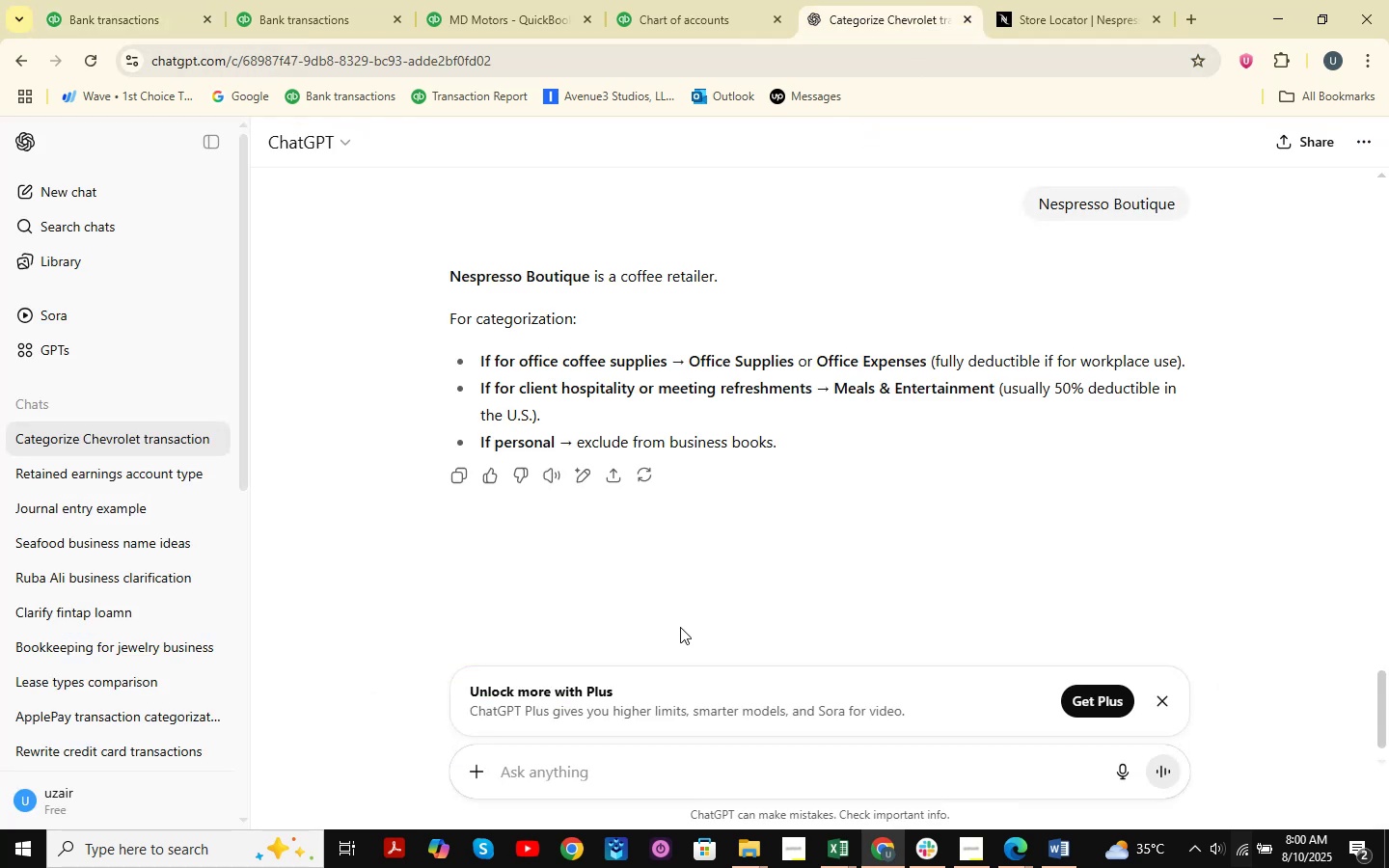 
key(Control+ControlLeft)
 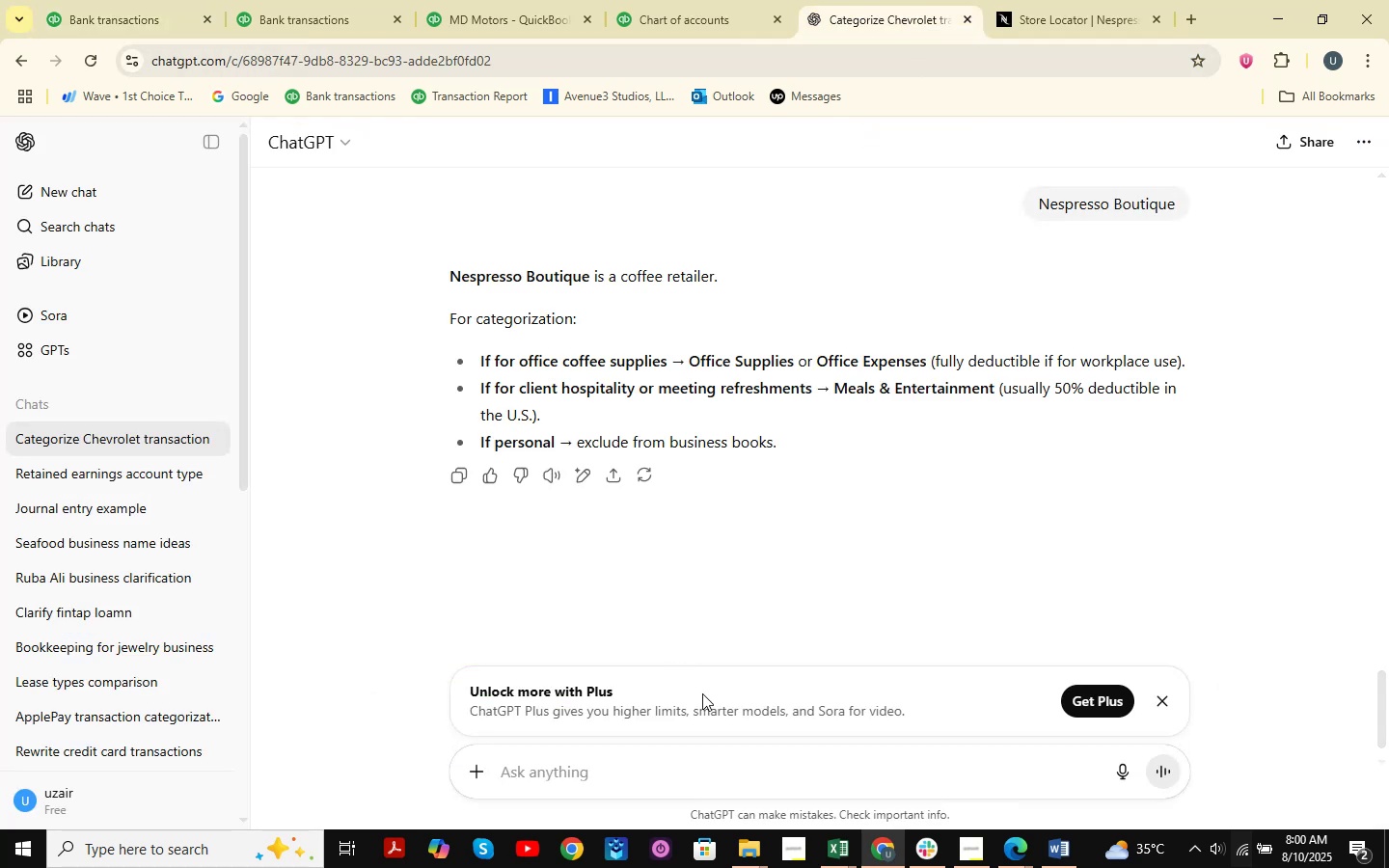 
key(Control+V)
 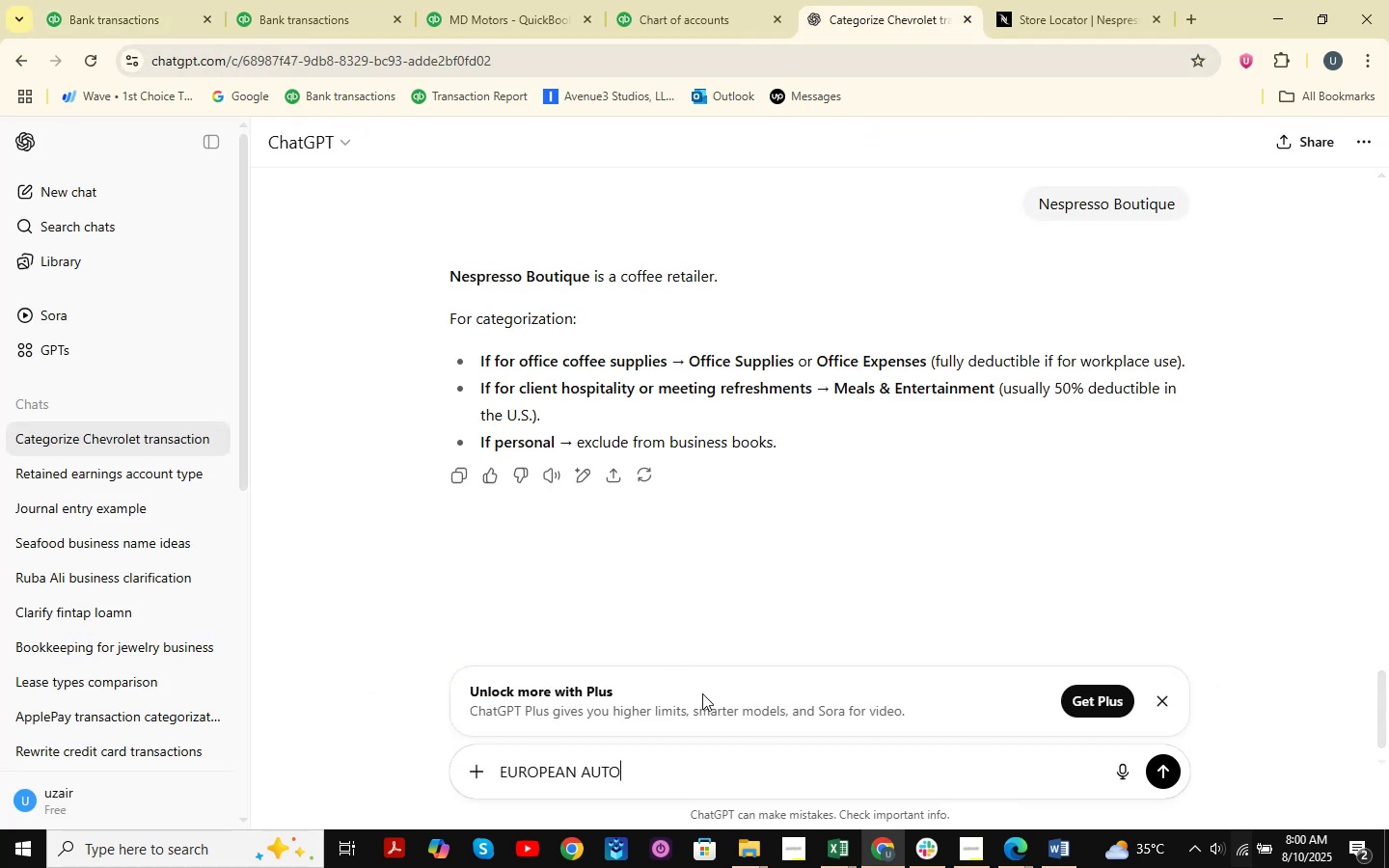 
key(NumpadEnter)
 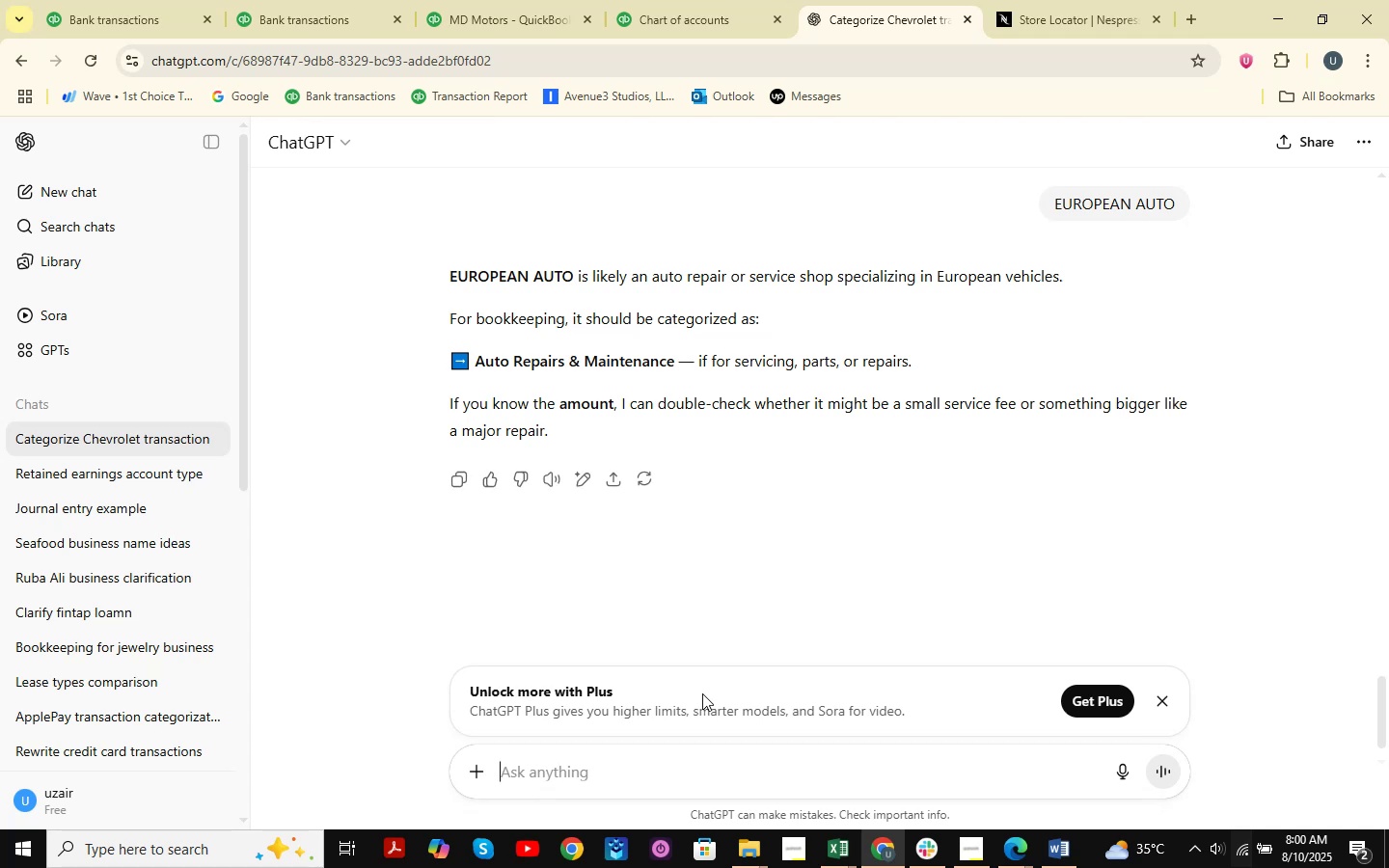 
wait(6.45)
 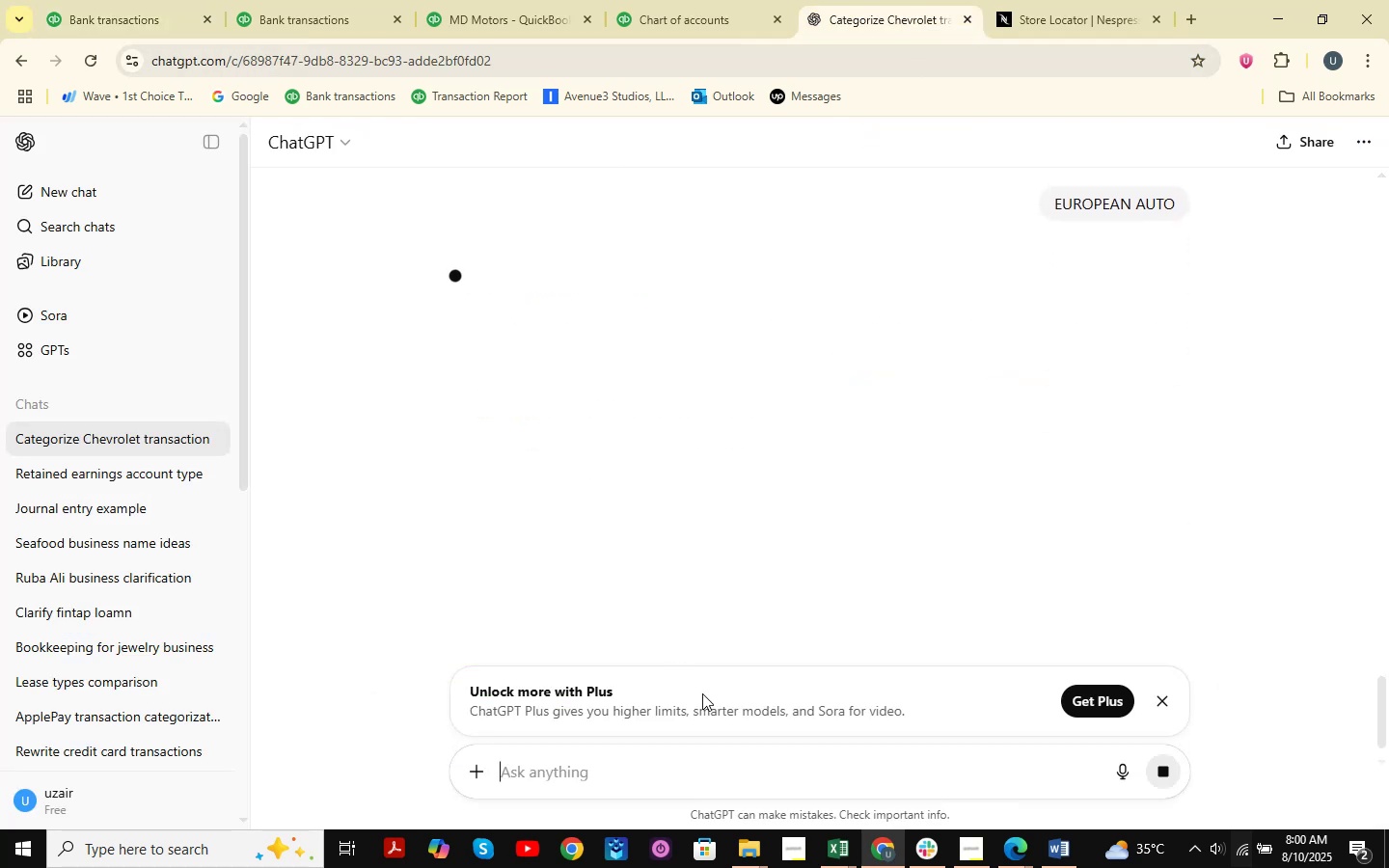 
left_click([132, 0])
 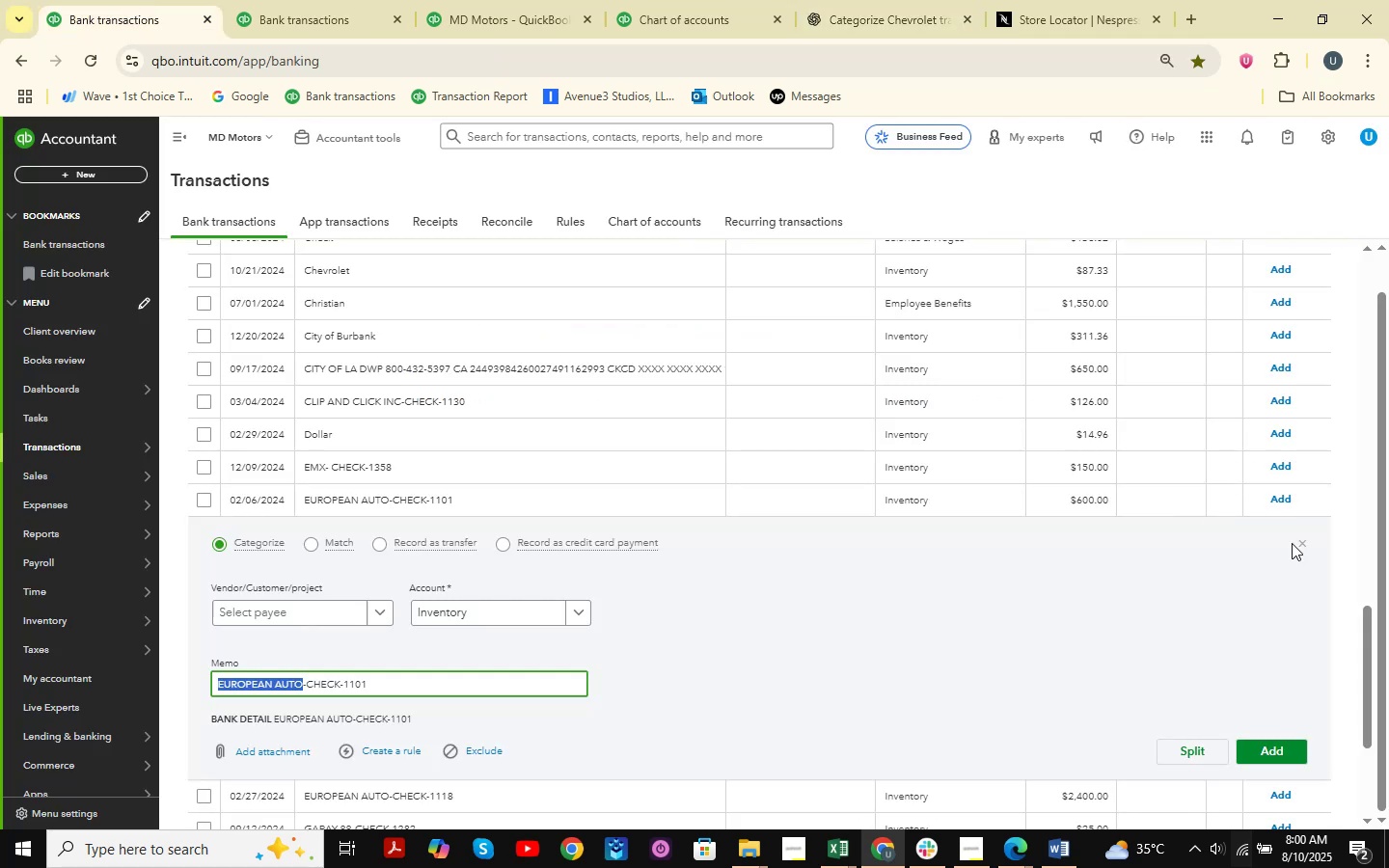 
left_click([1306, 540])
 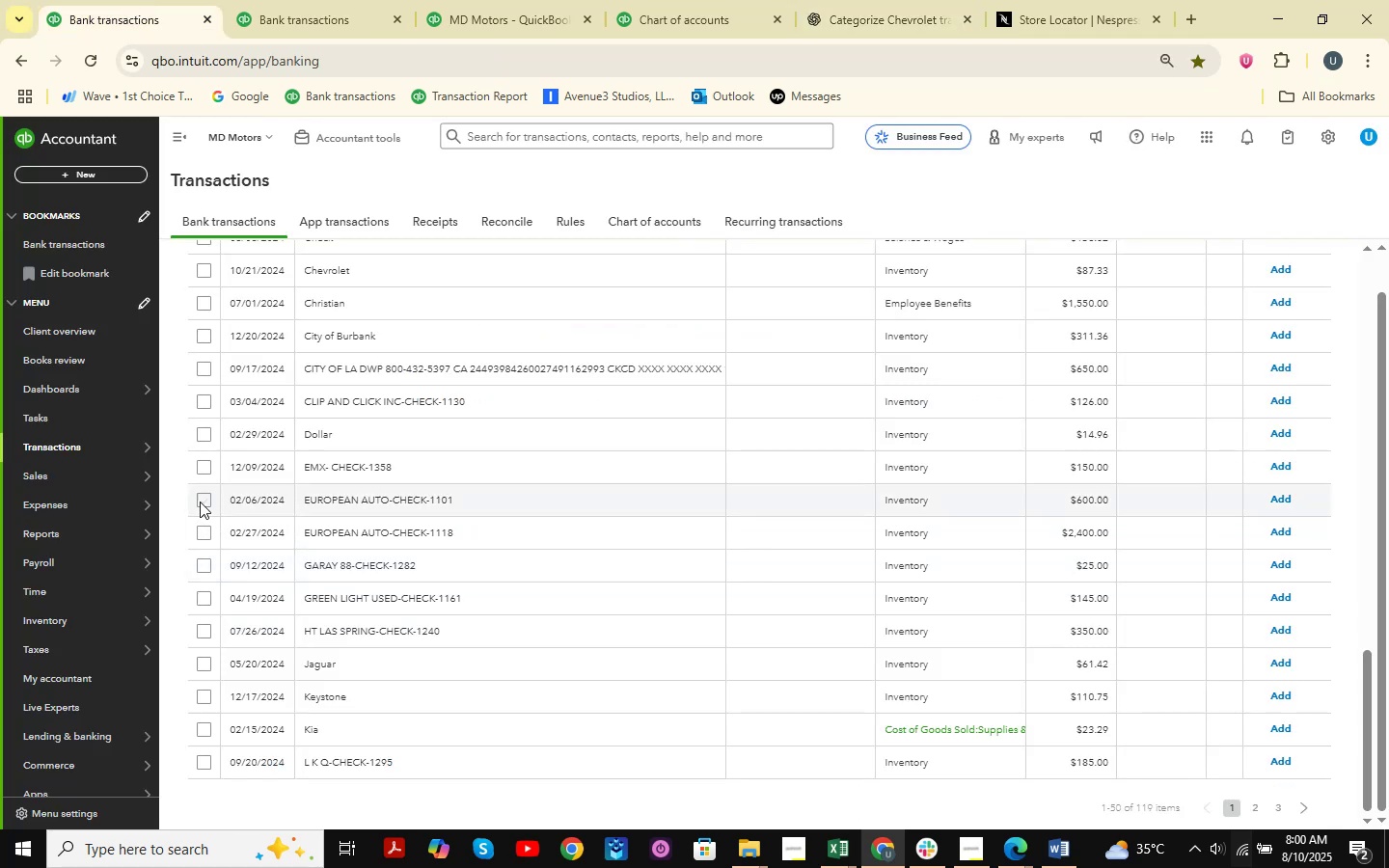 
double_click([205, 530])
 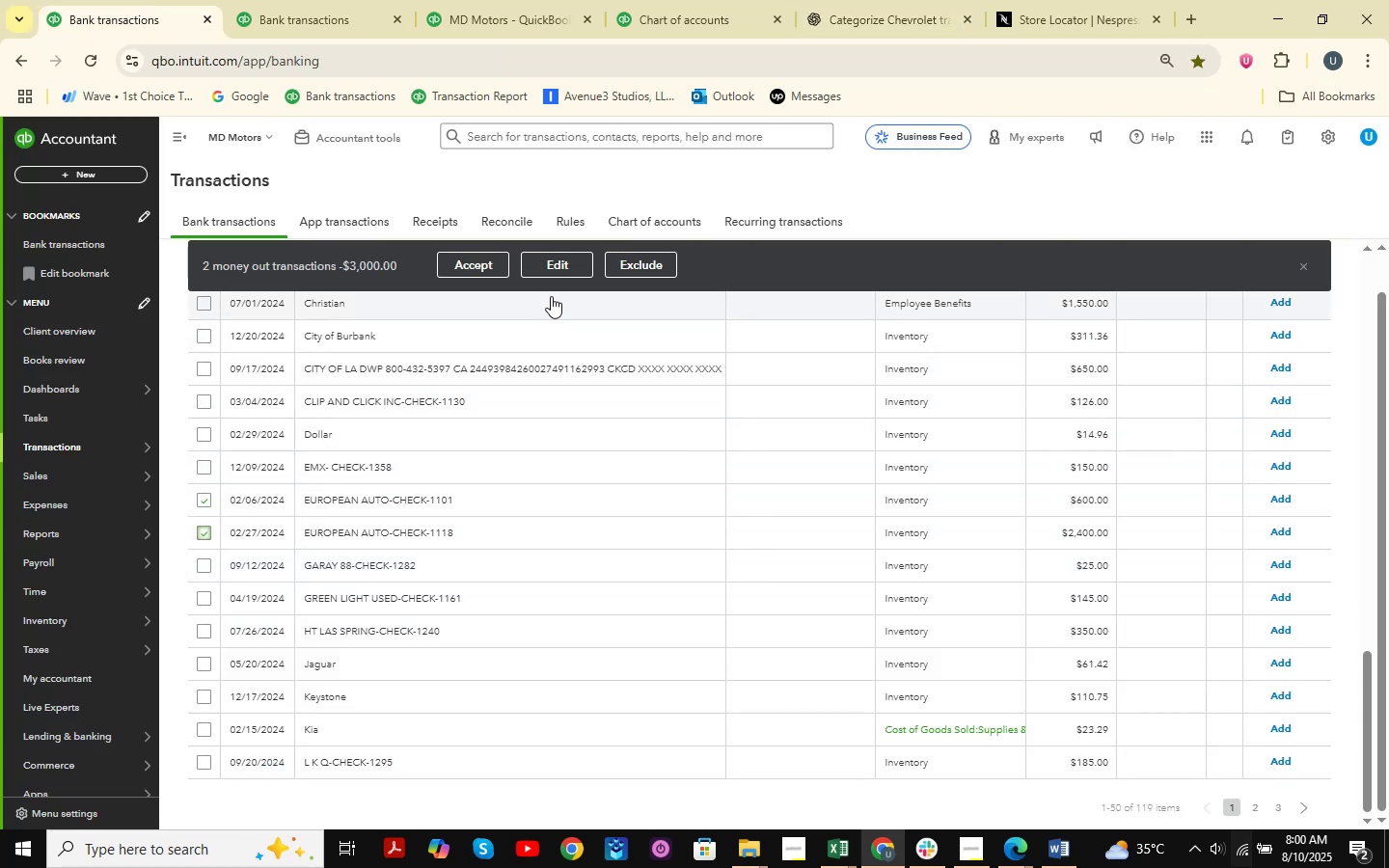 
left_click([560, 272])
 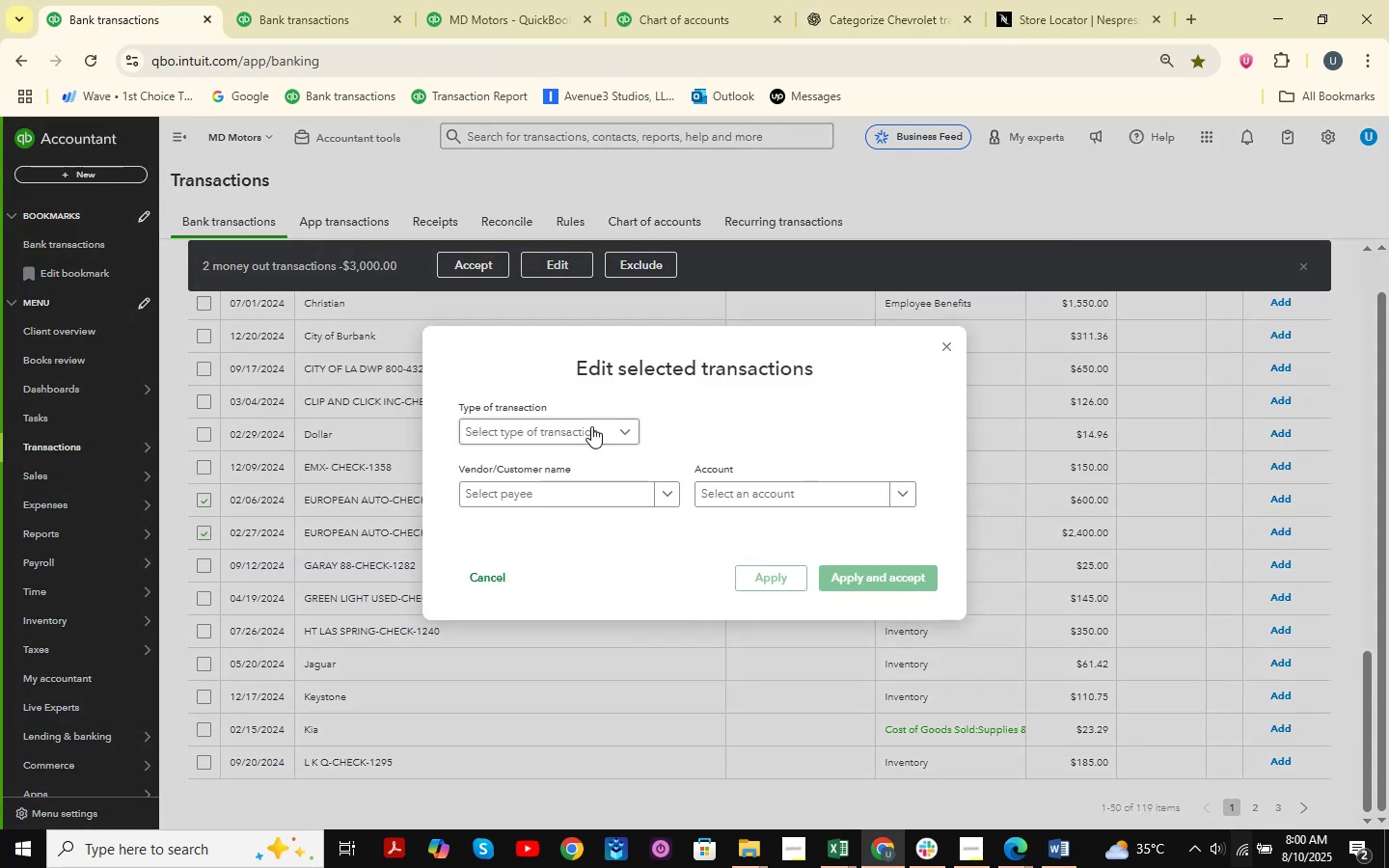 
double_click([564, 459])
 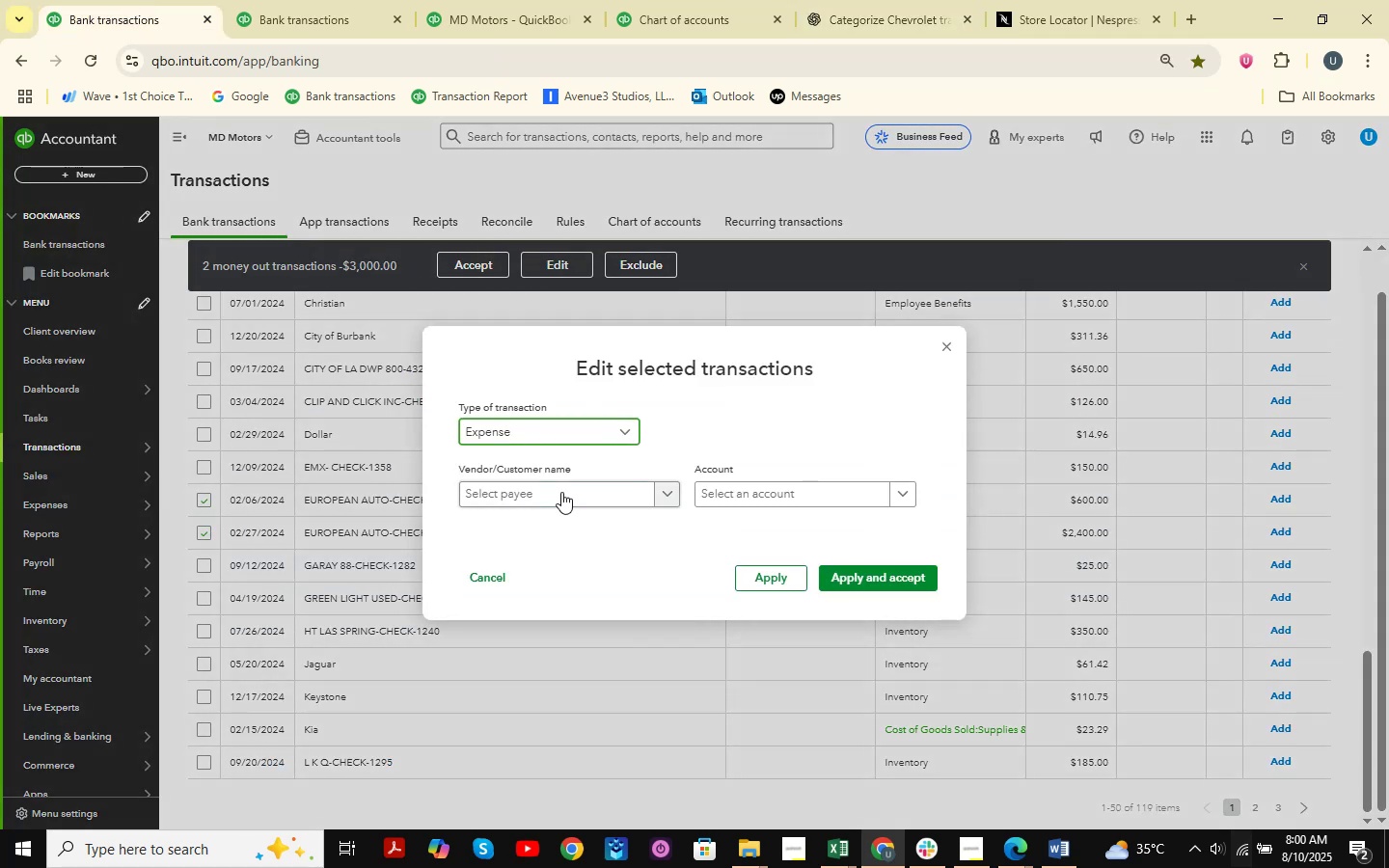 
triple_click([561, 492])
 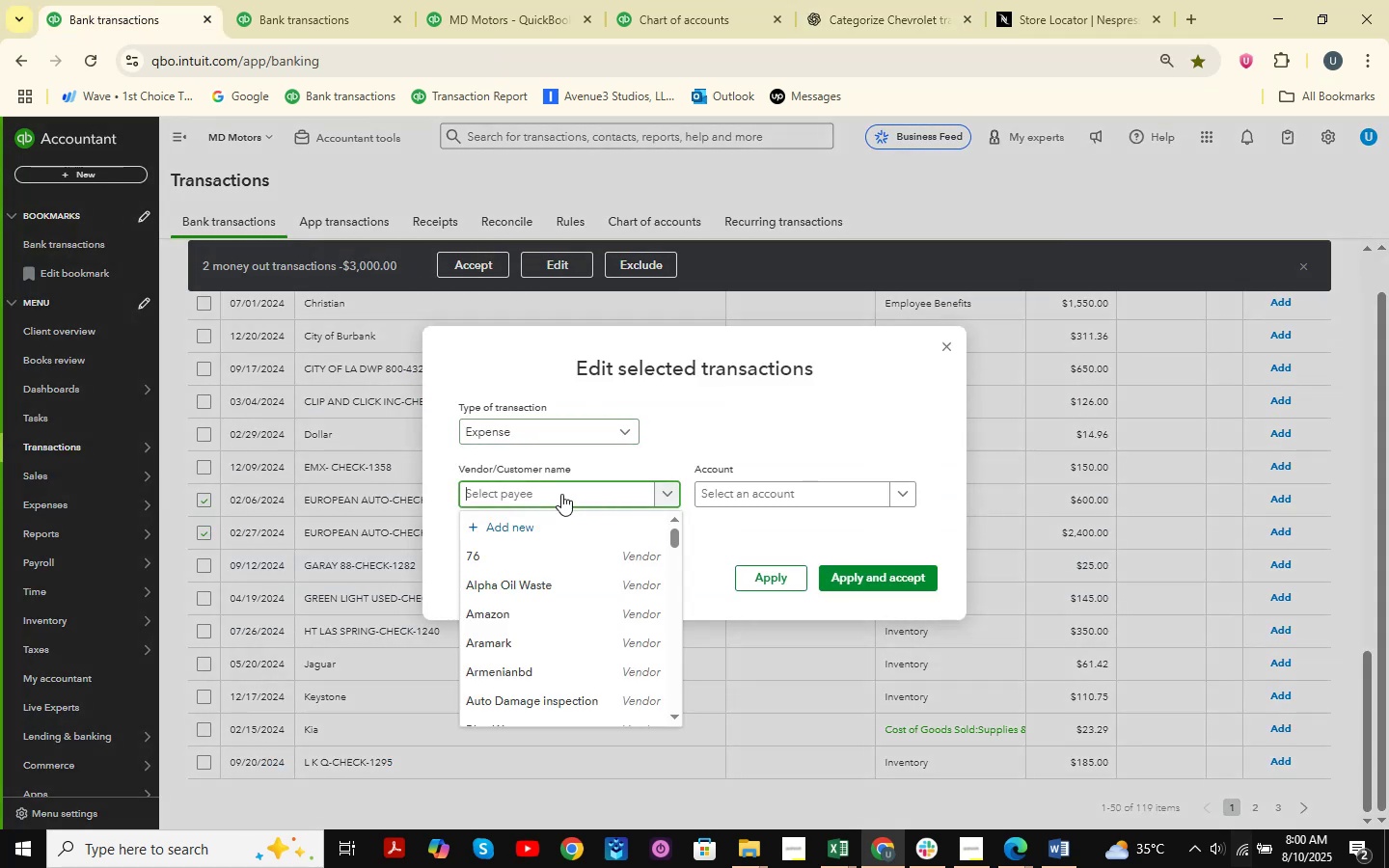 
type(European Auto )
 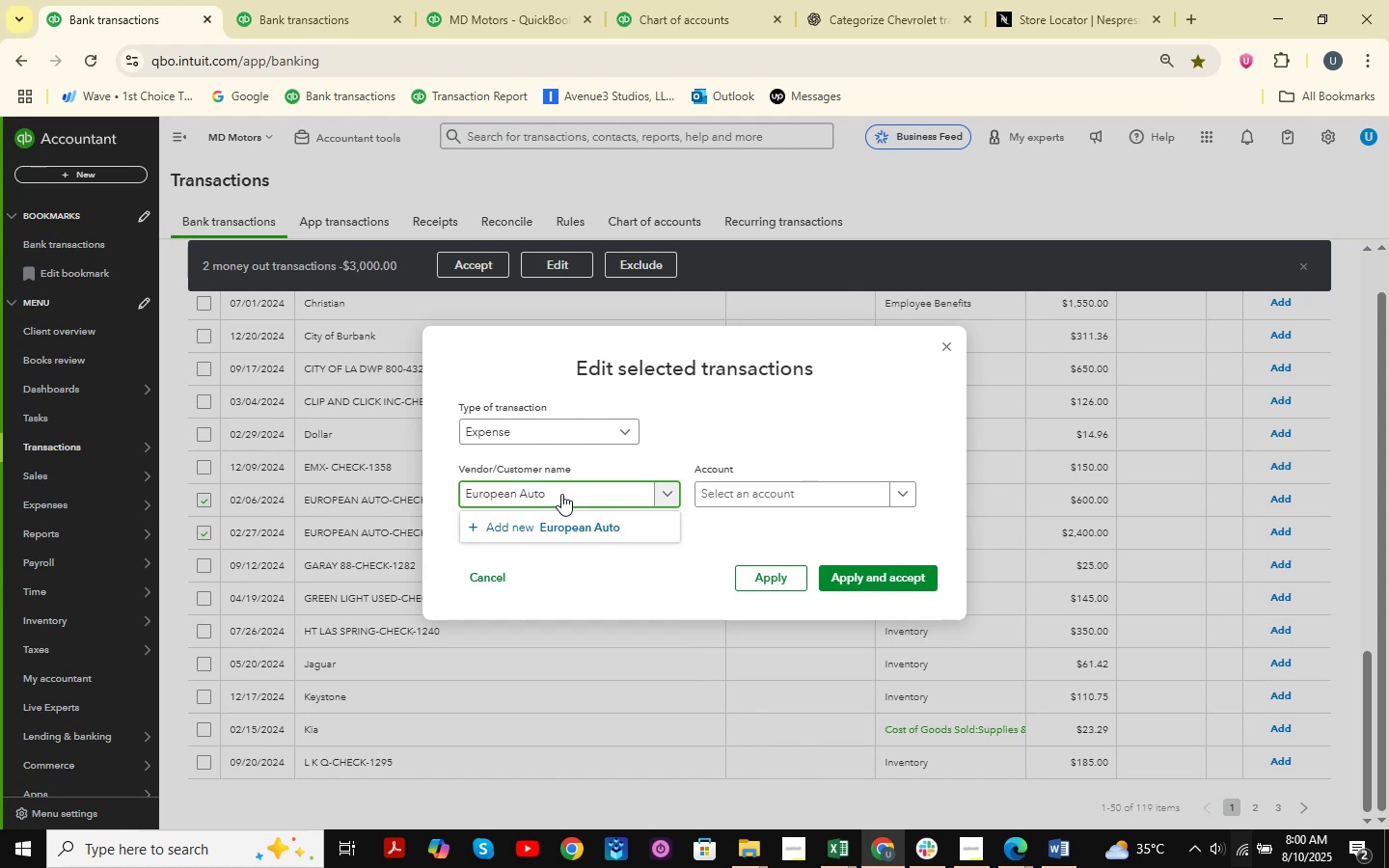 
left_click([584, 537])
 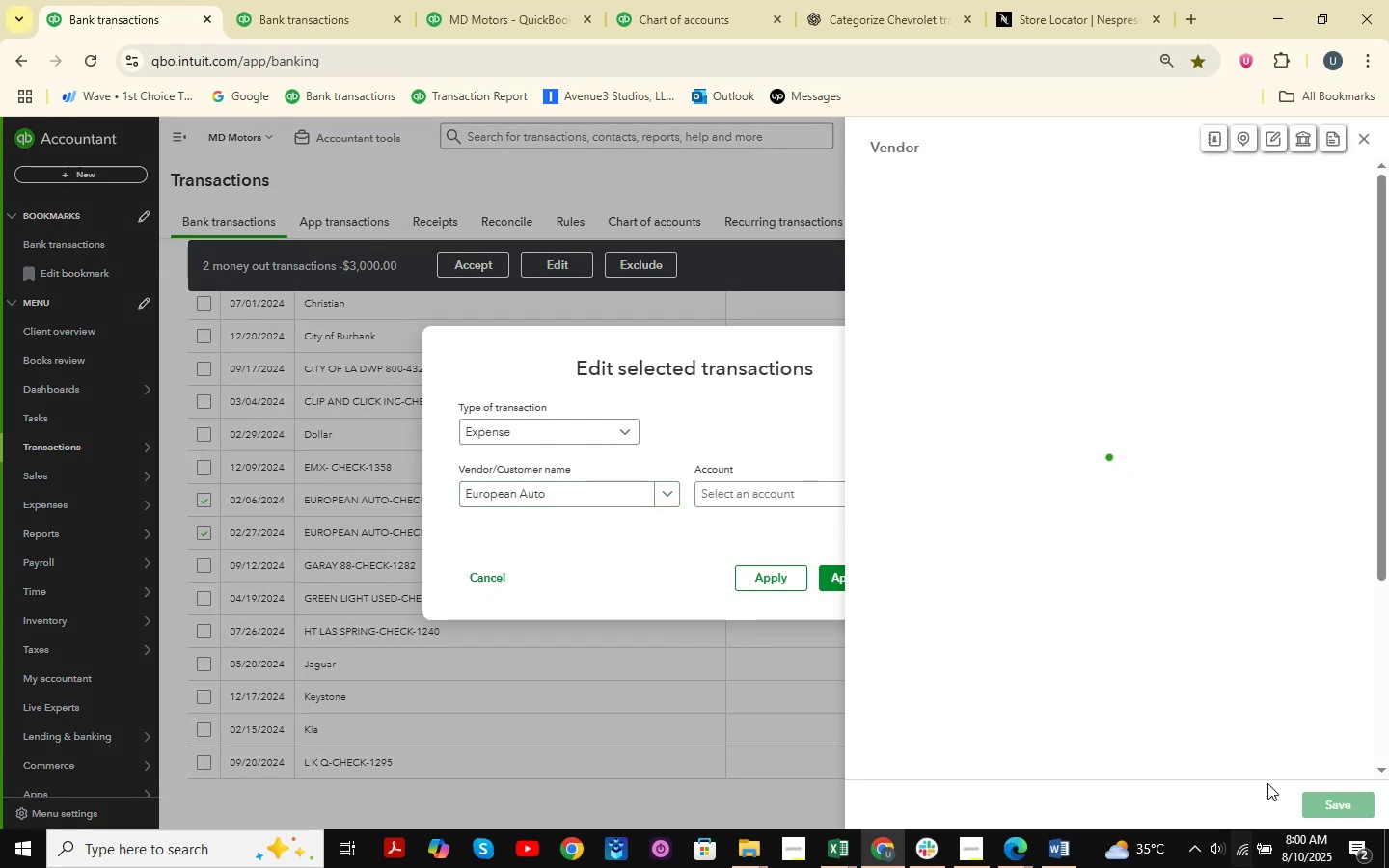 
left_click([1346, 811])
 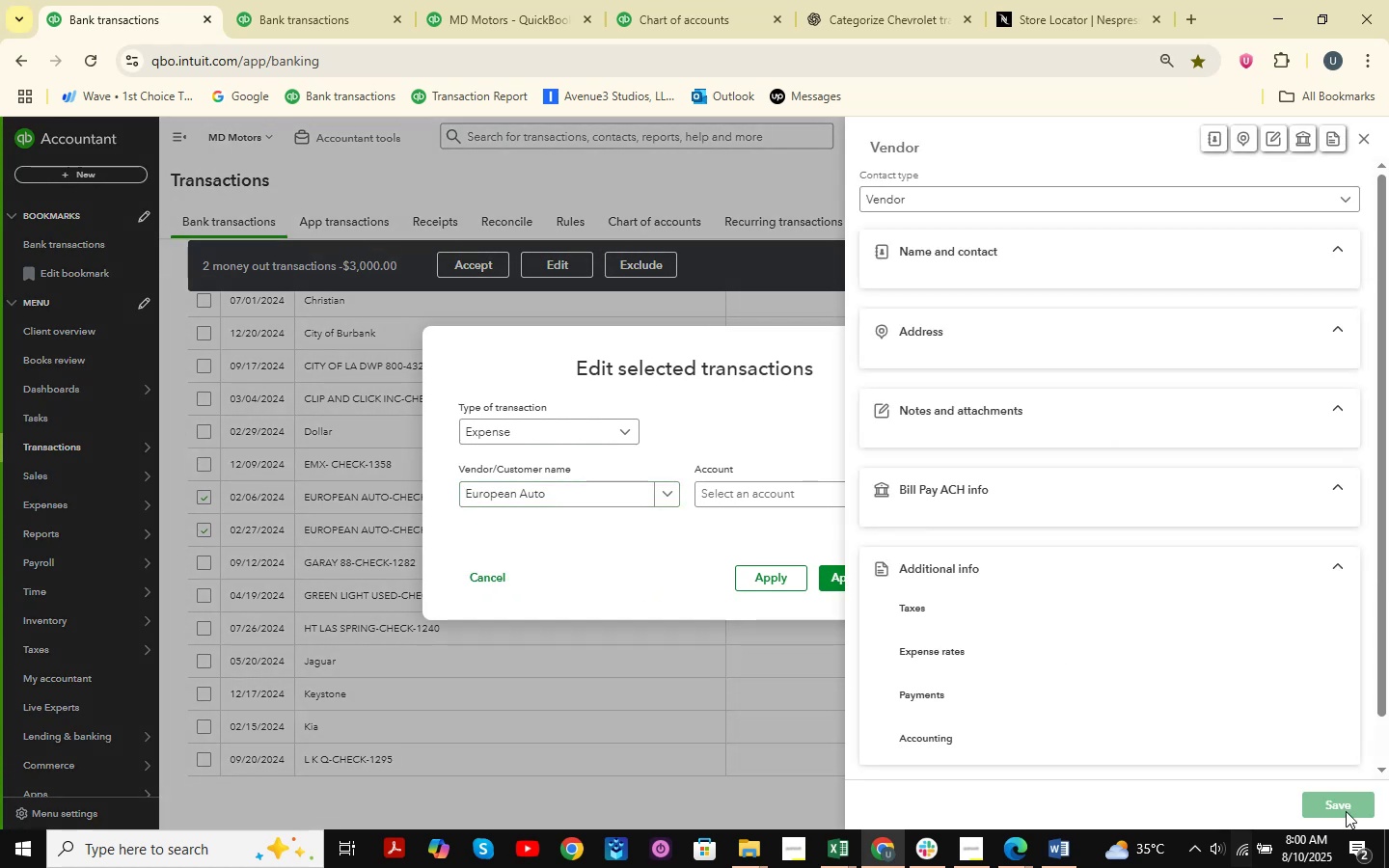 
left_click([1345, 811])
 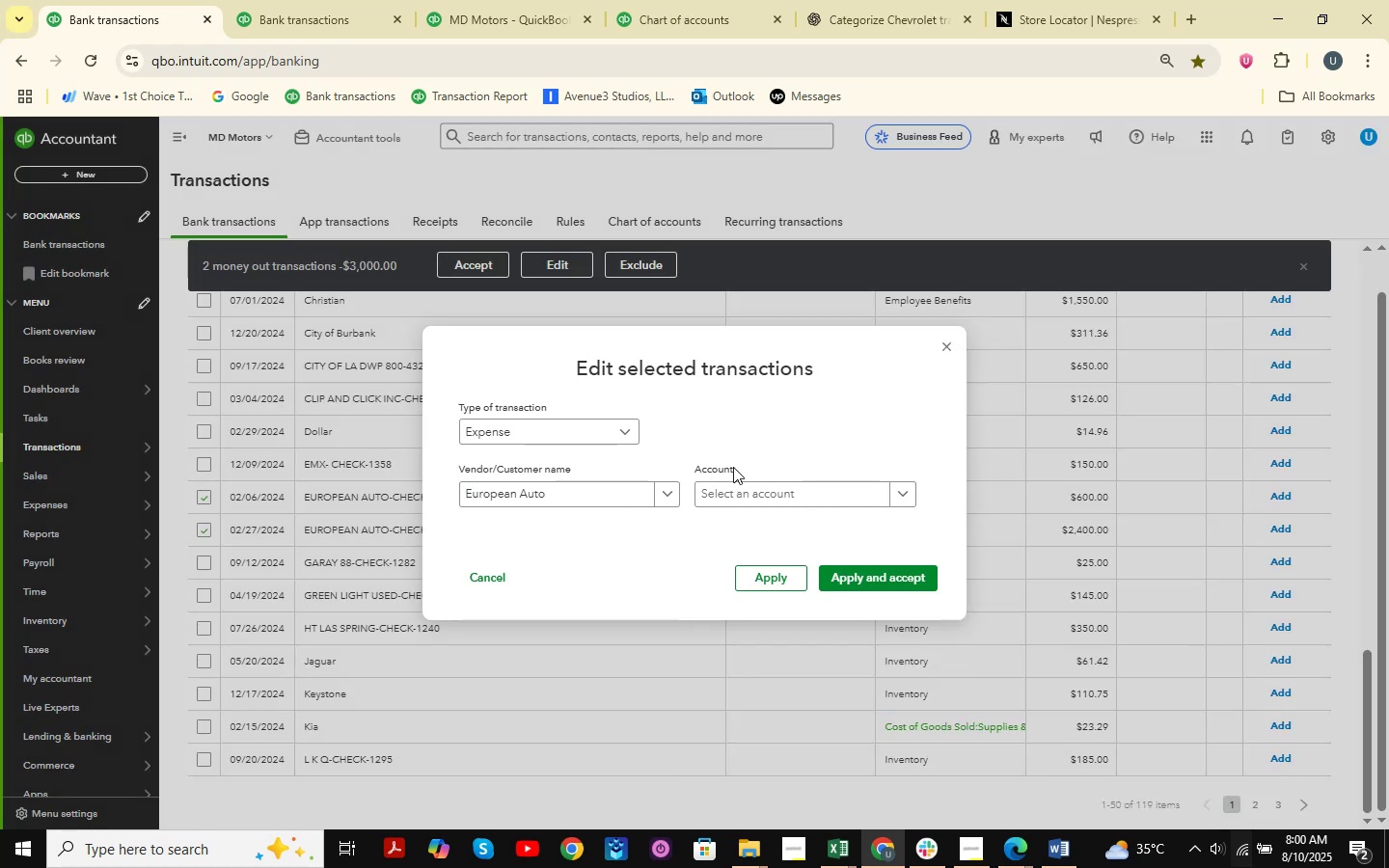 
left_click([752, 497])
 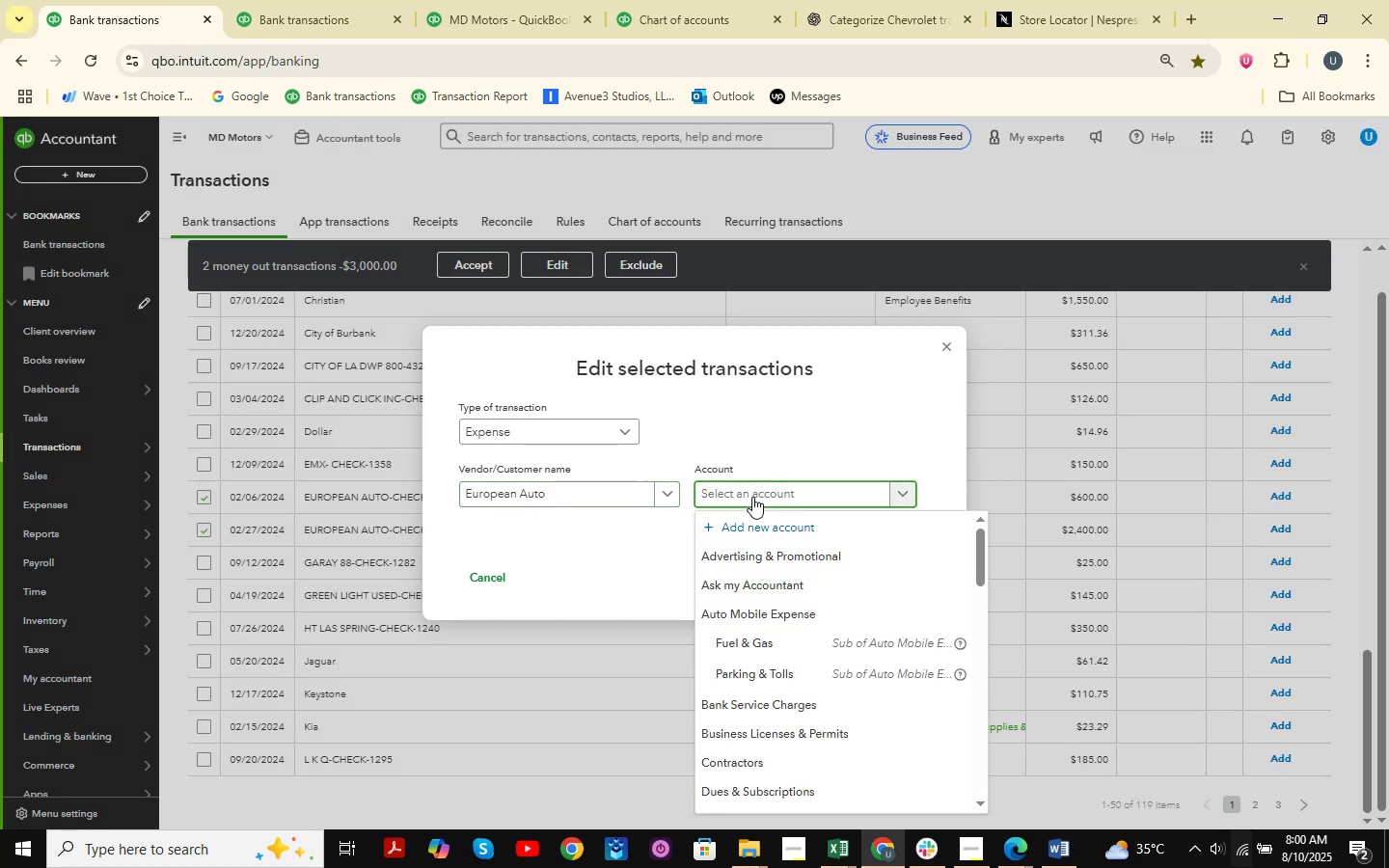 
type(cost )
 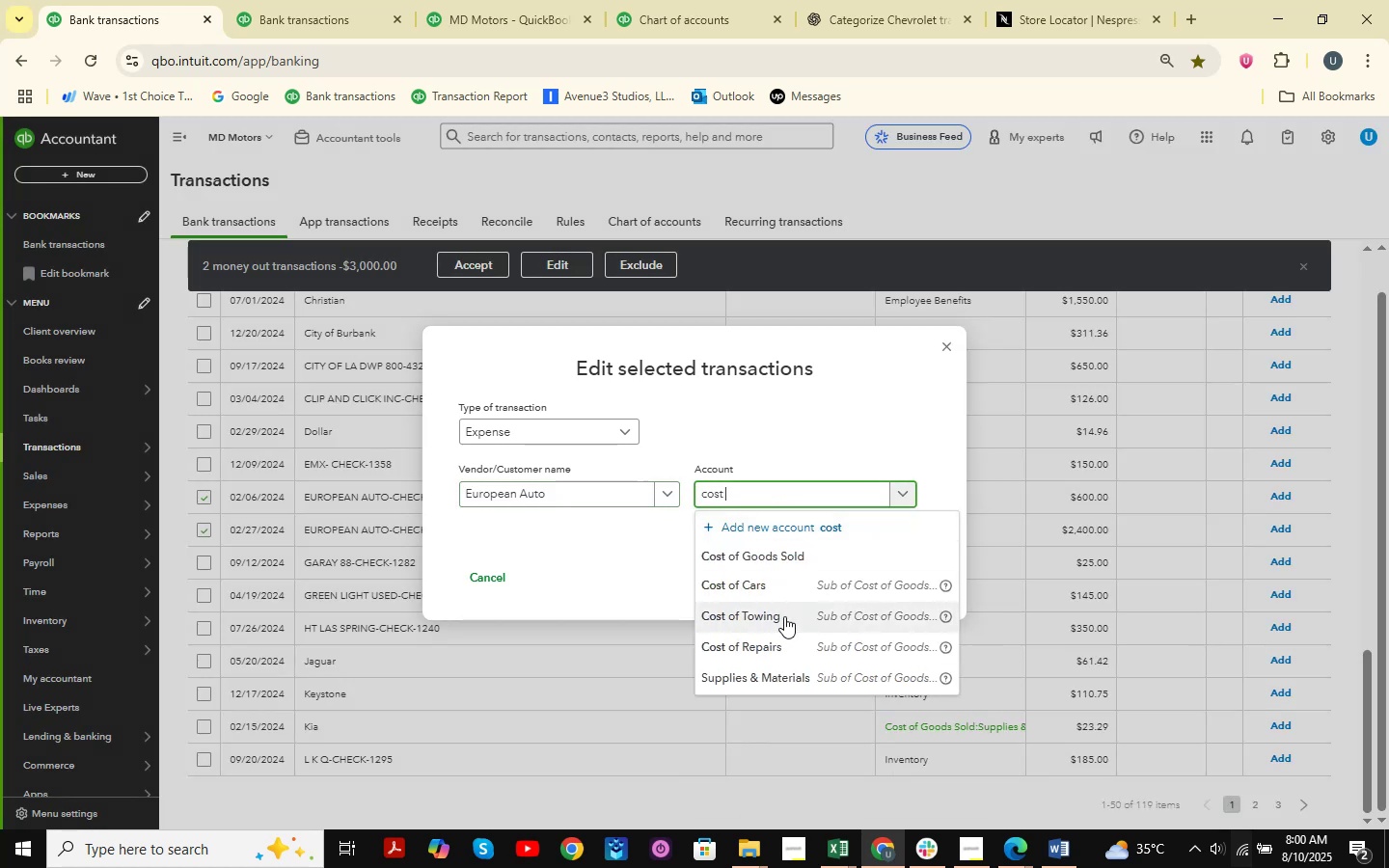 
left_click([793, 639])
 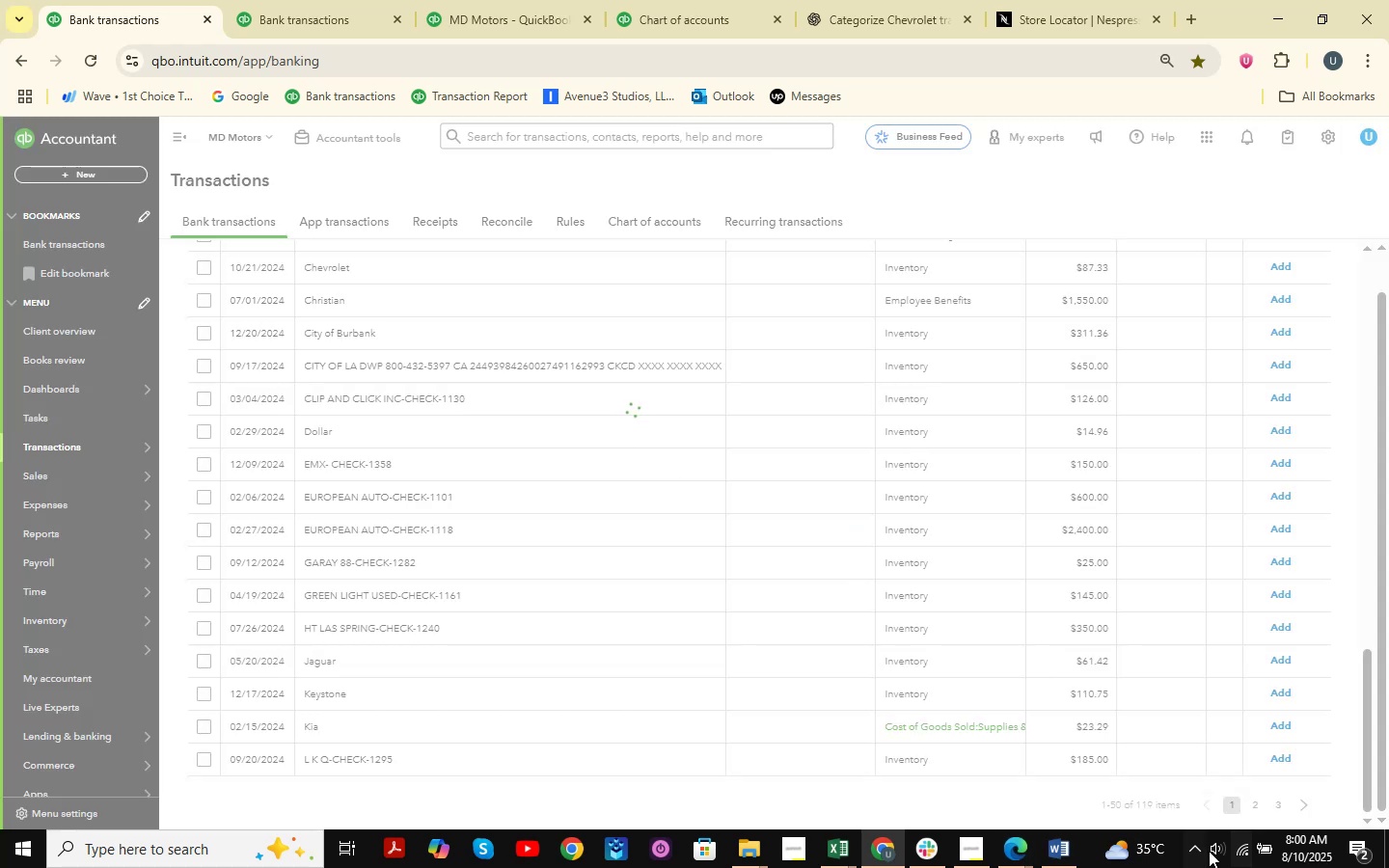 
scroll: coordinate [539, 542], scroll_direction: up, amount: 20.0
 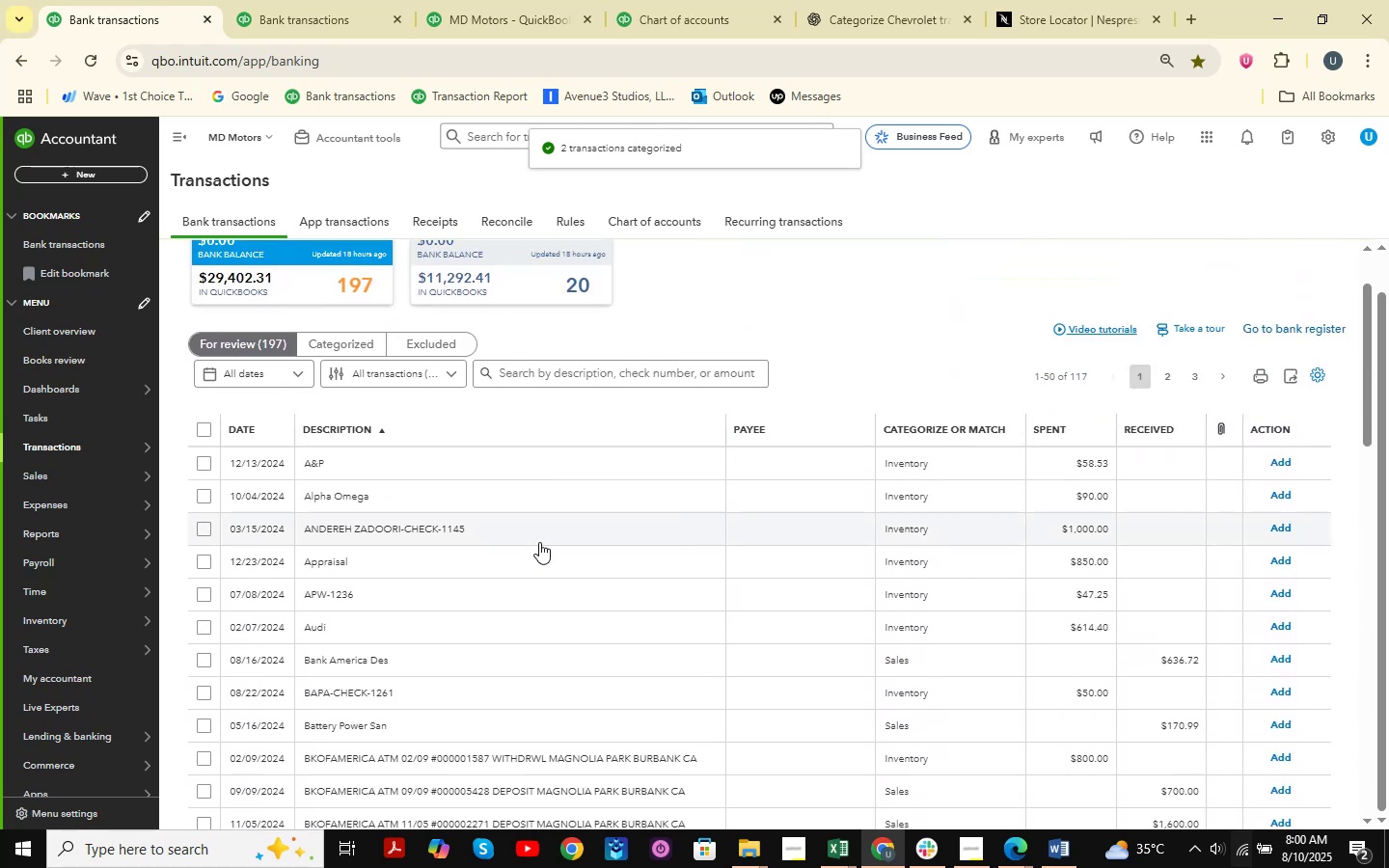 
scroll: coordinate [539, 542], scroll_direction: down, amount: 4.0
 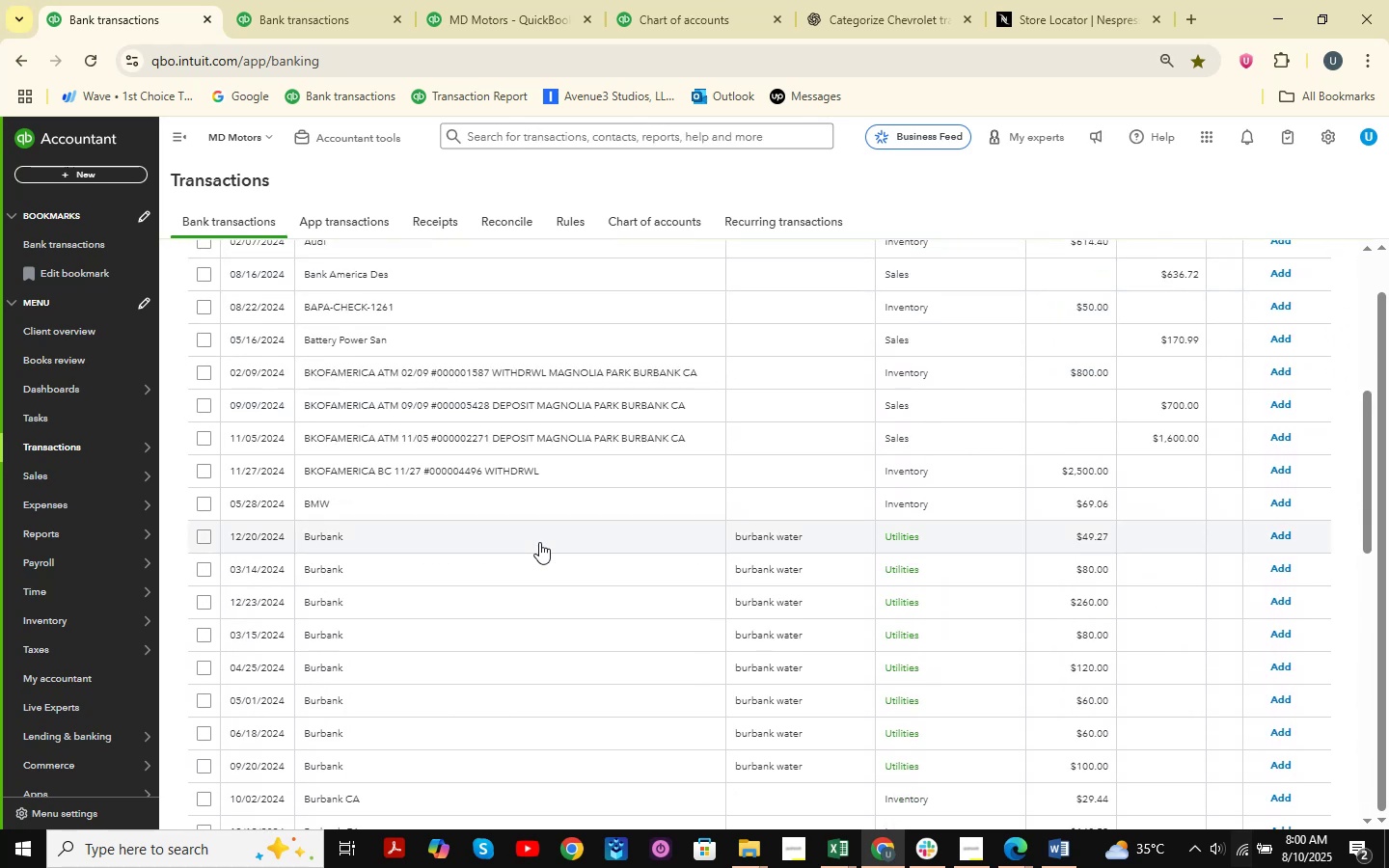 
wait(5.27)
 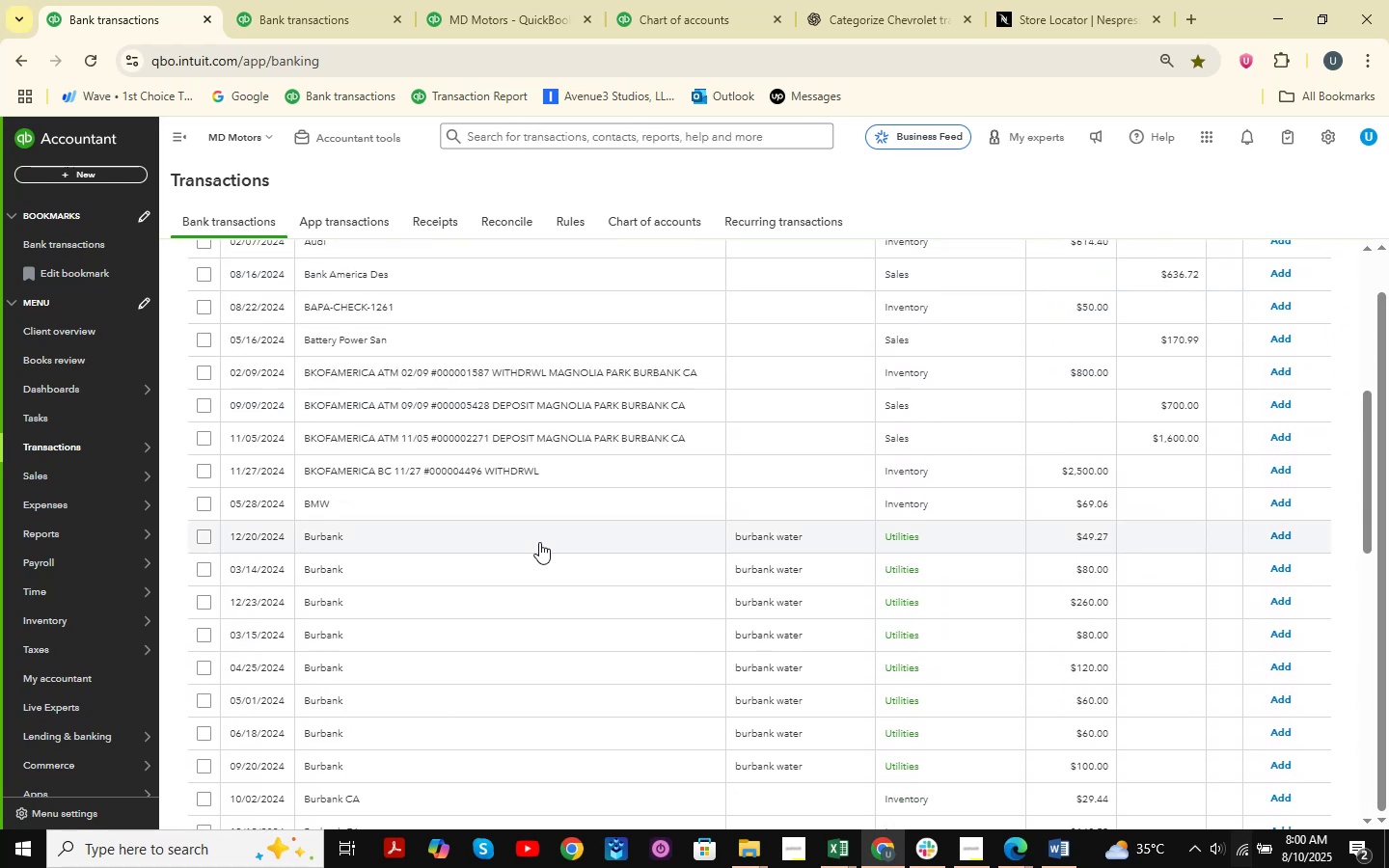 
scroll: coordinate [539, 542], scroll_direction: down, amount: 6.0
 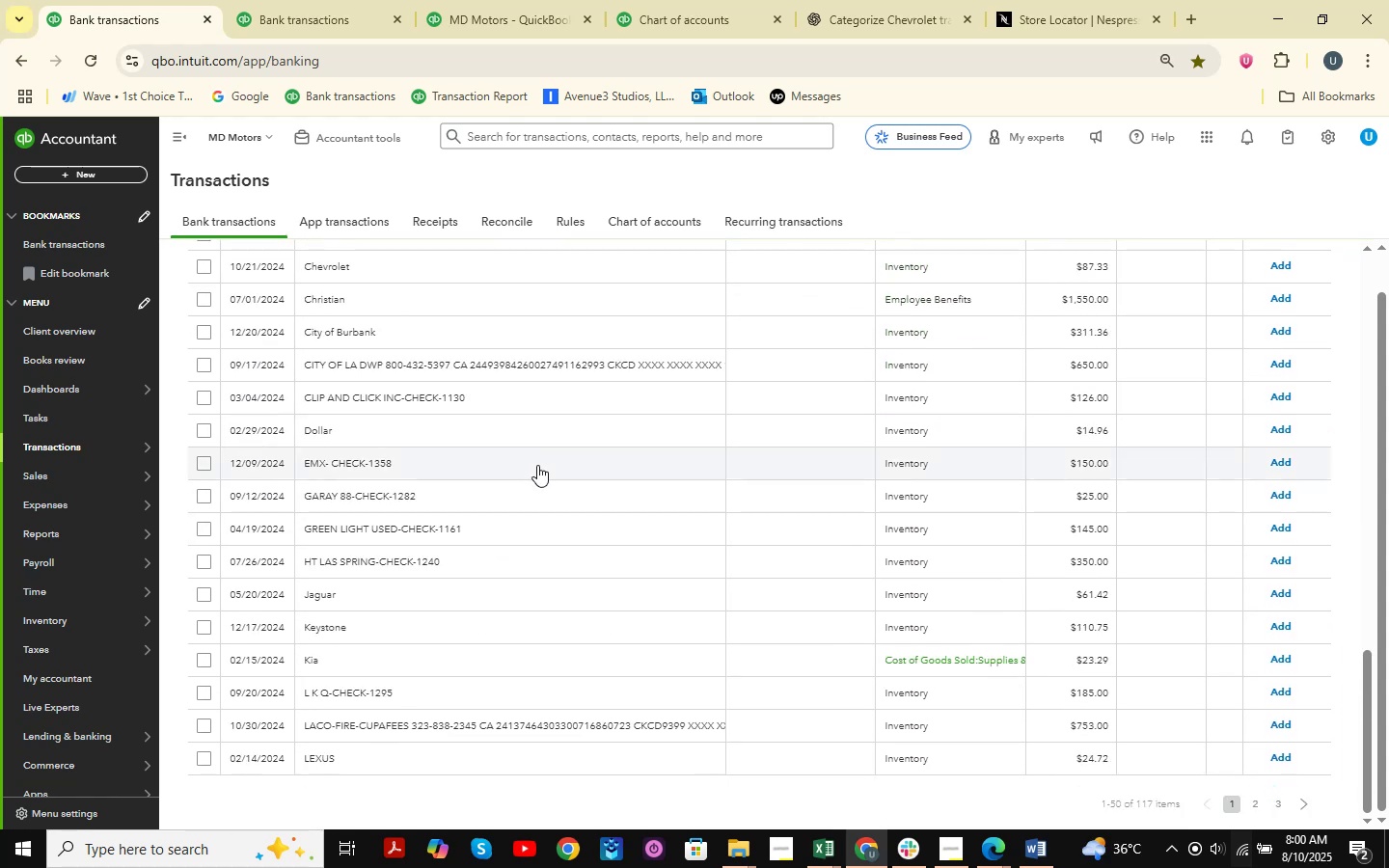 
wait(6.23)
 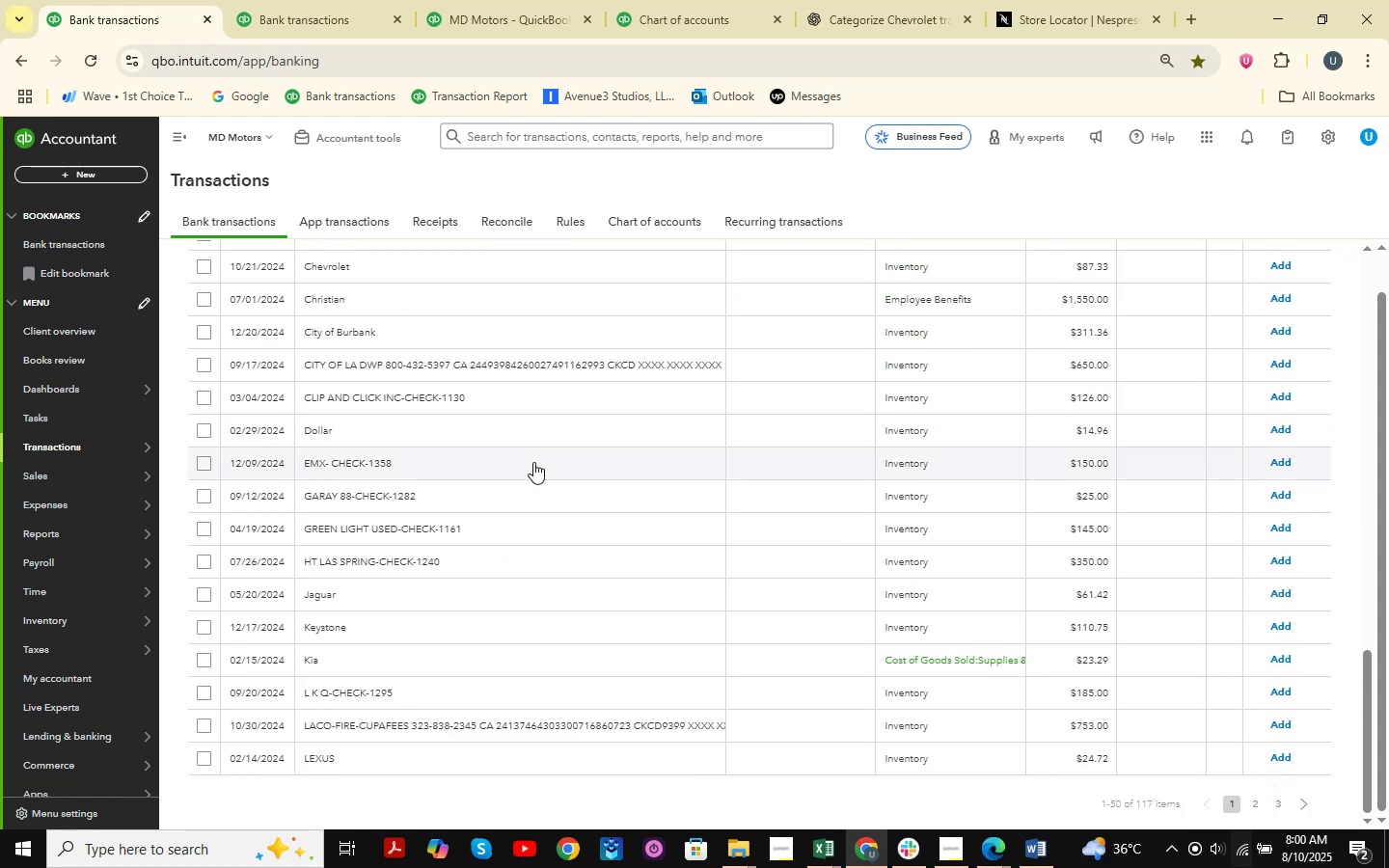 
scroll: coordinate [537, 465], scroll_direction: up, amount: 11.0
 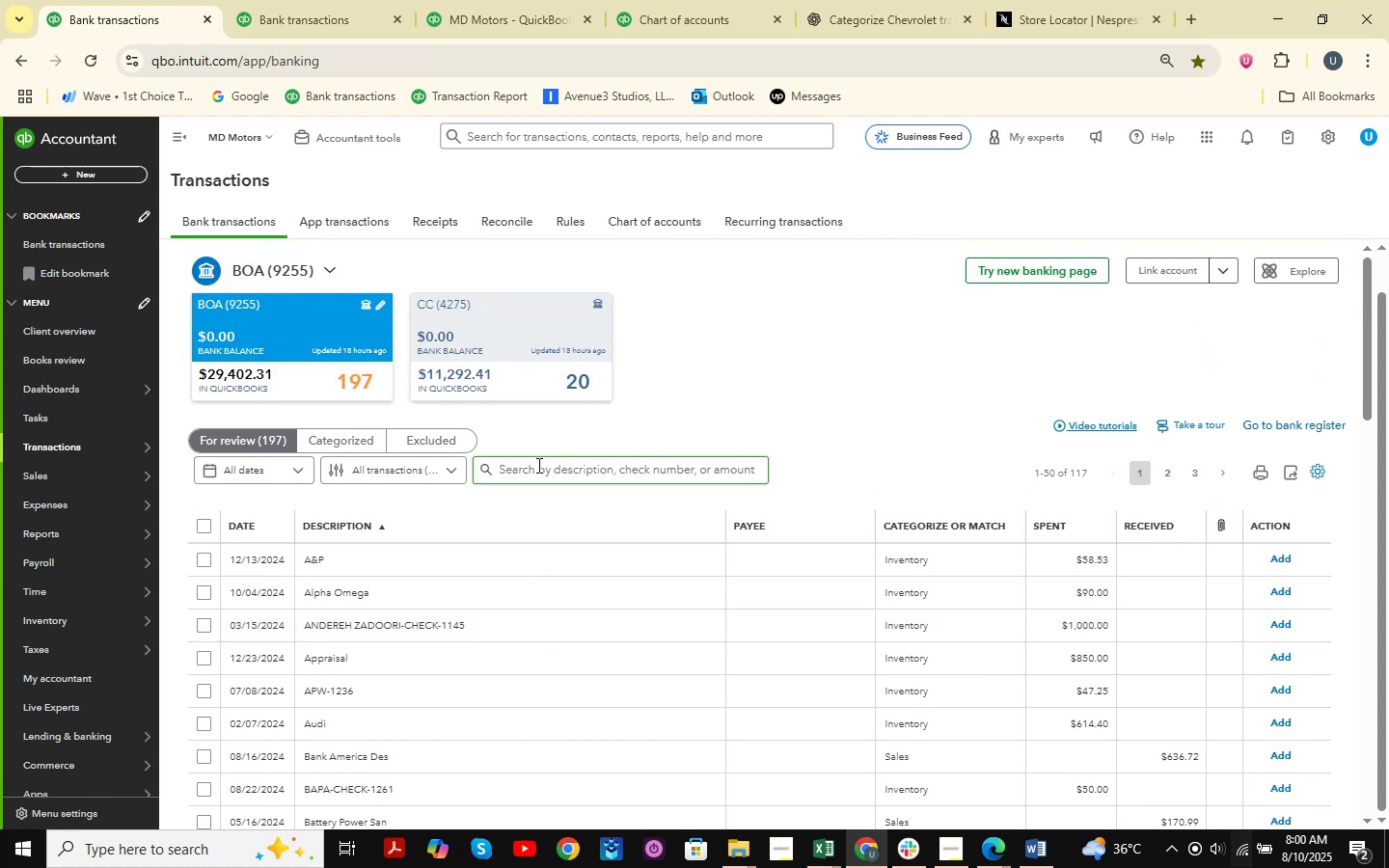 
scroll: coordinate [537, 465], scroll_direction: down, amount: 3.0
 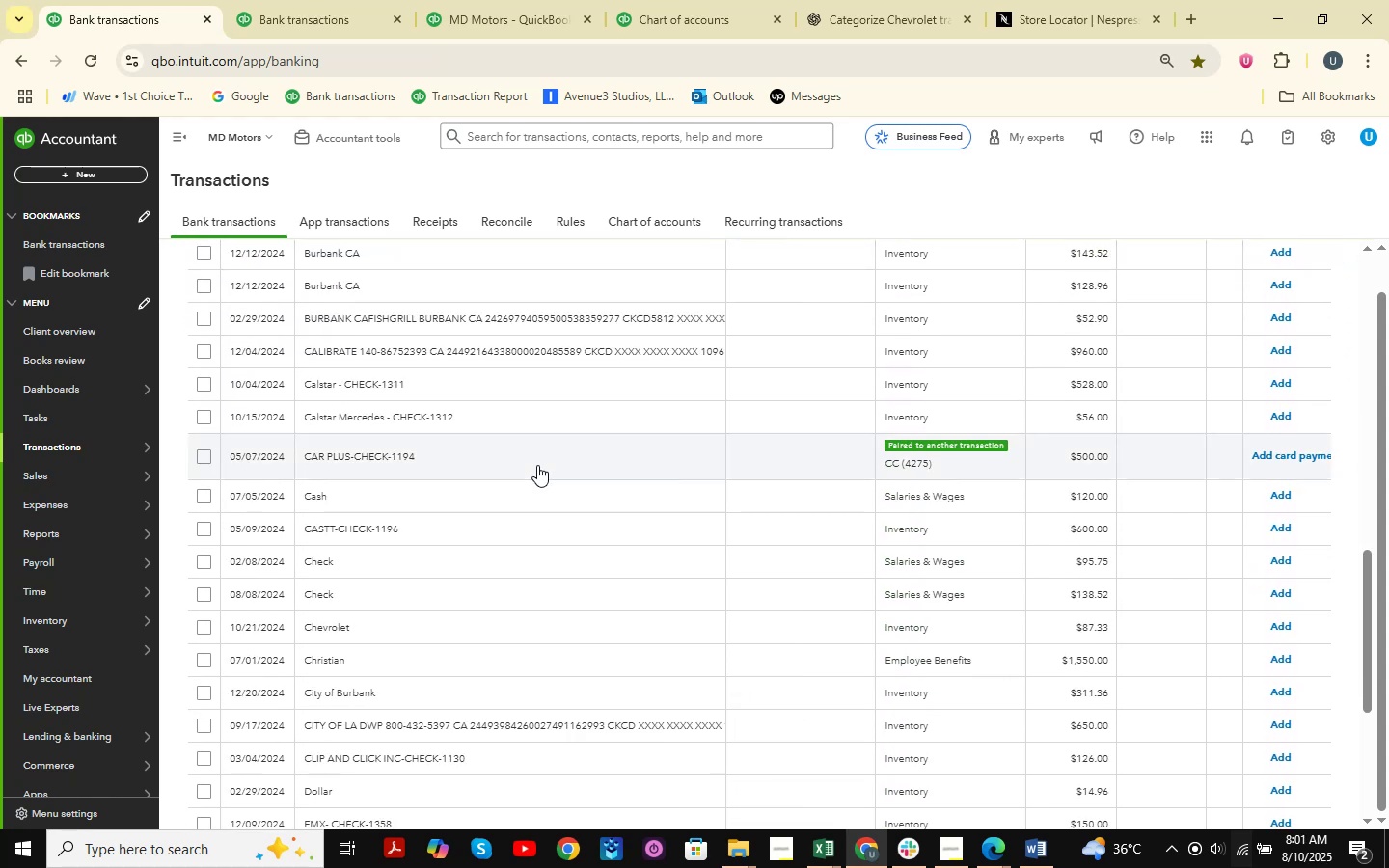 
left_click([537, 465])
 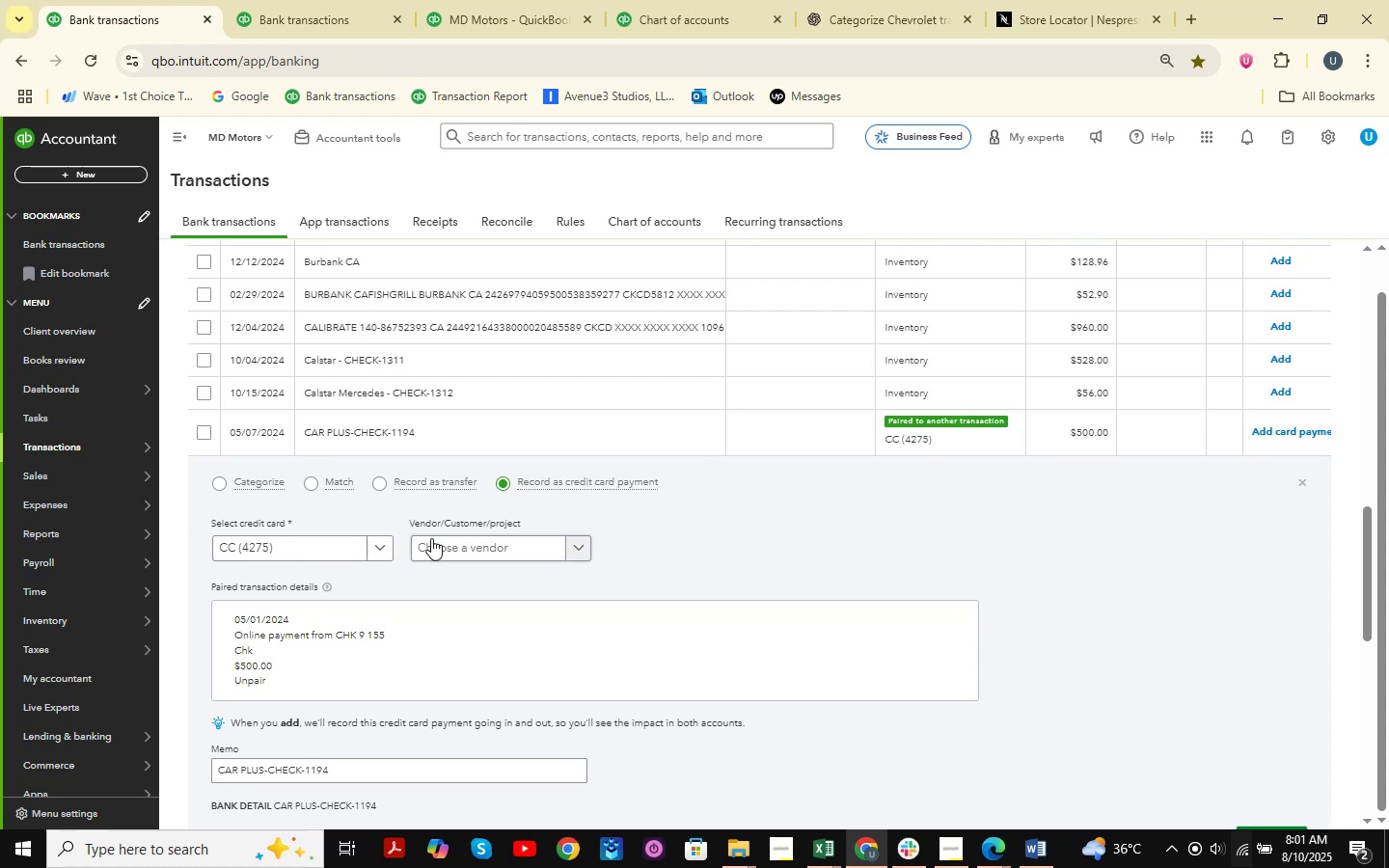 
left_click([218, 489])
 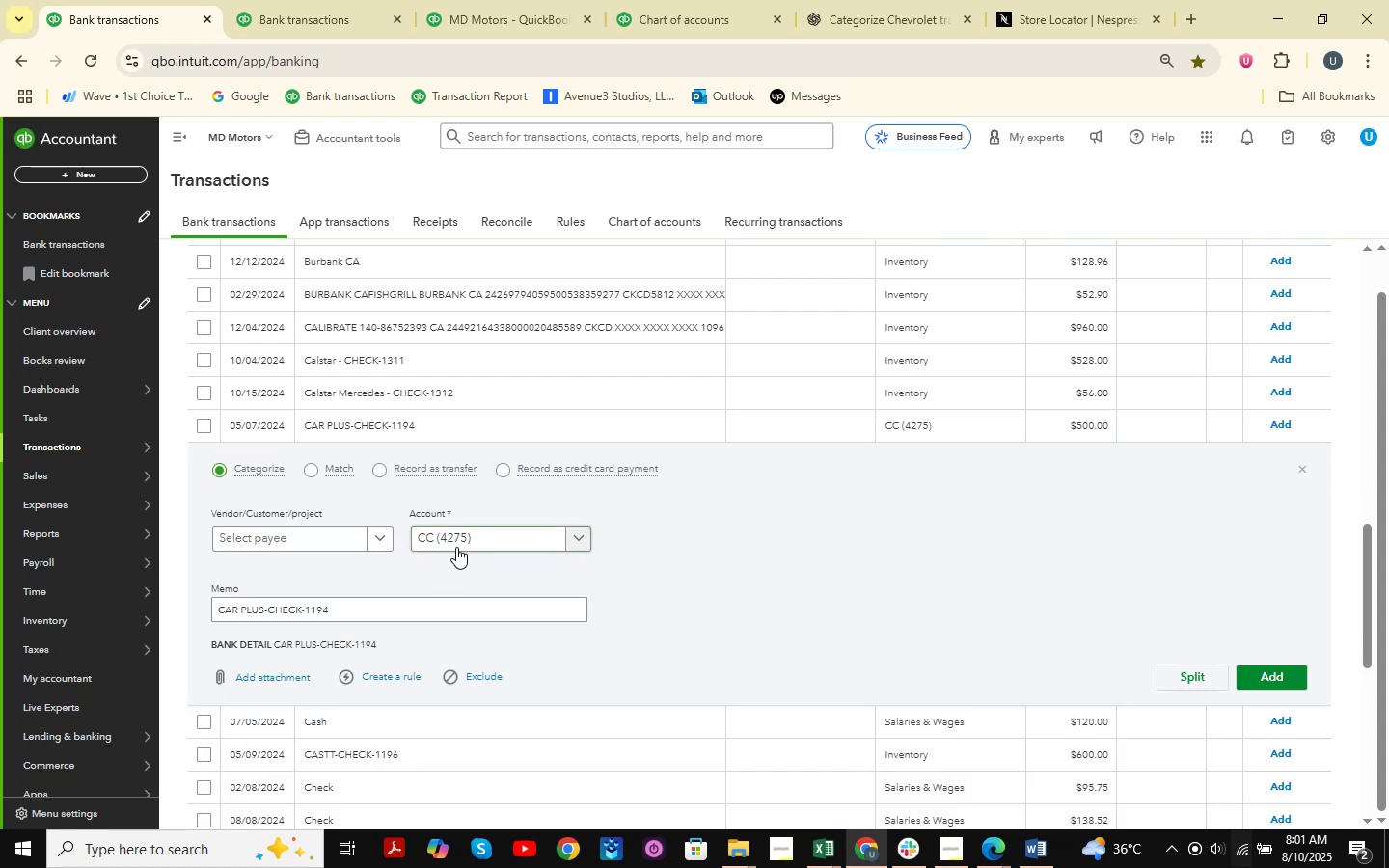 
left_click([461, 542])
 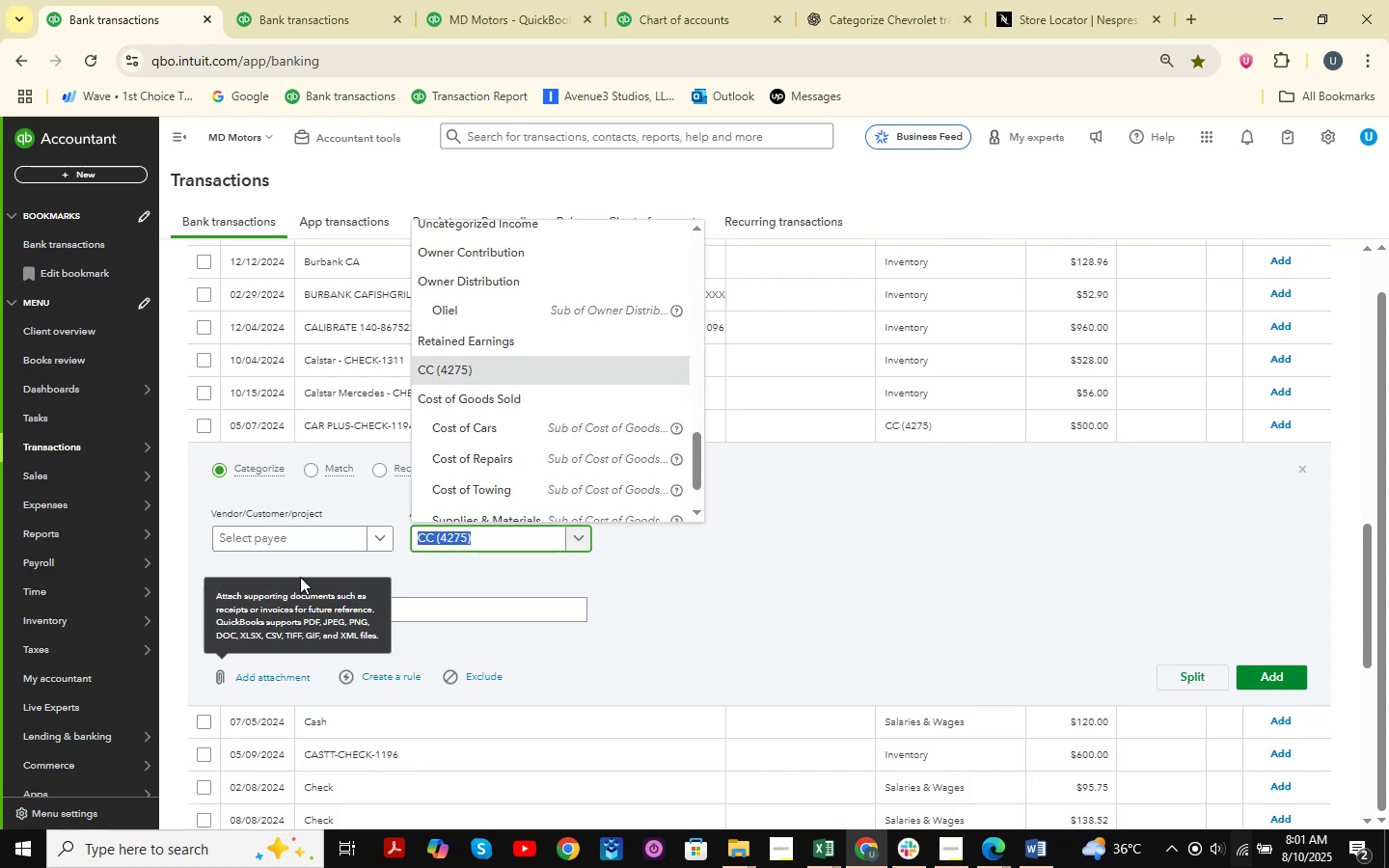 
left_click([447, 605])
 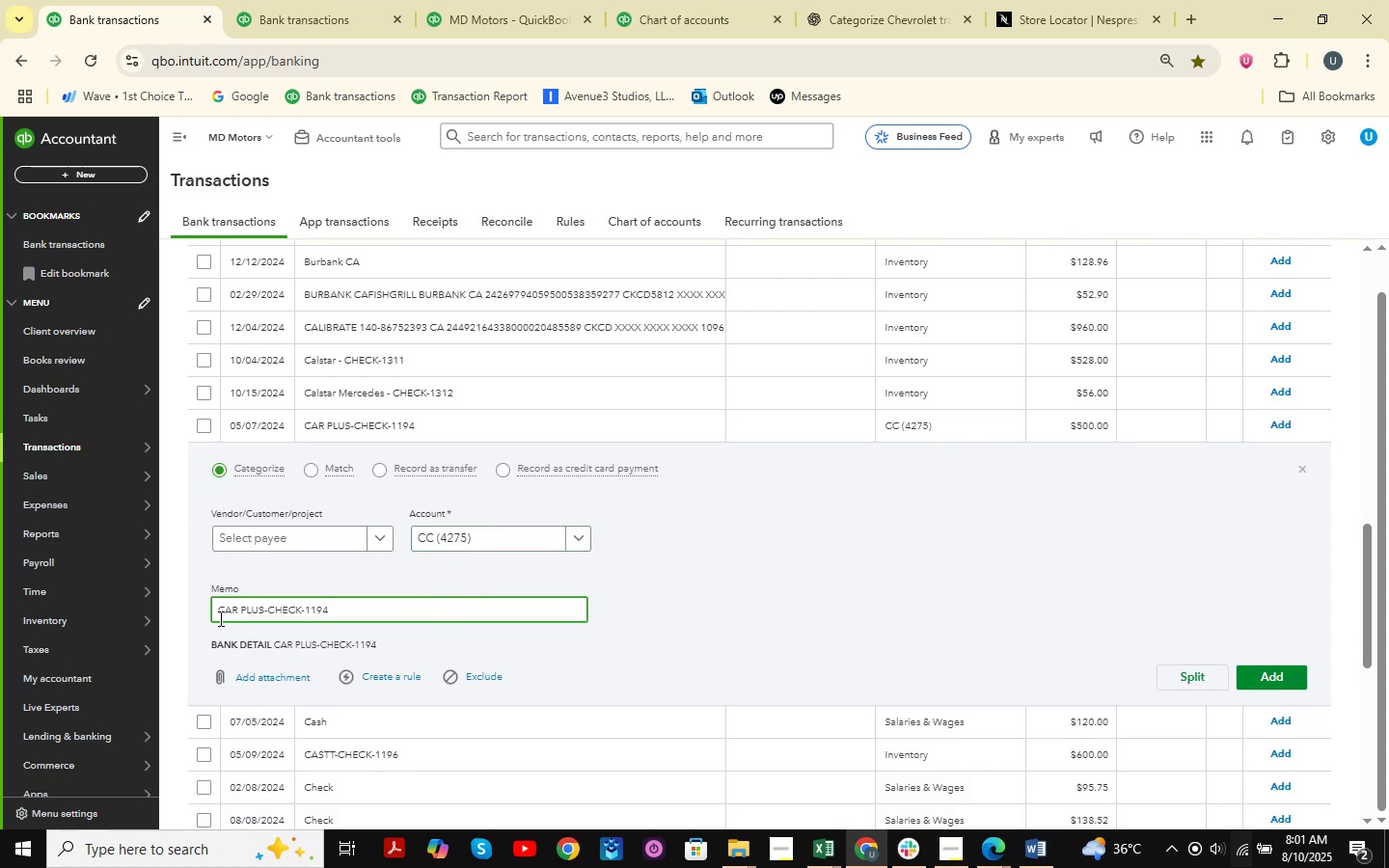 
left_click_drag(start_coordinate=[218, 616], to_coordinate=[263, 620])
 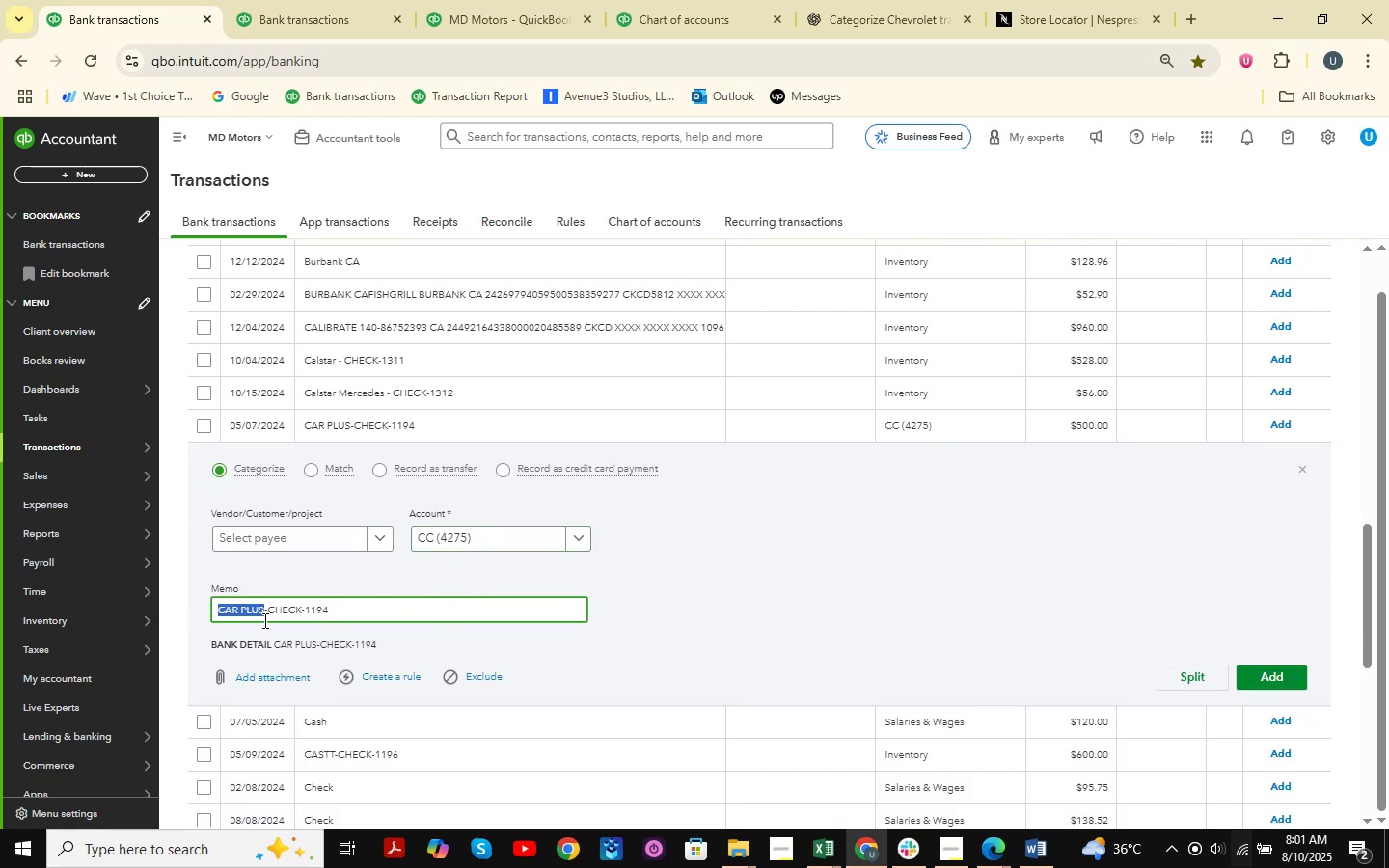 
key(Control+C)
 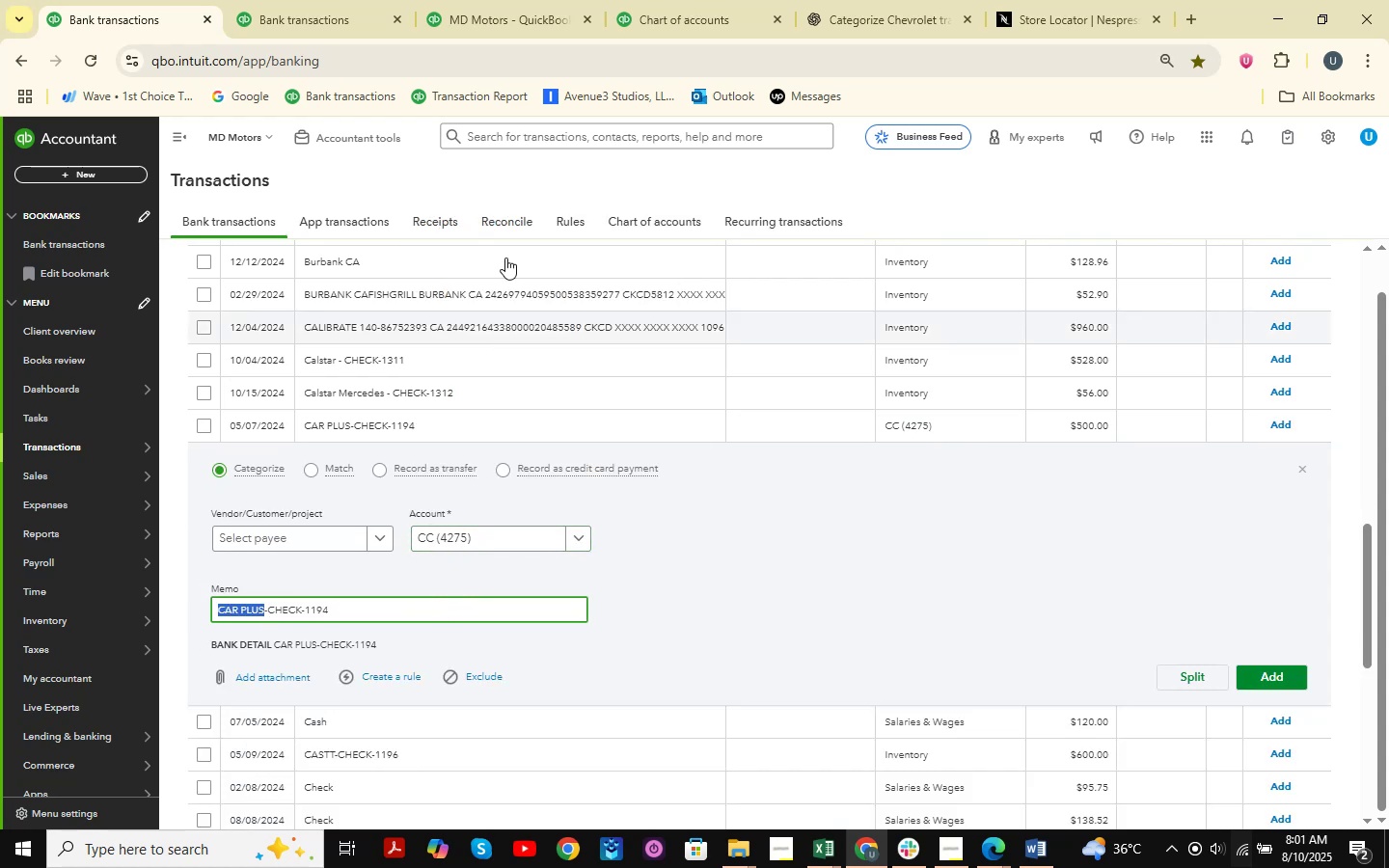 
left_click([496, 24])
 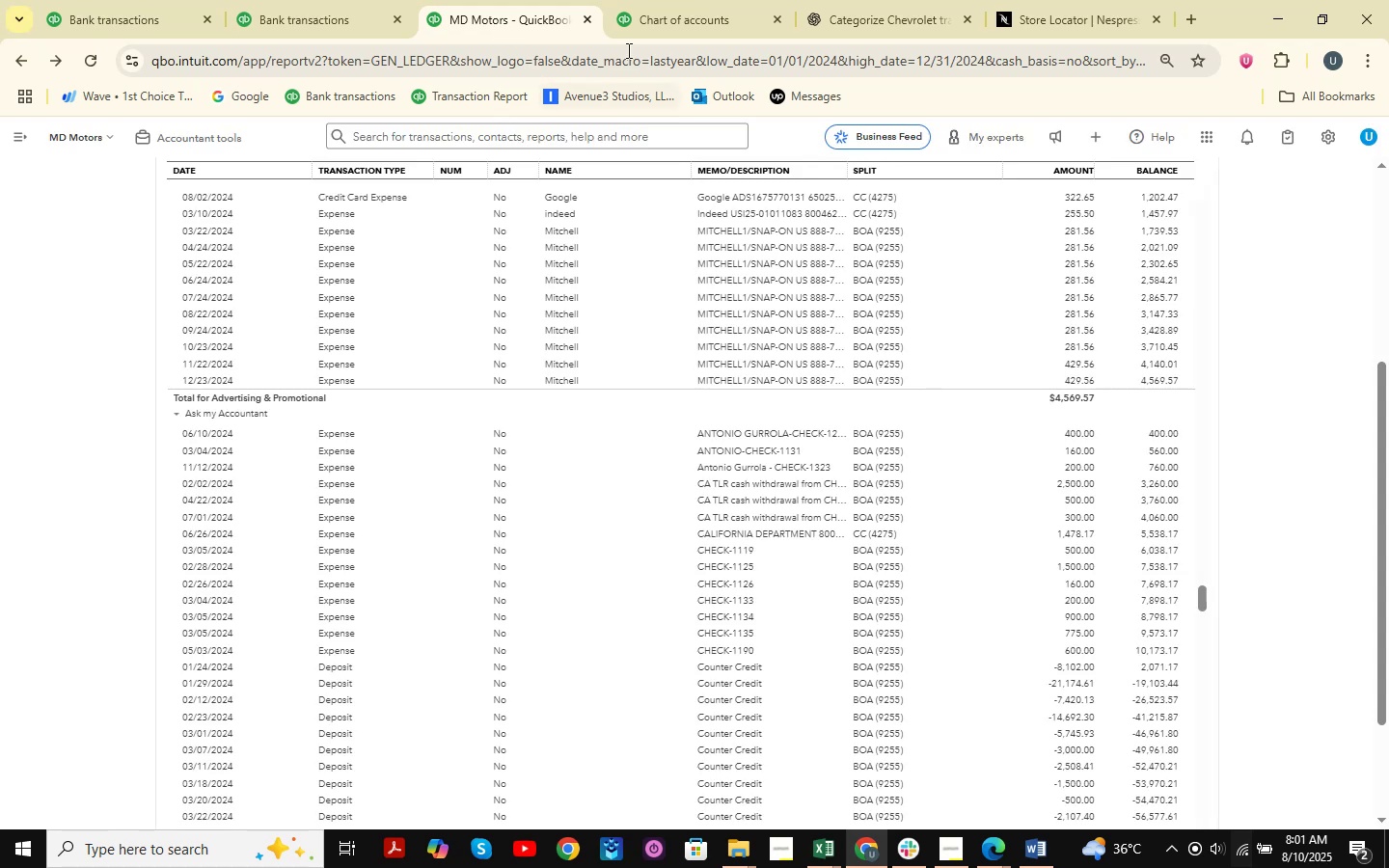 
left_click([680, 0])
 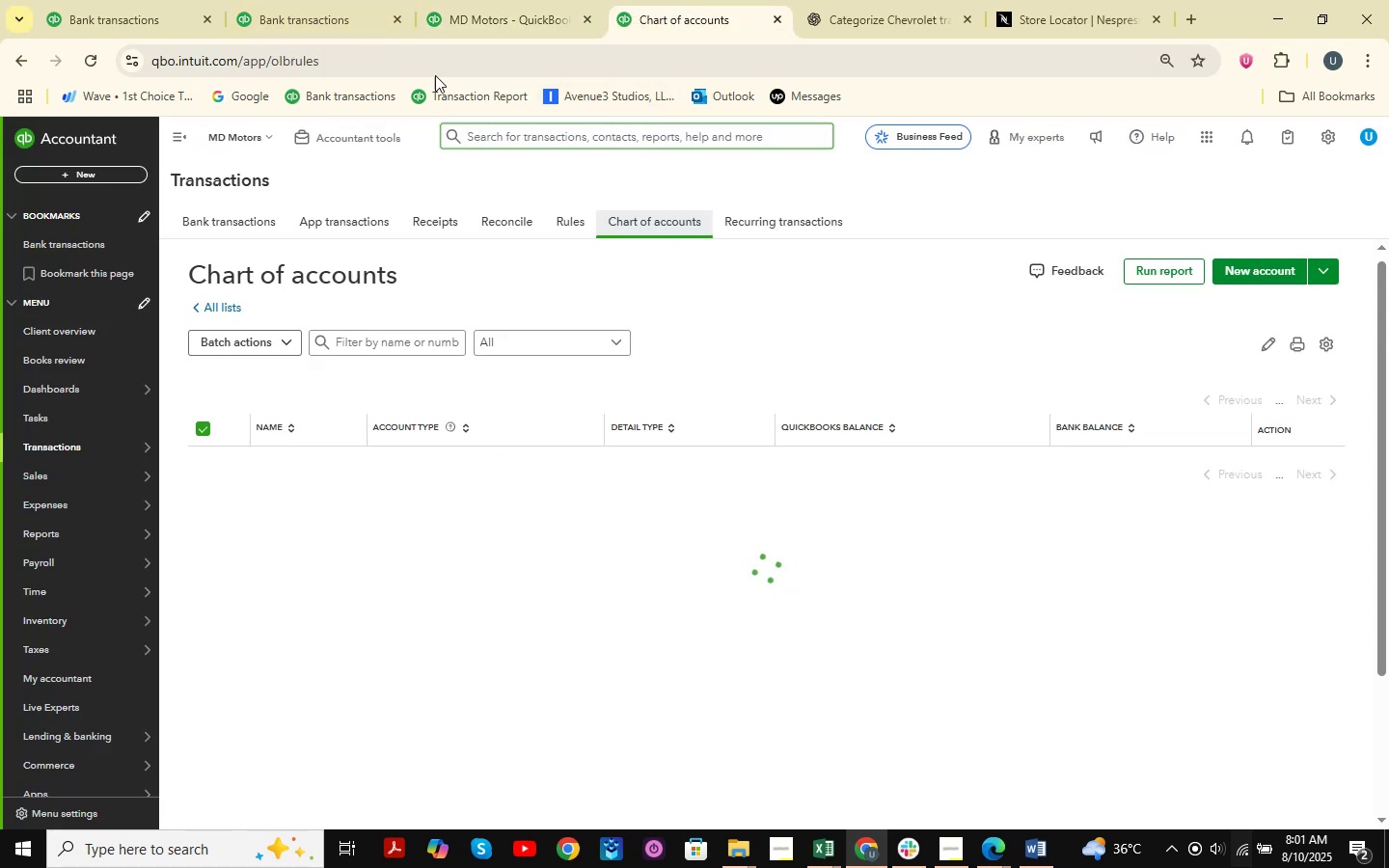 
left_click([374, 0])
 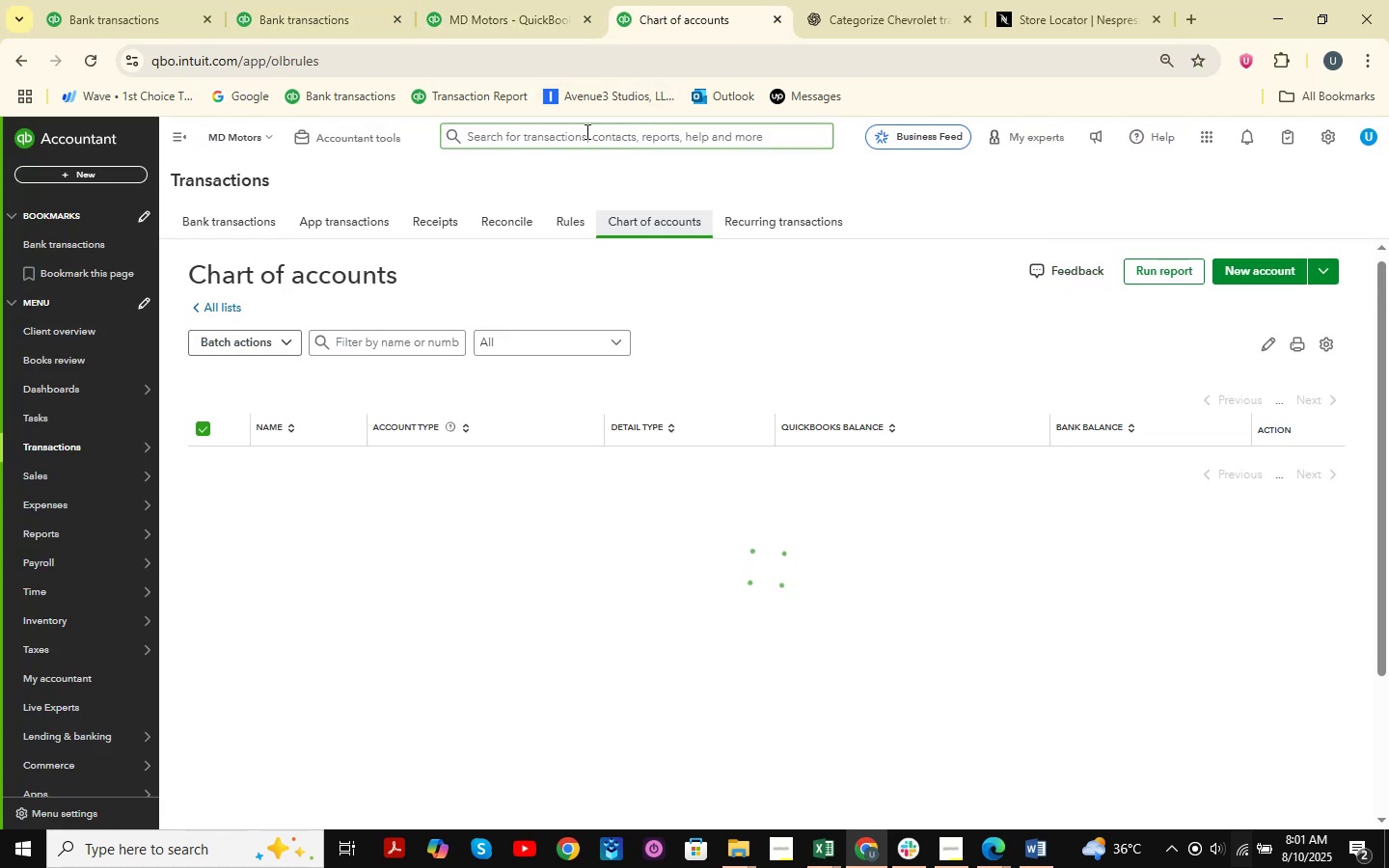 
double_click([578, 142])
 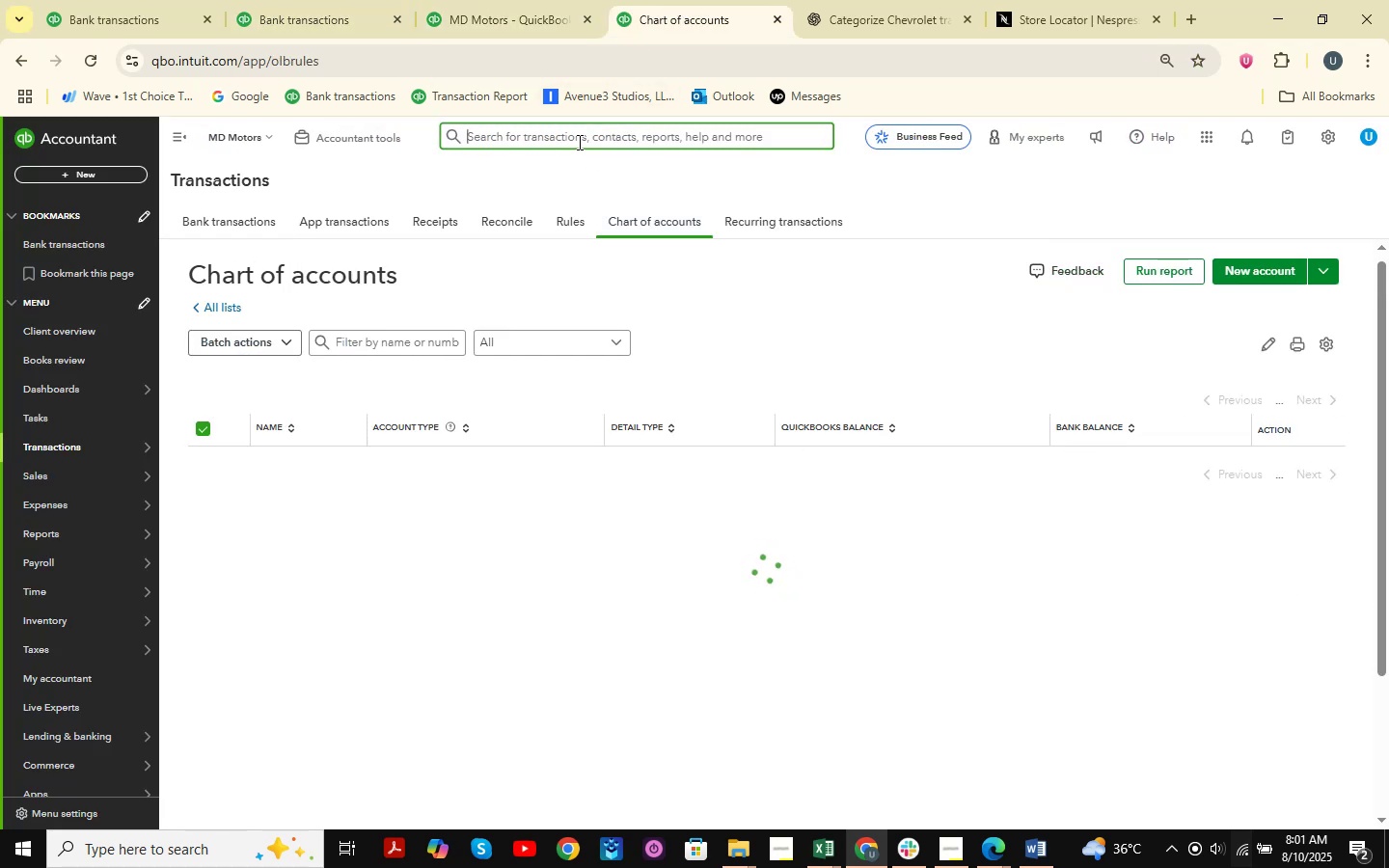 
key(Control+ControlLeft)
 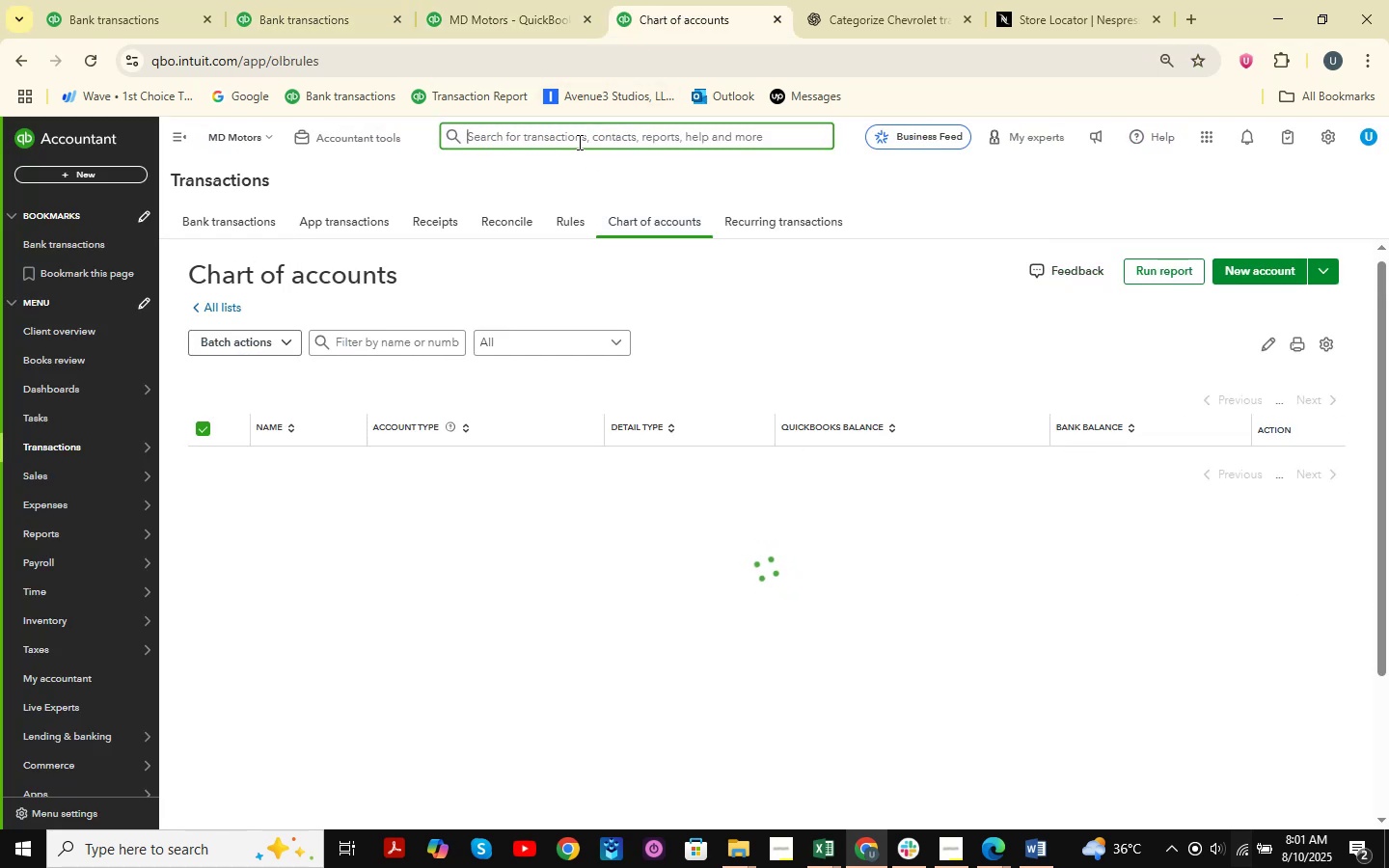 
key(Control+V)
 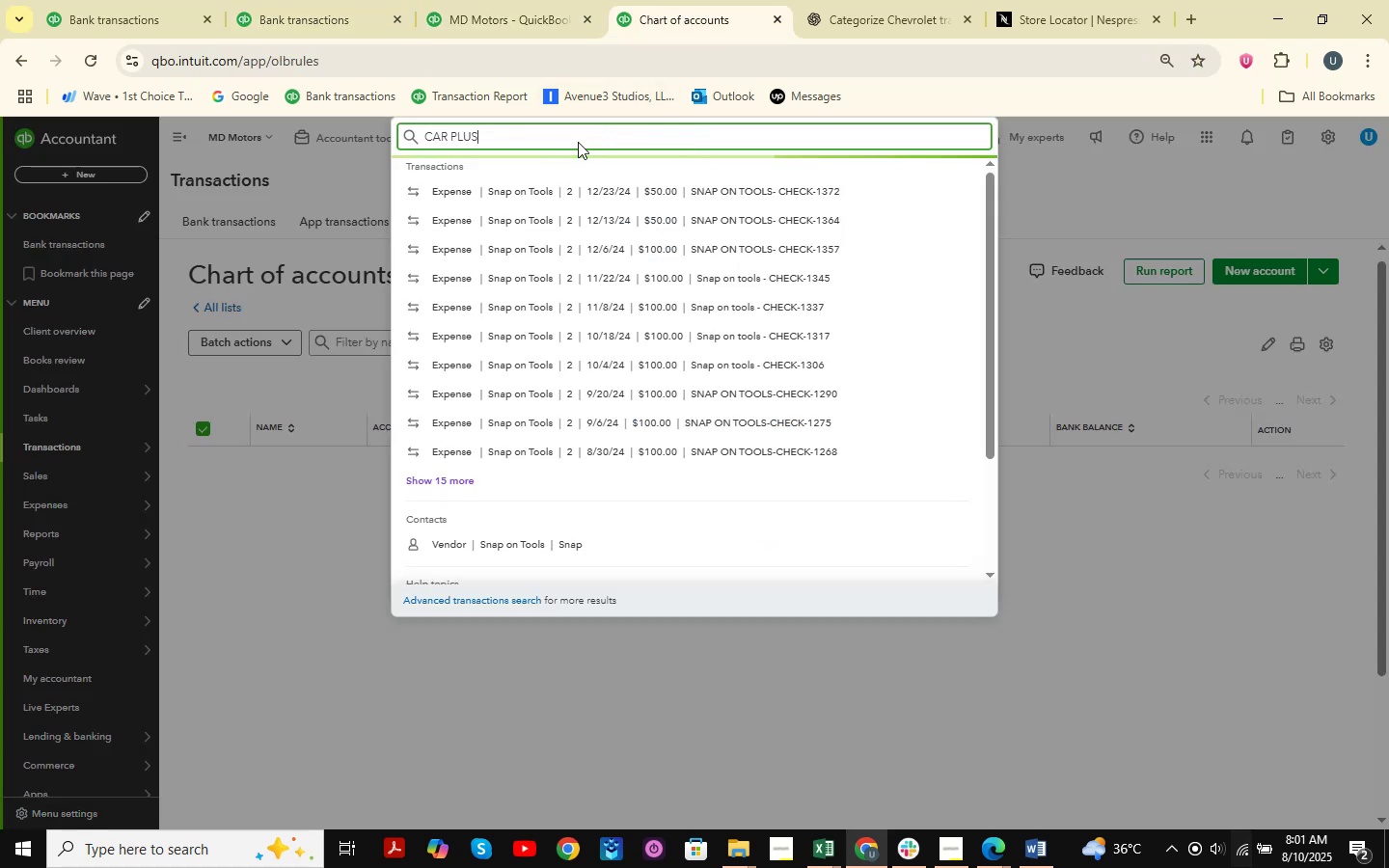 
key(NumpadEnter)
 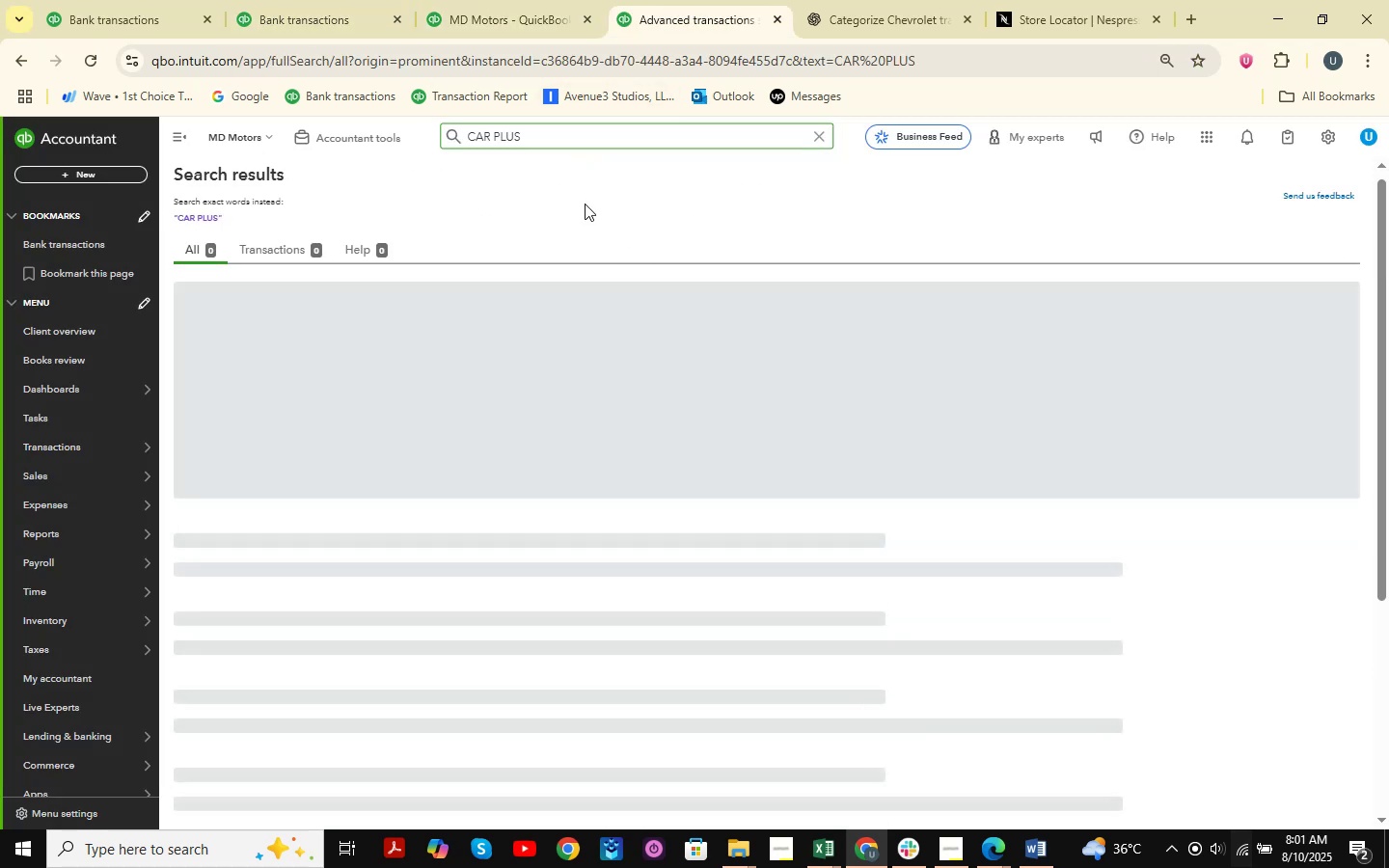 
wait(10.66)
 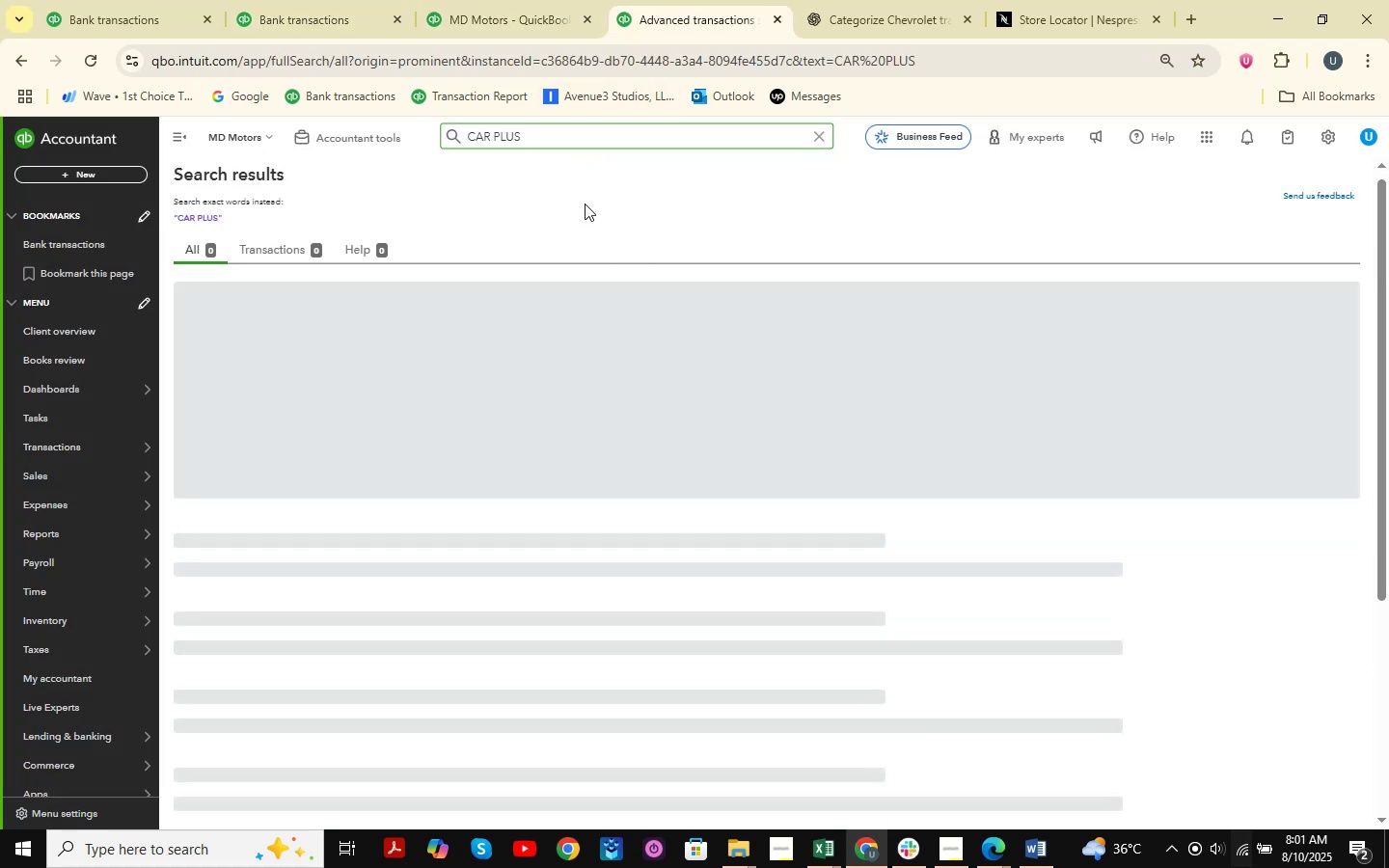 
left_click([789, 509])
 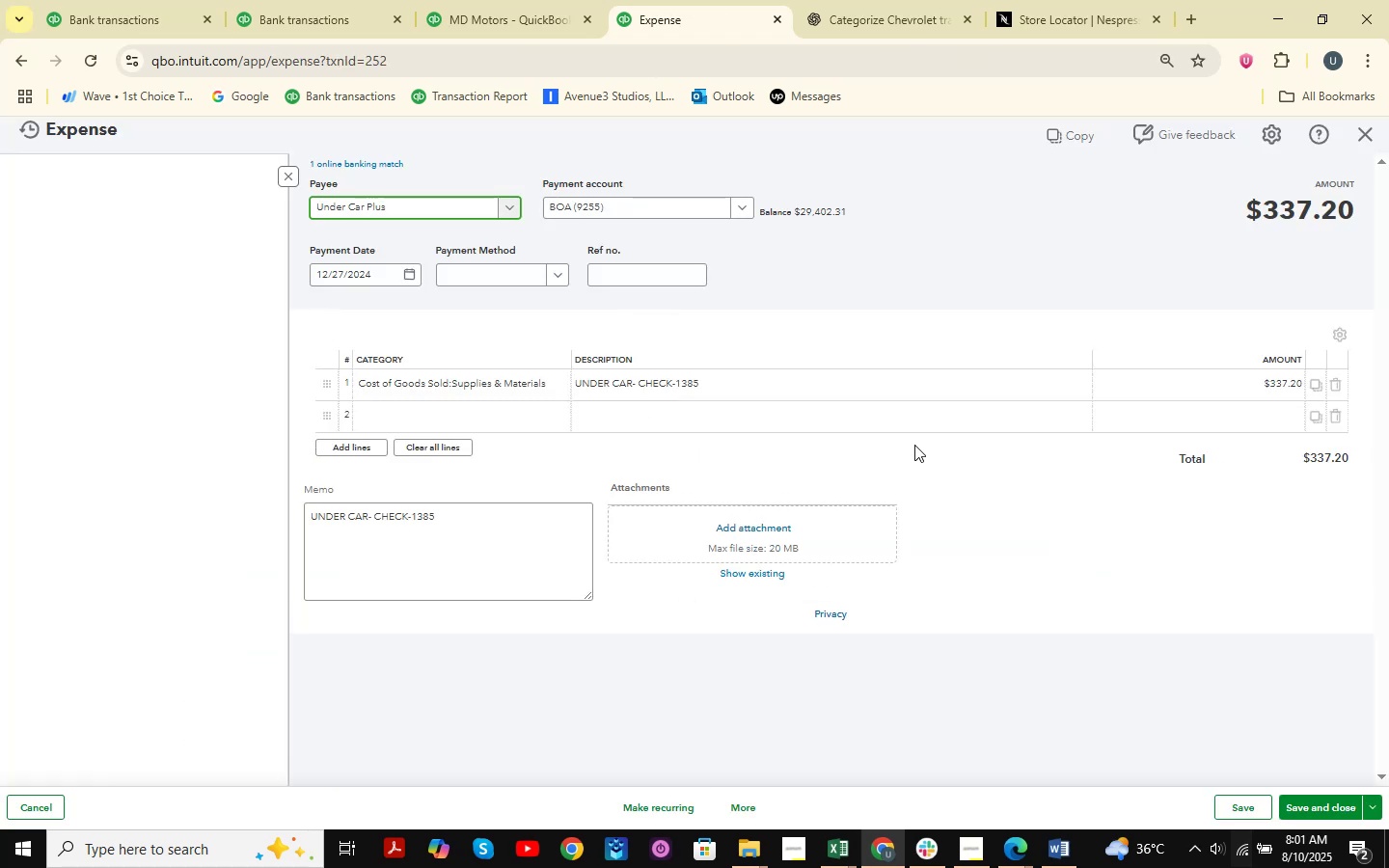 
left_click([135, 0])
 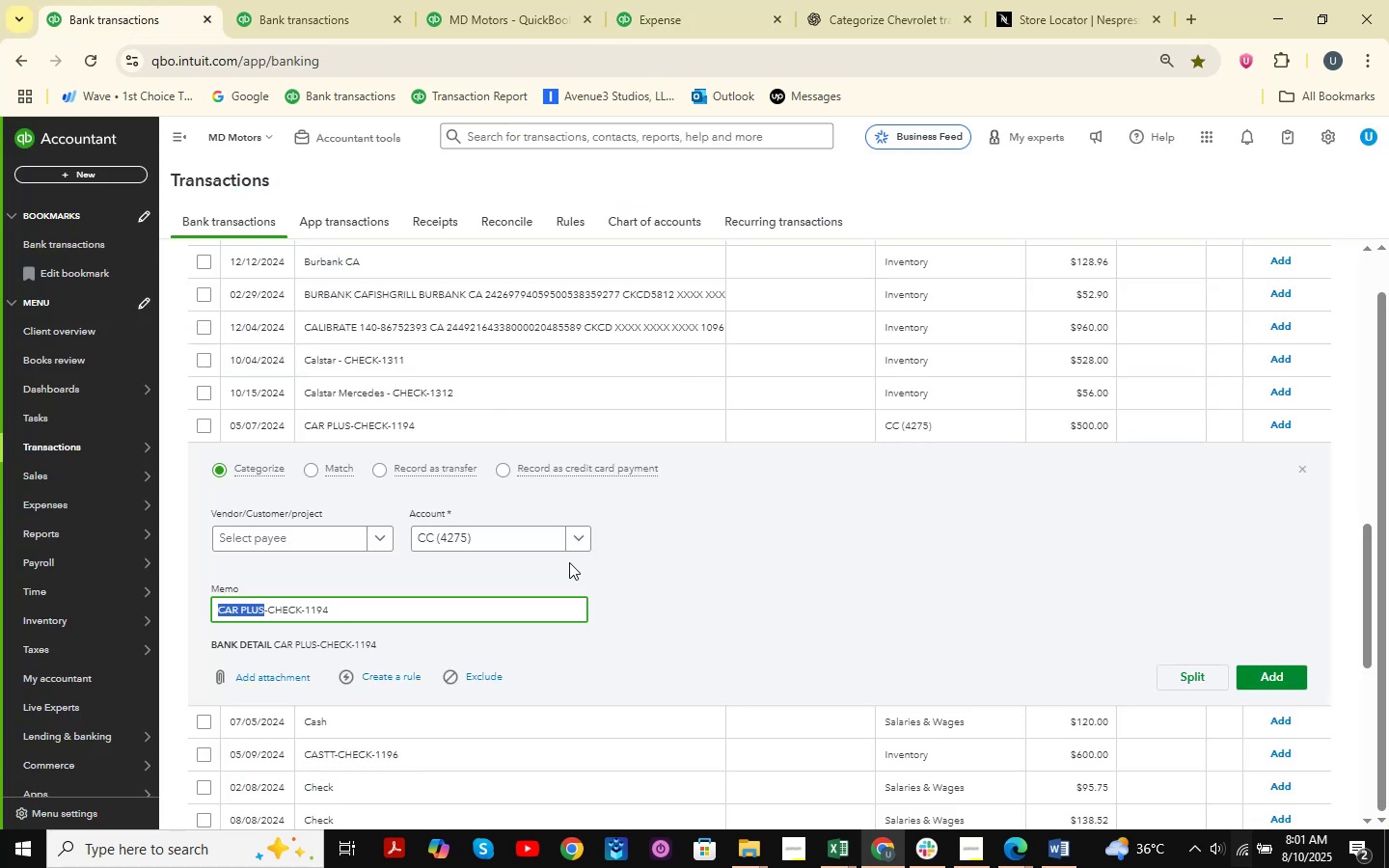 
left_click([495, 533])
 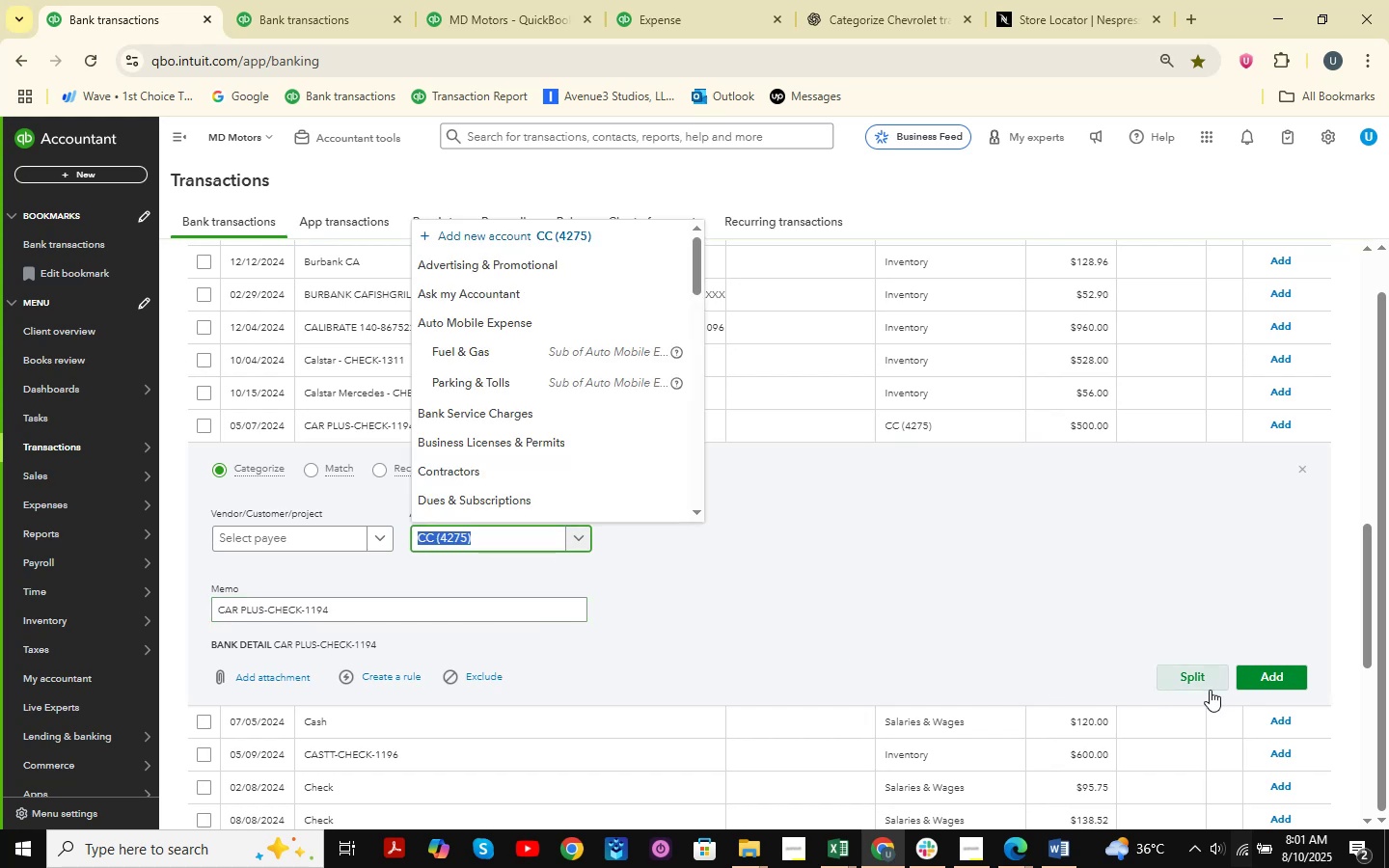 
type(supplies )
 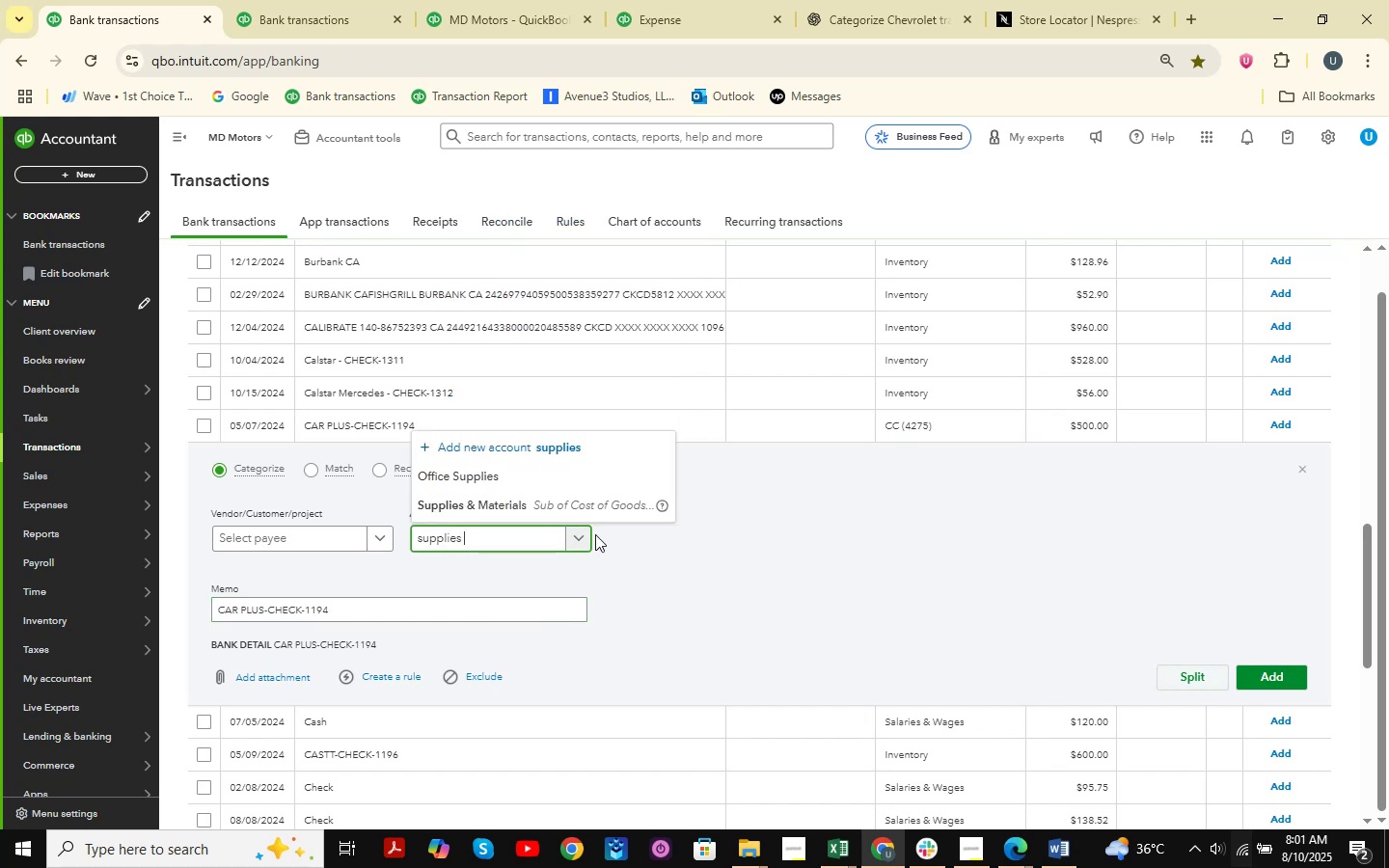 
left_click([586, 512])
 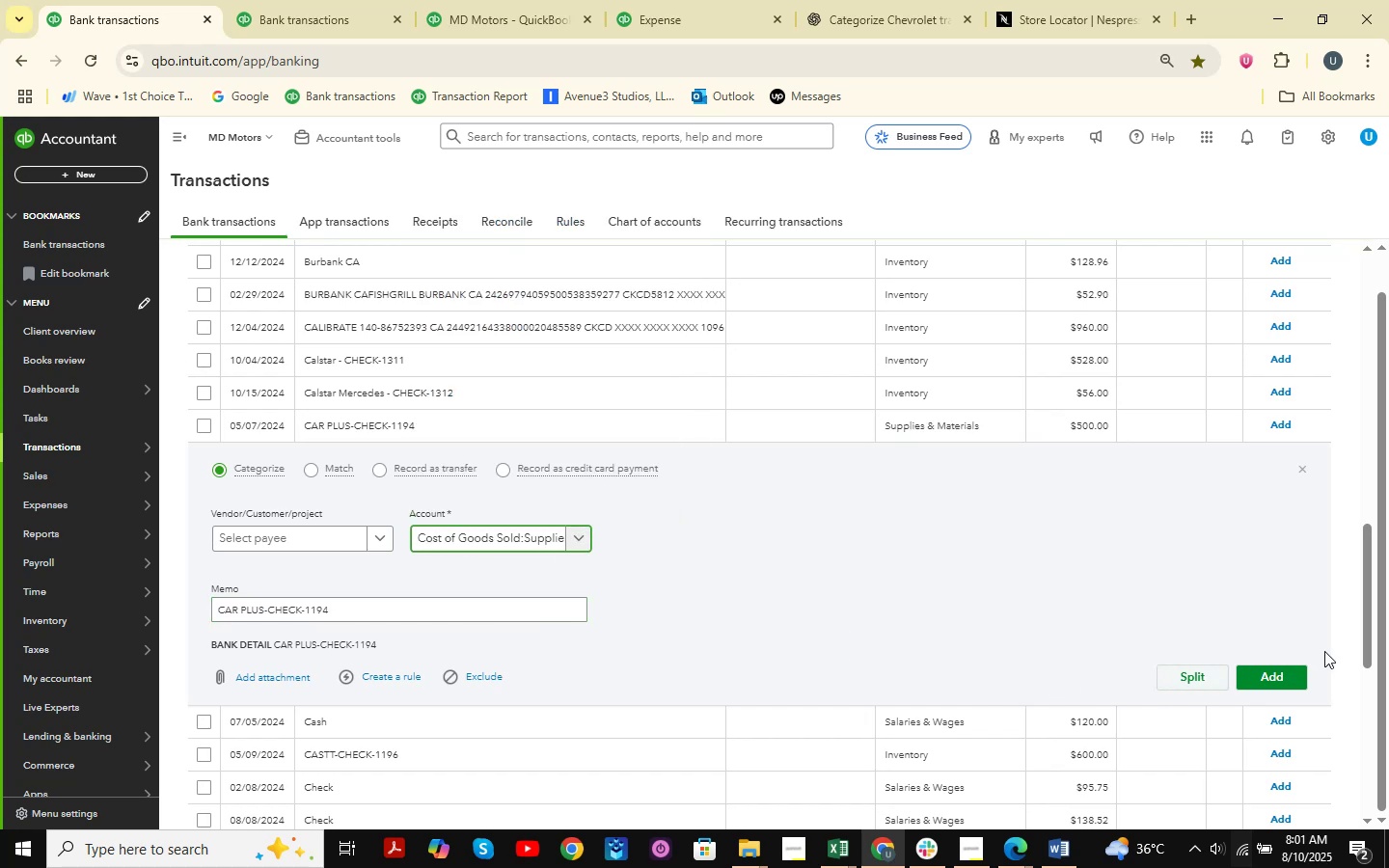 
left_click([1308, 672])
 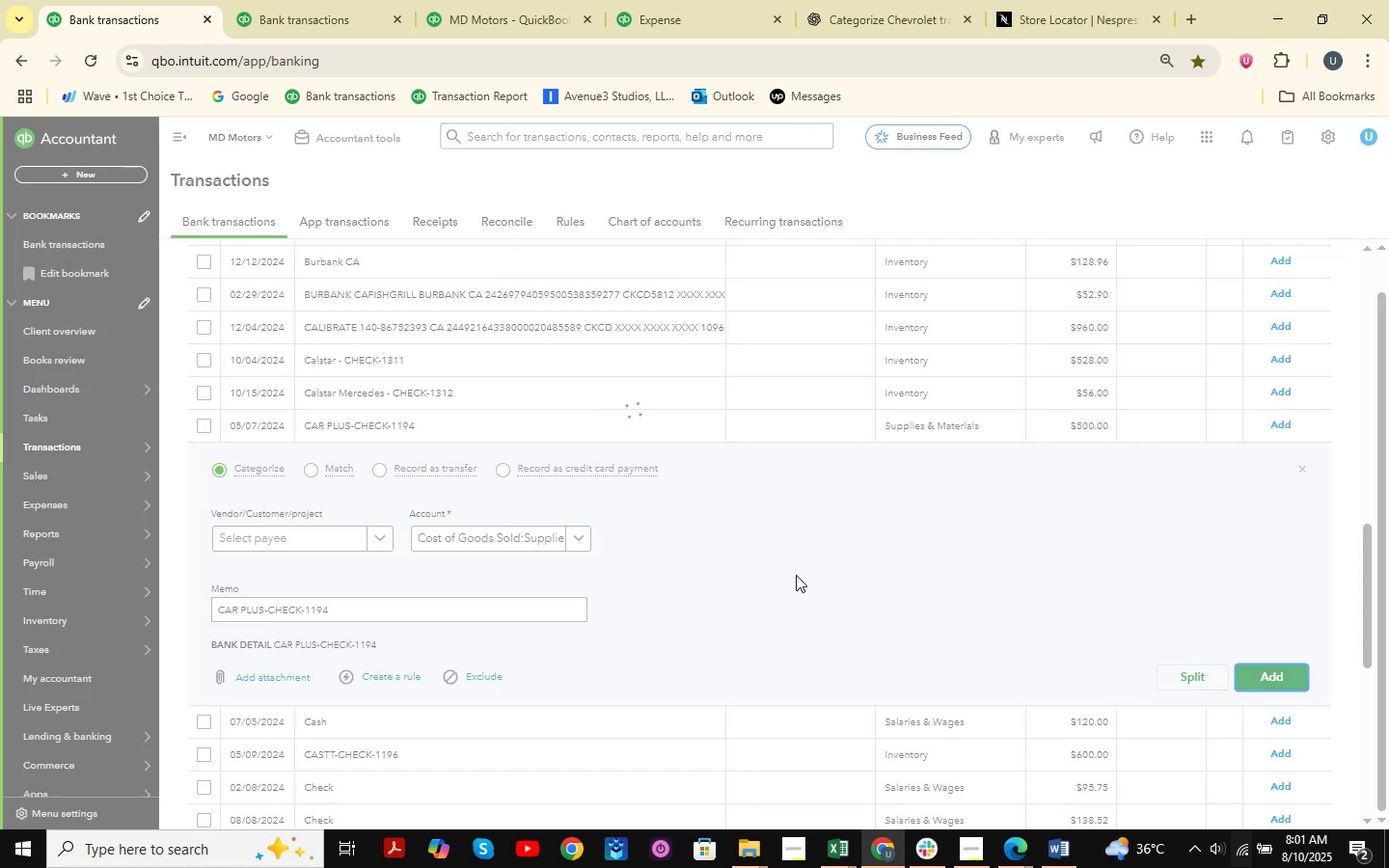 
scroll: coordinate [670, 493], scroll_direction: up, amount: 5.0
 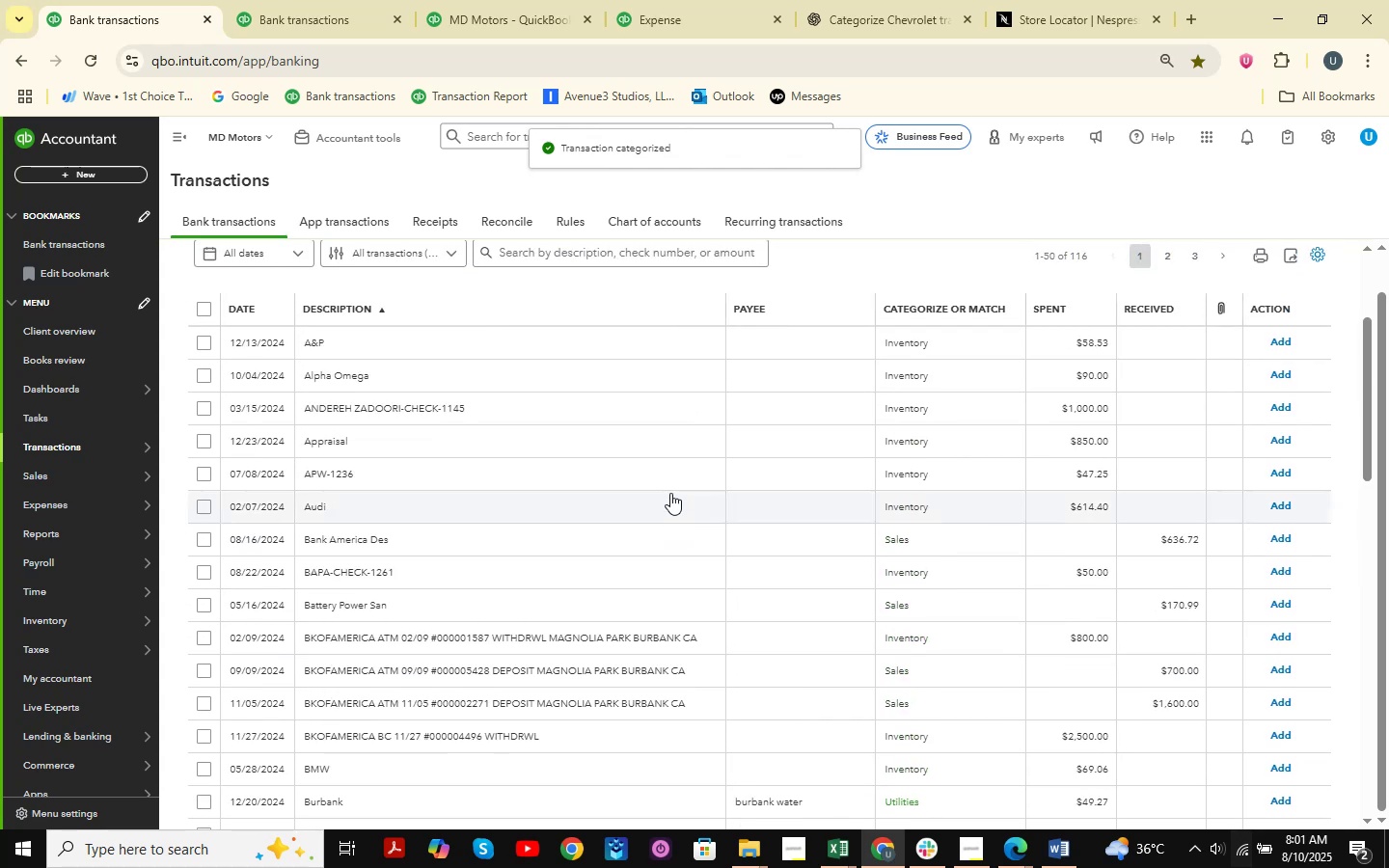 
scroll: coordinate [670, 493], scroll_direction: down, amount: 19.0
 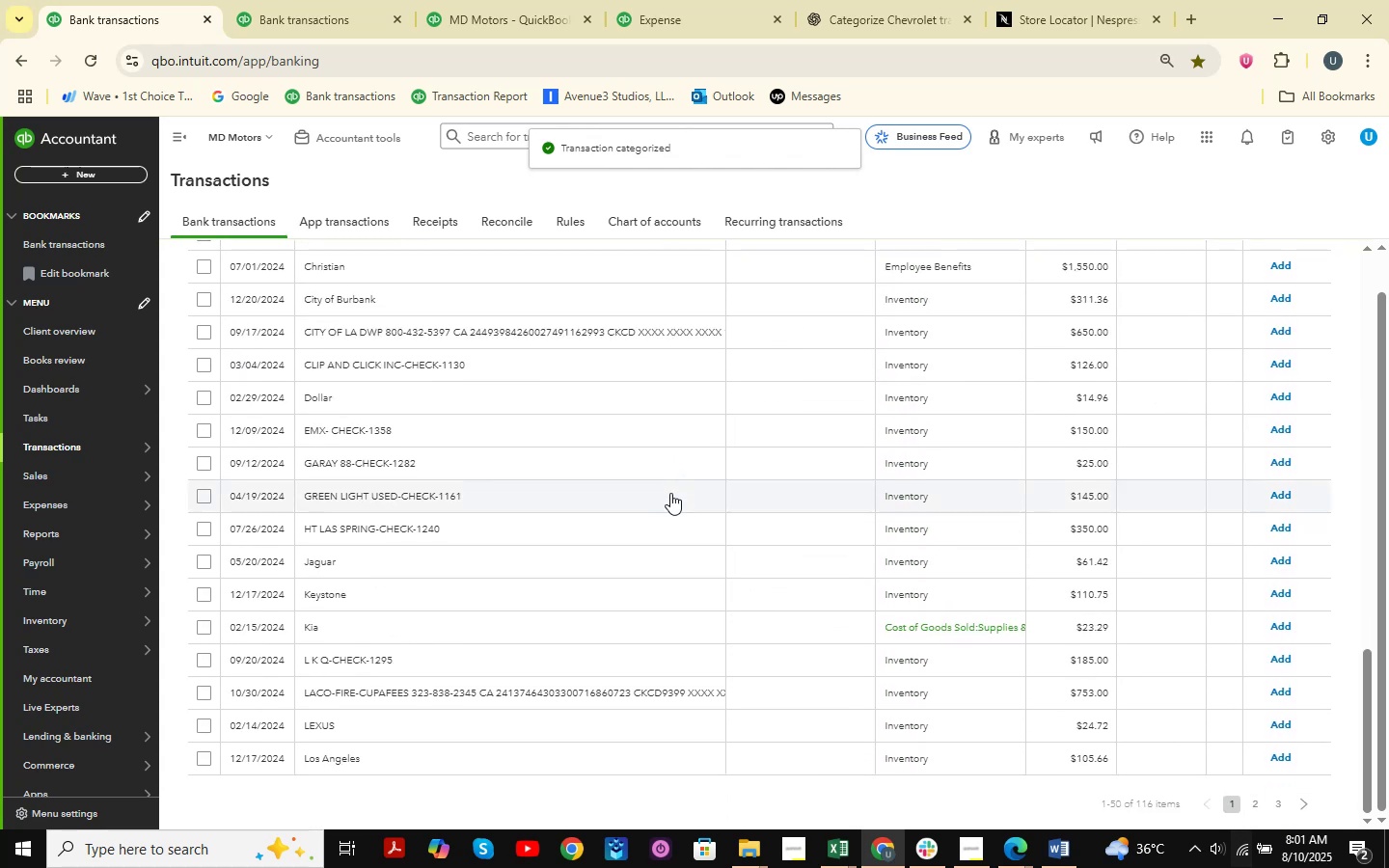 
scroll: coordinate [698, 491], scroll_direction: up, amount: 20.0
 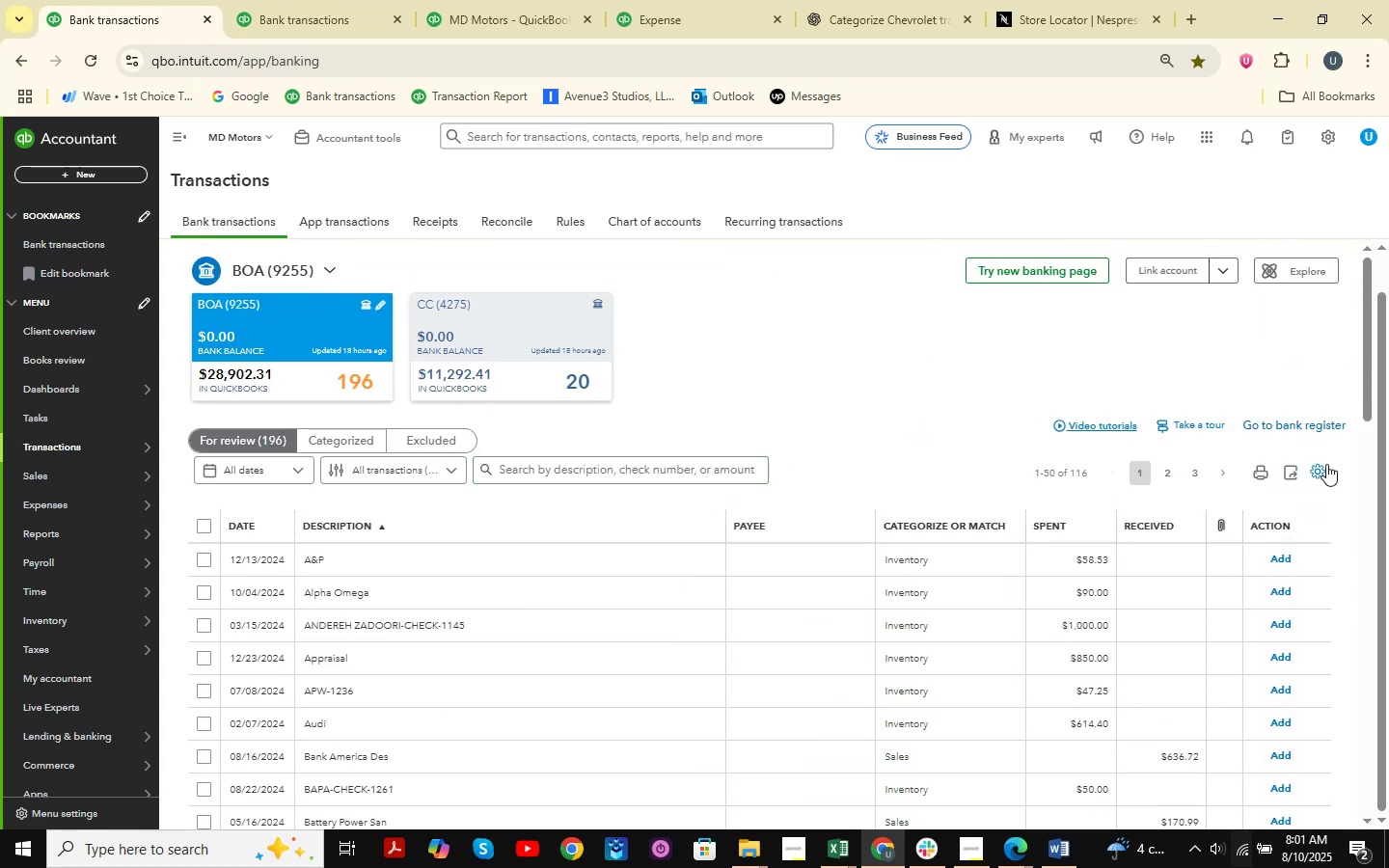 
left_click([1320, 475])
 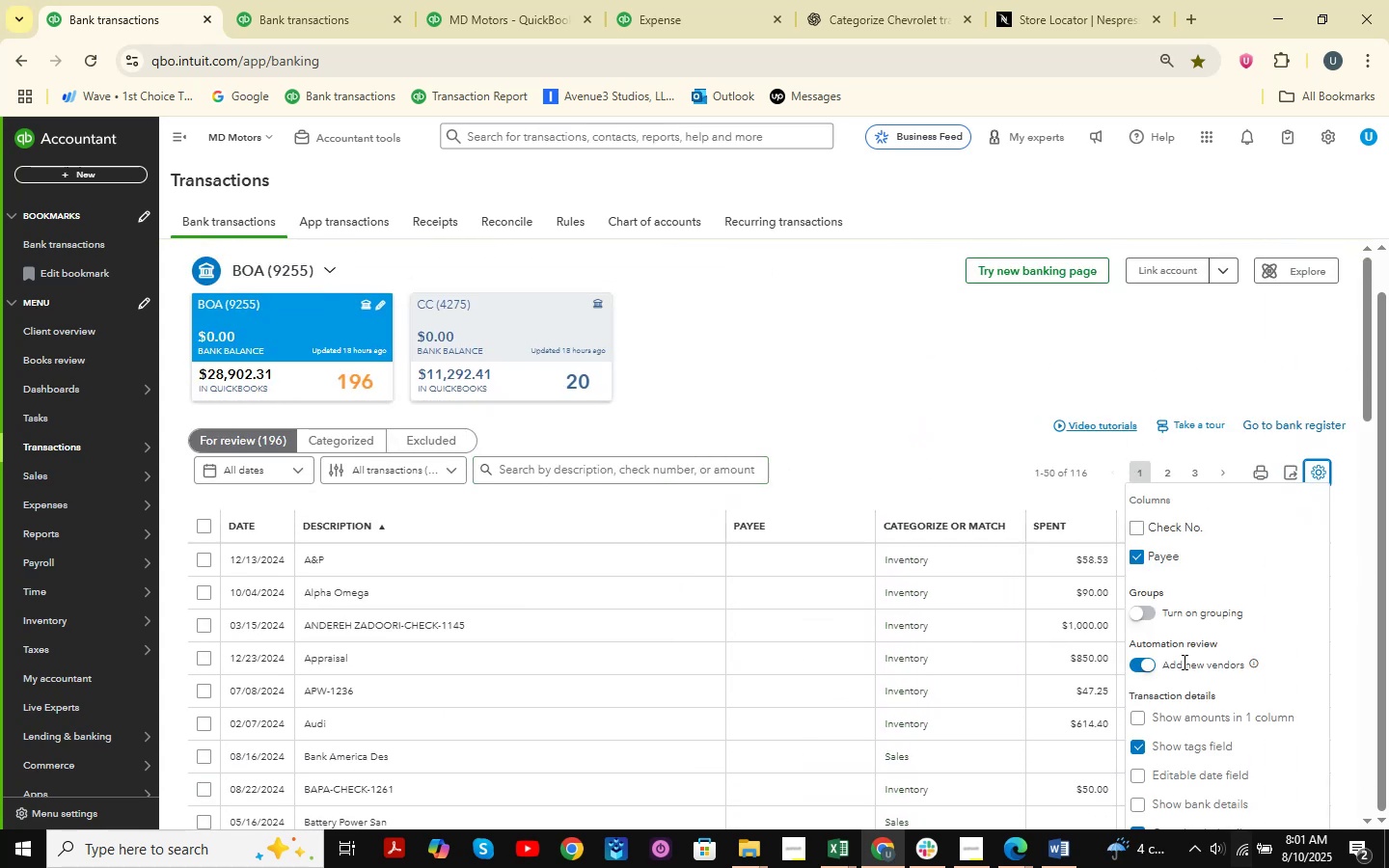 
scroll: coordinate [1180, 799], scroll_direction: down, amount: 4.0
 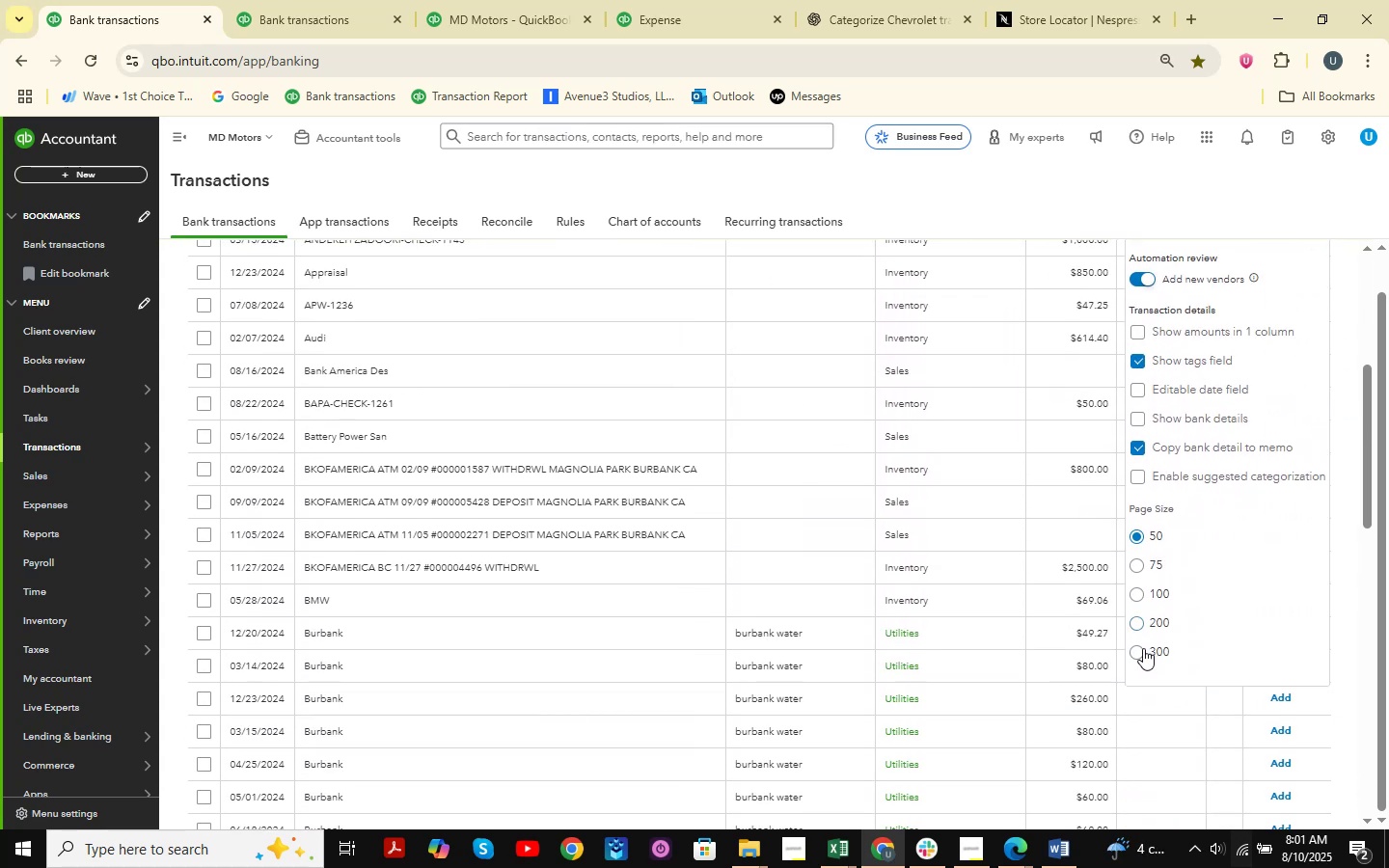 
left_click([1143, 648])
 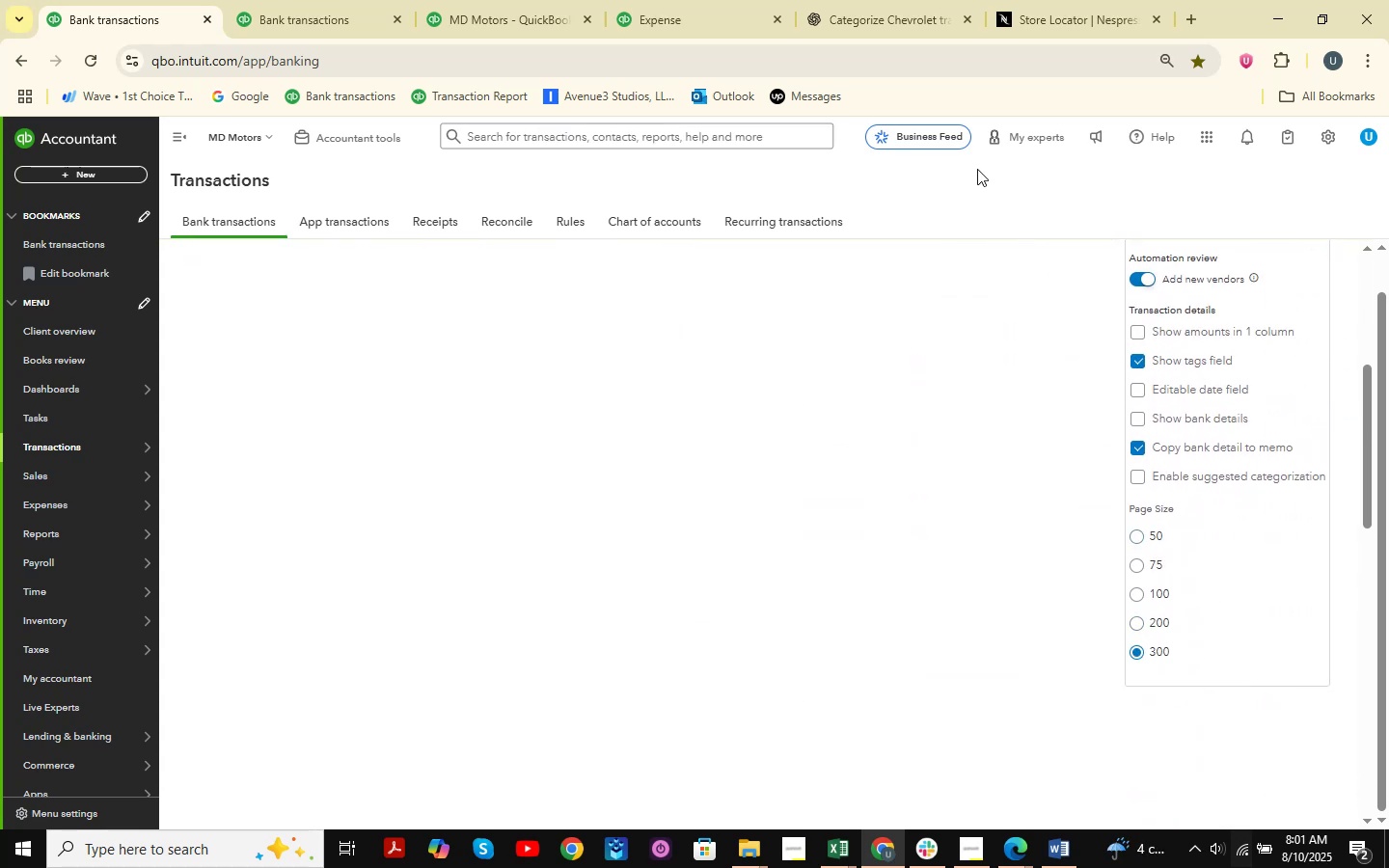 
left_click([977, 169])
 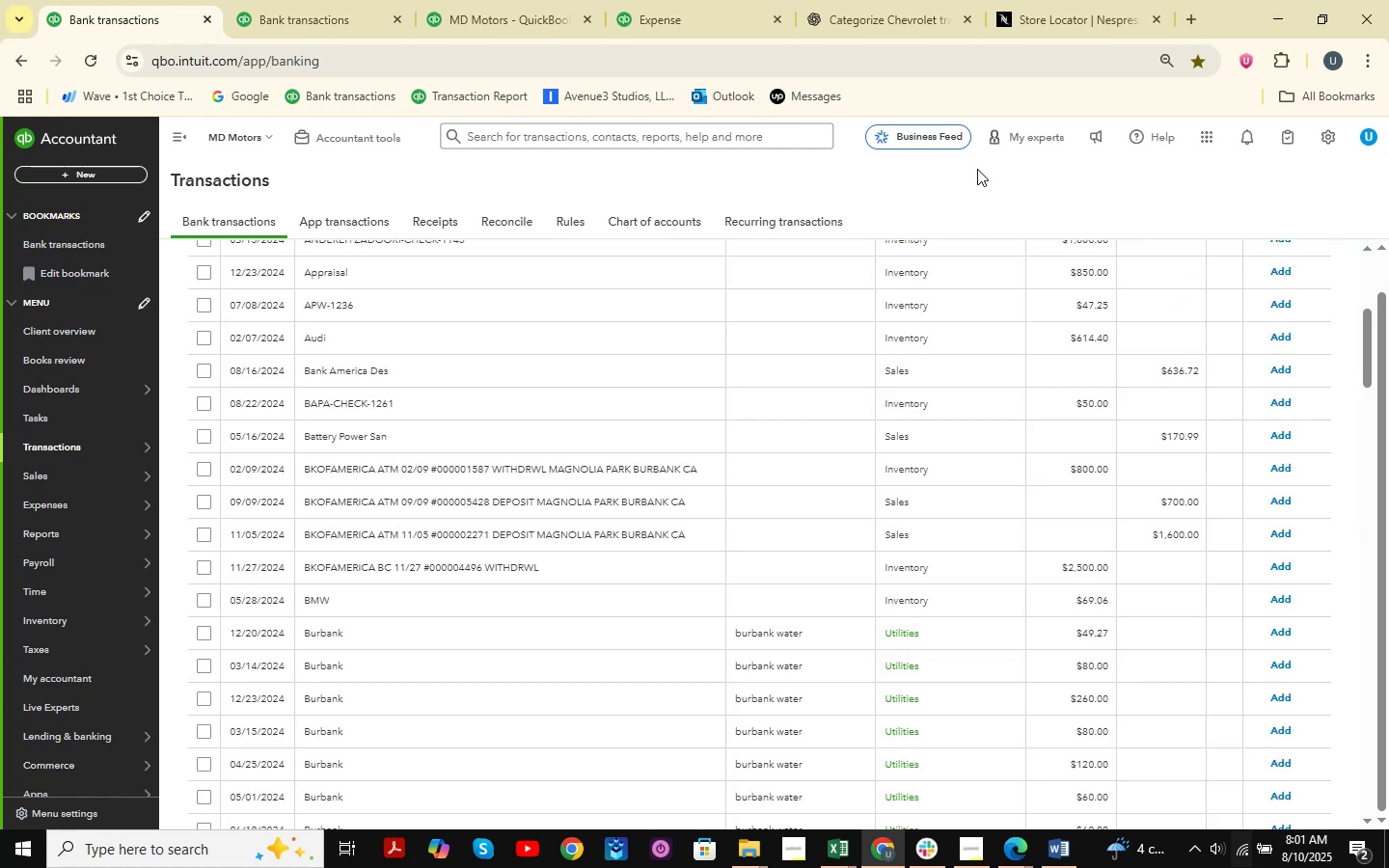 
scroll: coordinate [734, 431], scroll_direction: down, amount: 33.0
 